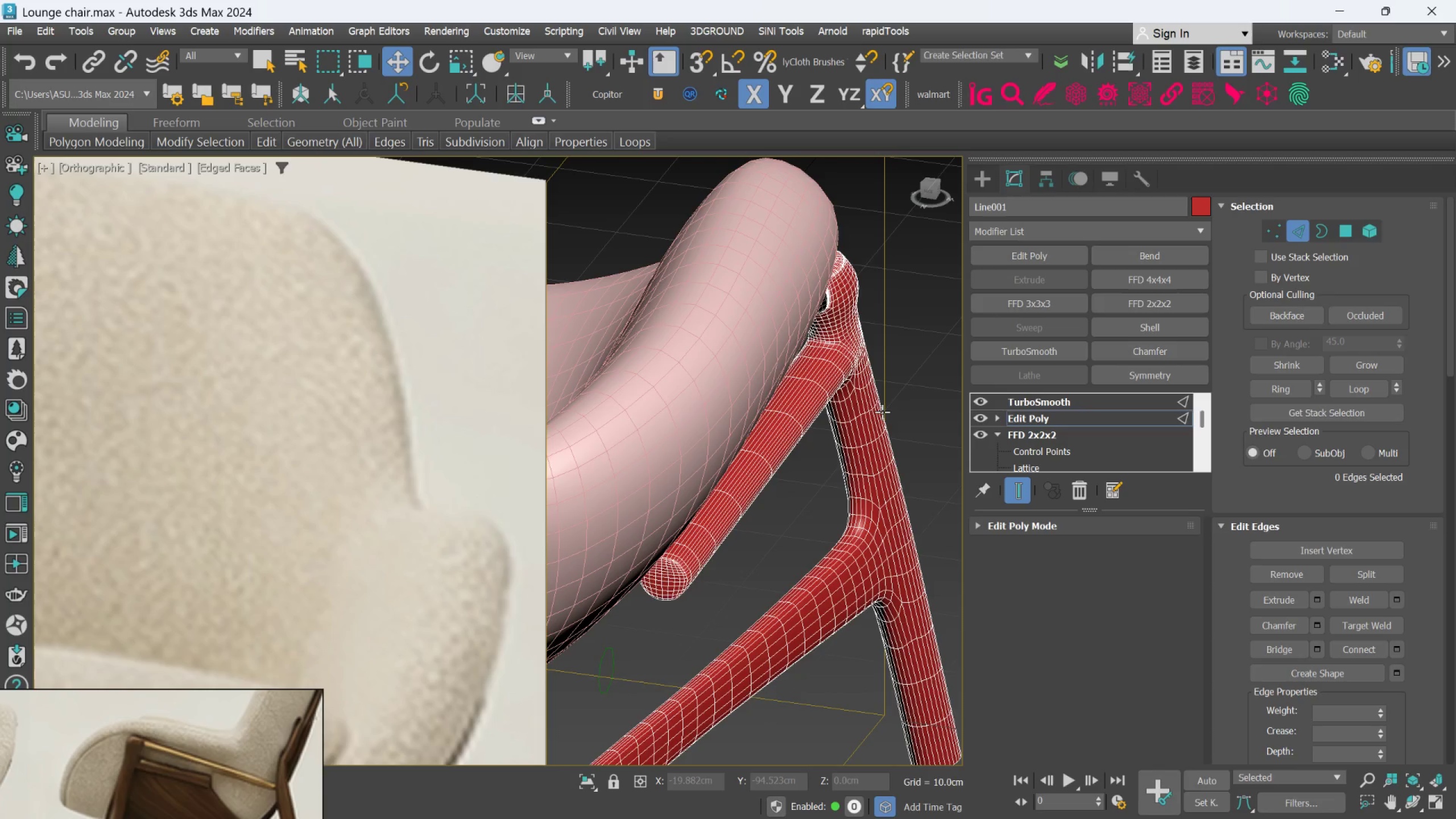 
scroll: coordinate [824, 339], scroll_direction: up, amount: 1.0
 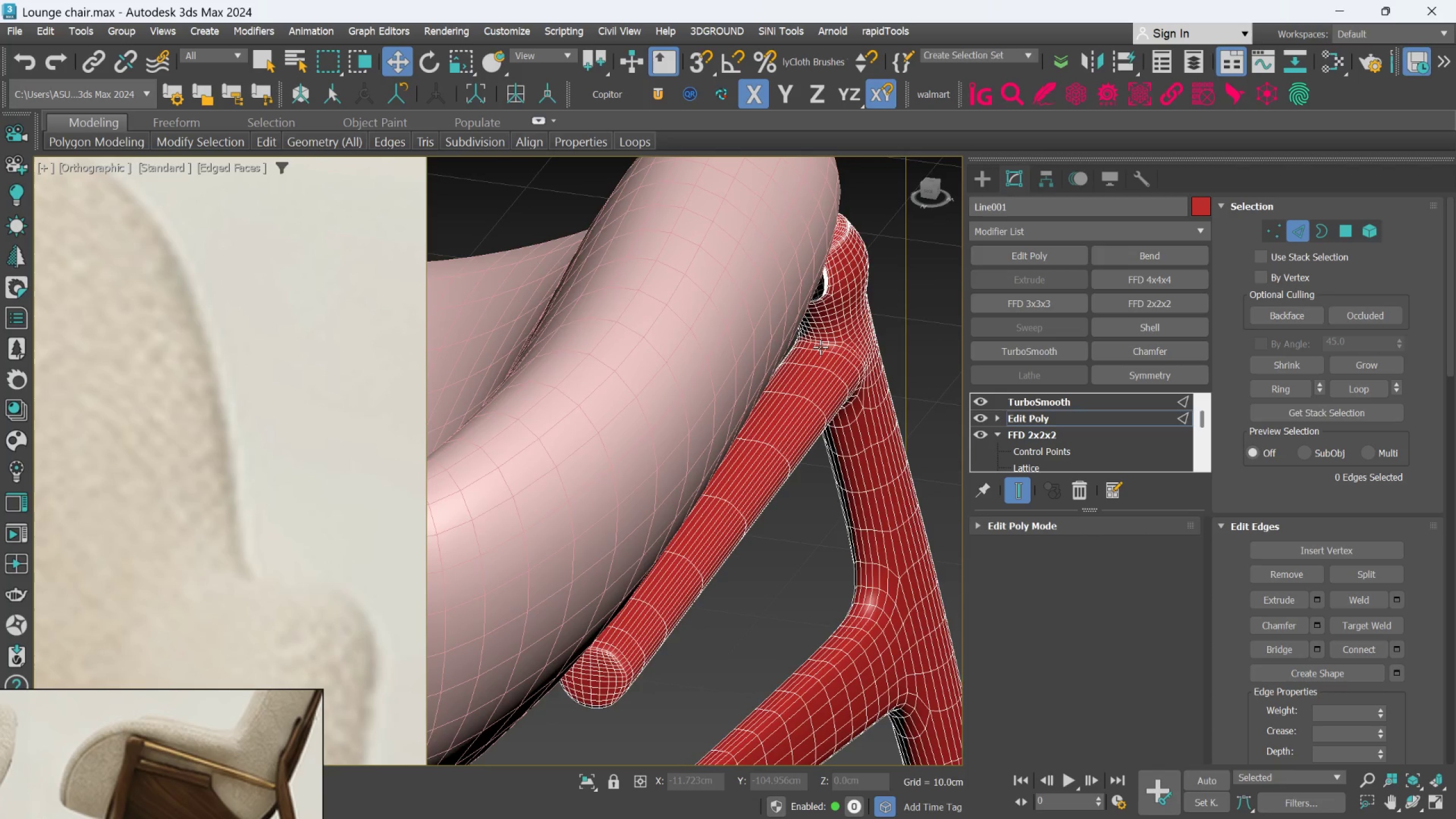 
hold_key(key=AltLeft, duration=0.61)
 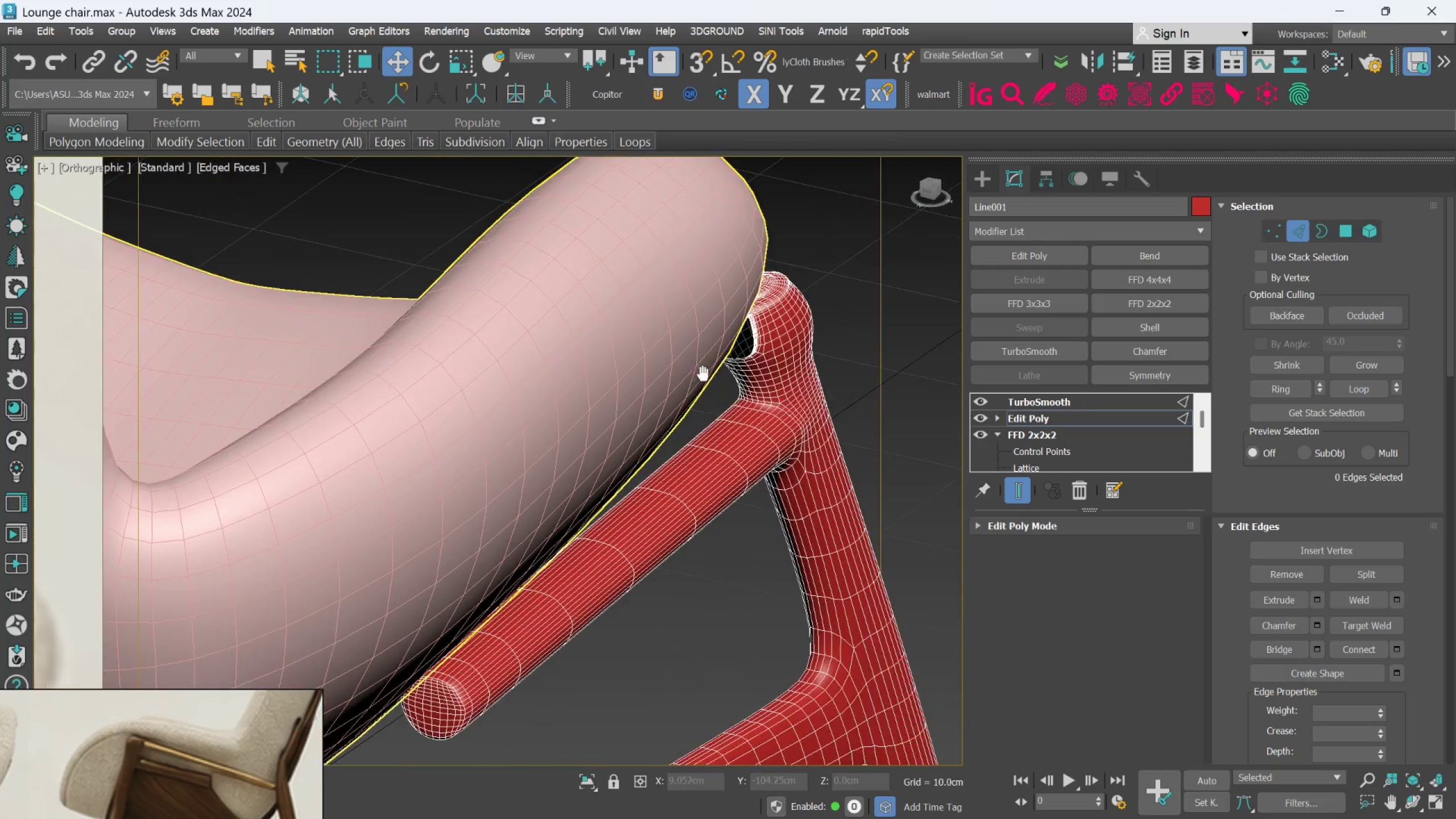 
hold_key(key=AltLeft, duration=1.17)
 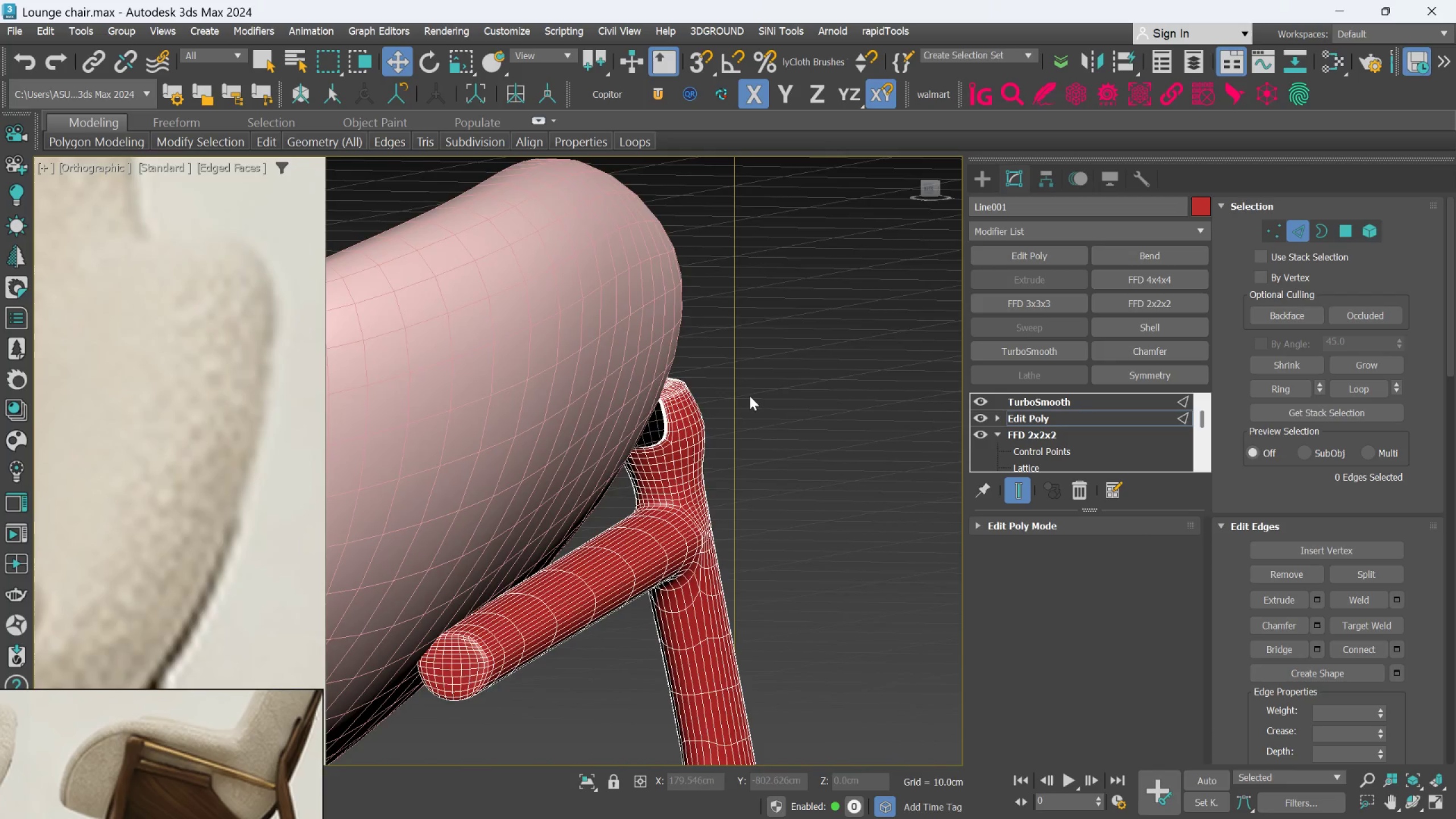 
hold_key(key=AltLeft, duration=0.44)
 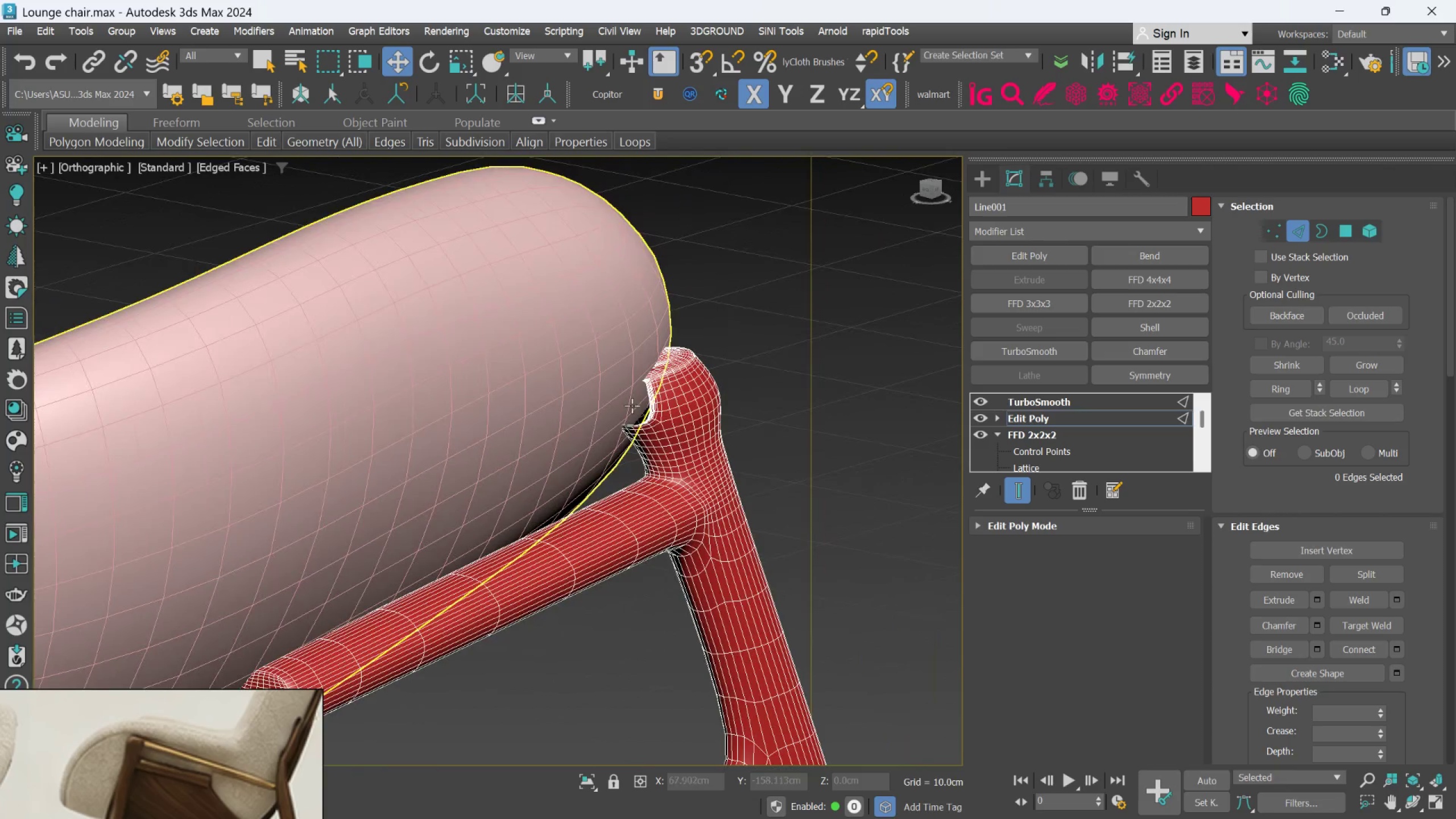 
key(Alt+AltLeft)
 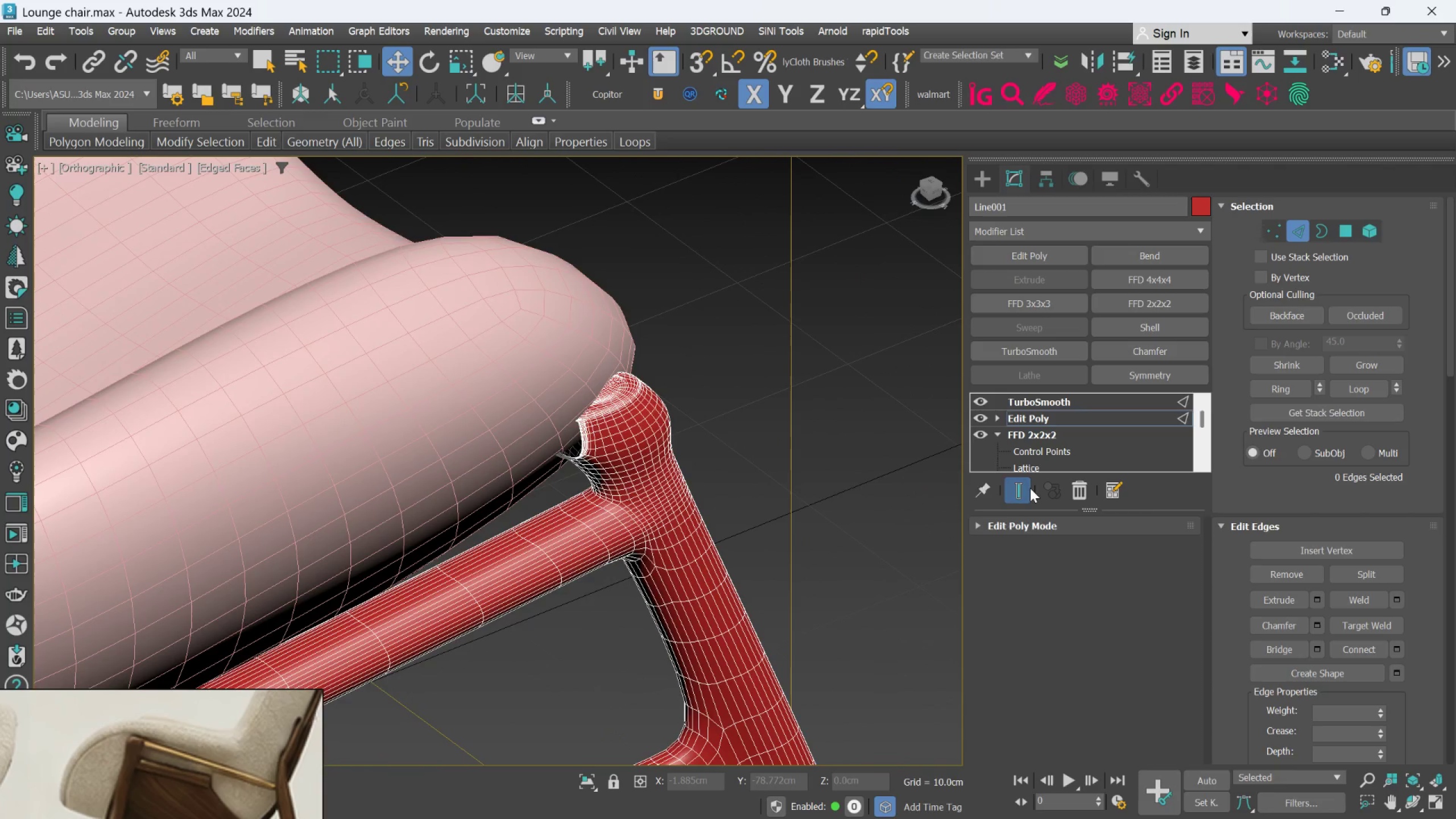 
left_click([1026, 491])
 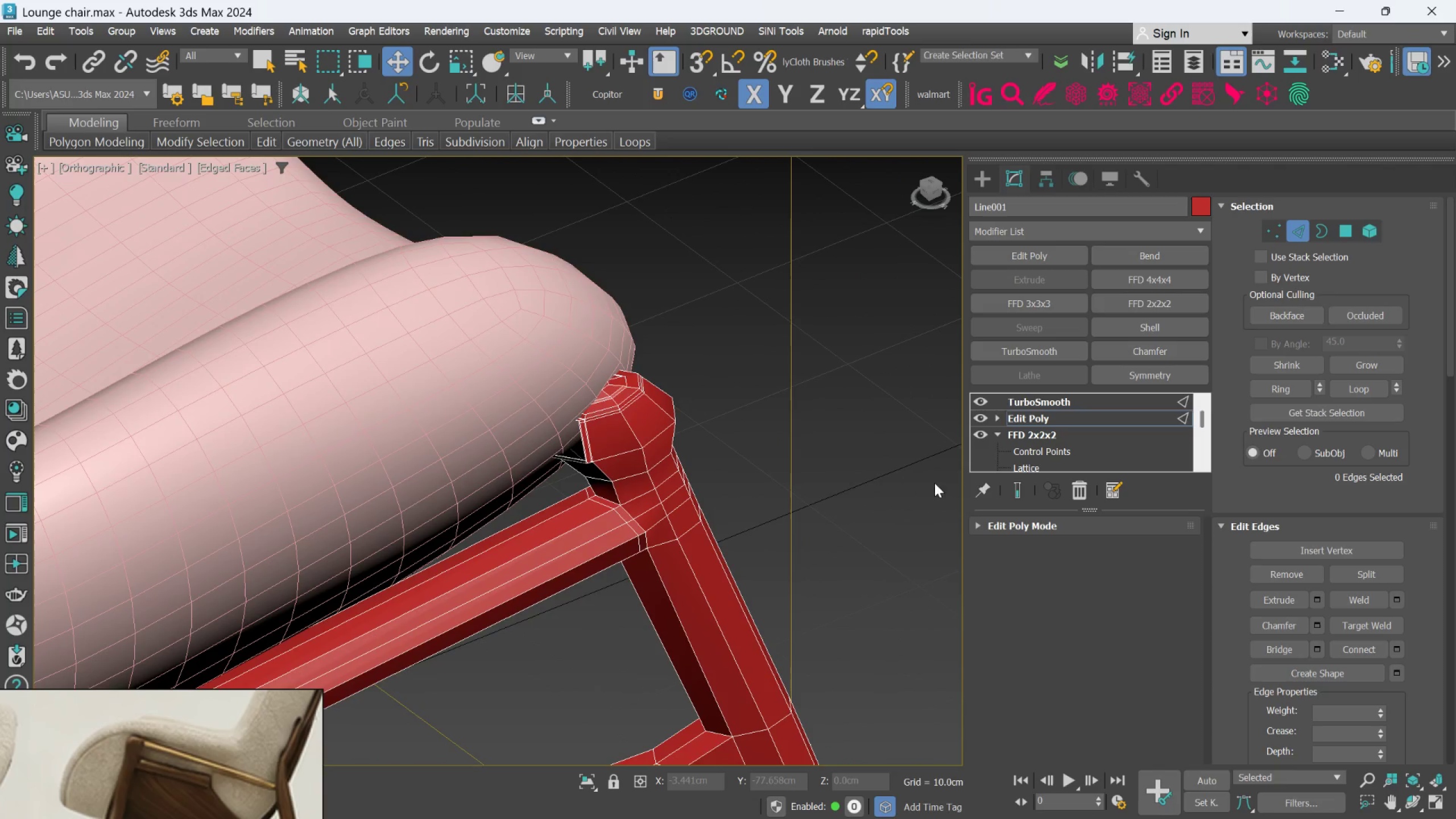 
hold_key(key=AltLeft, duration=0.66)
 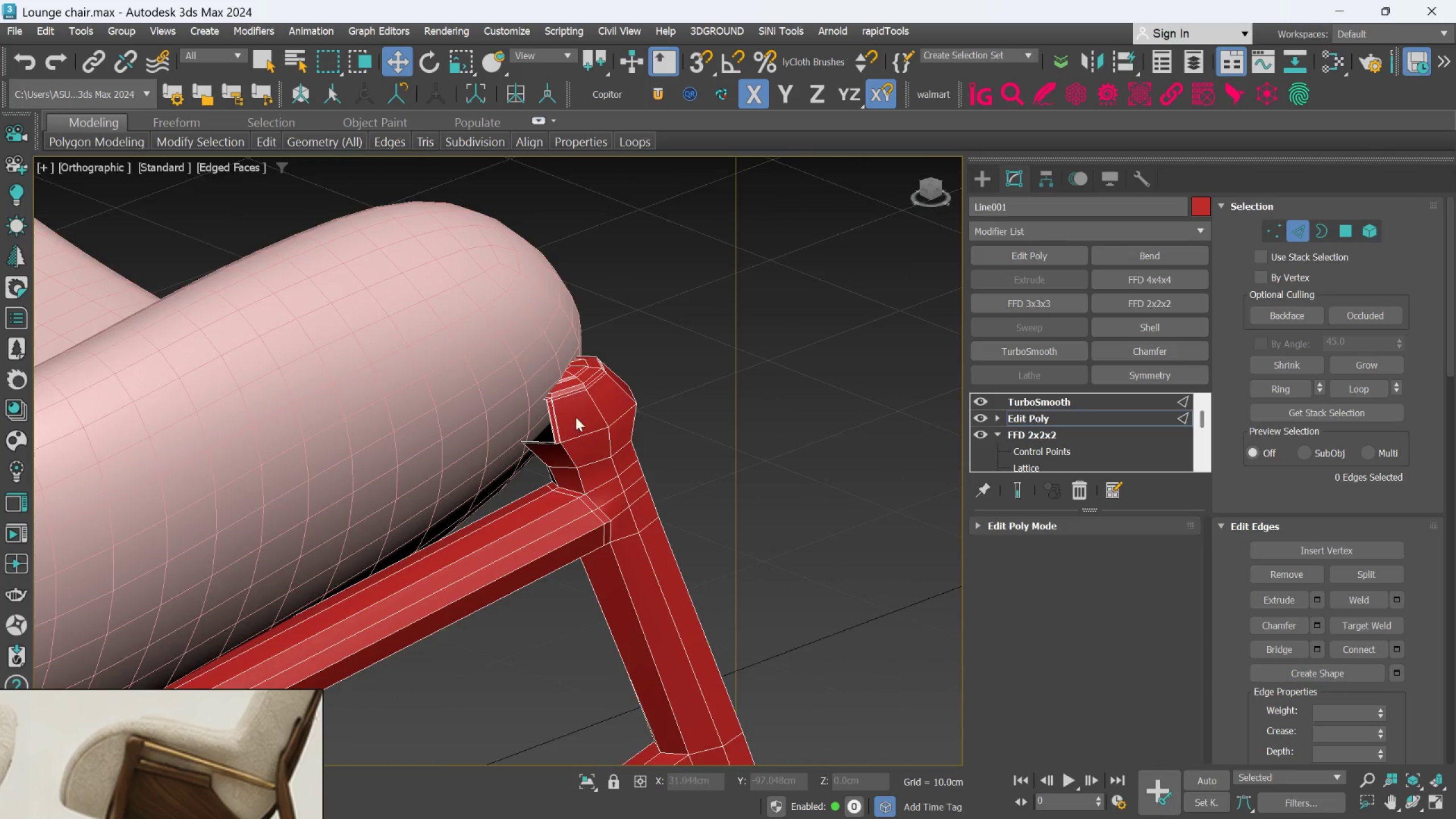 
scroll: coordinate [564, 412], scroll_direction: up, amount: 2.0
 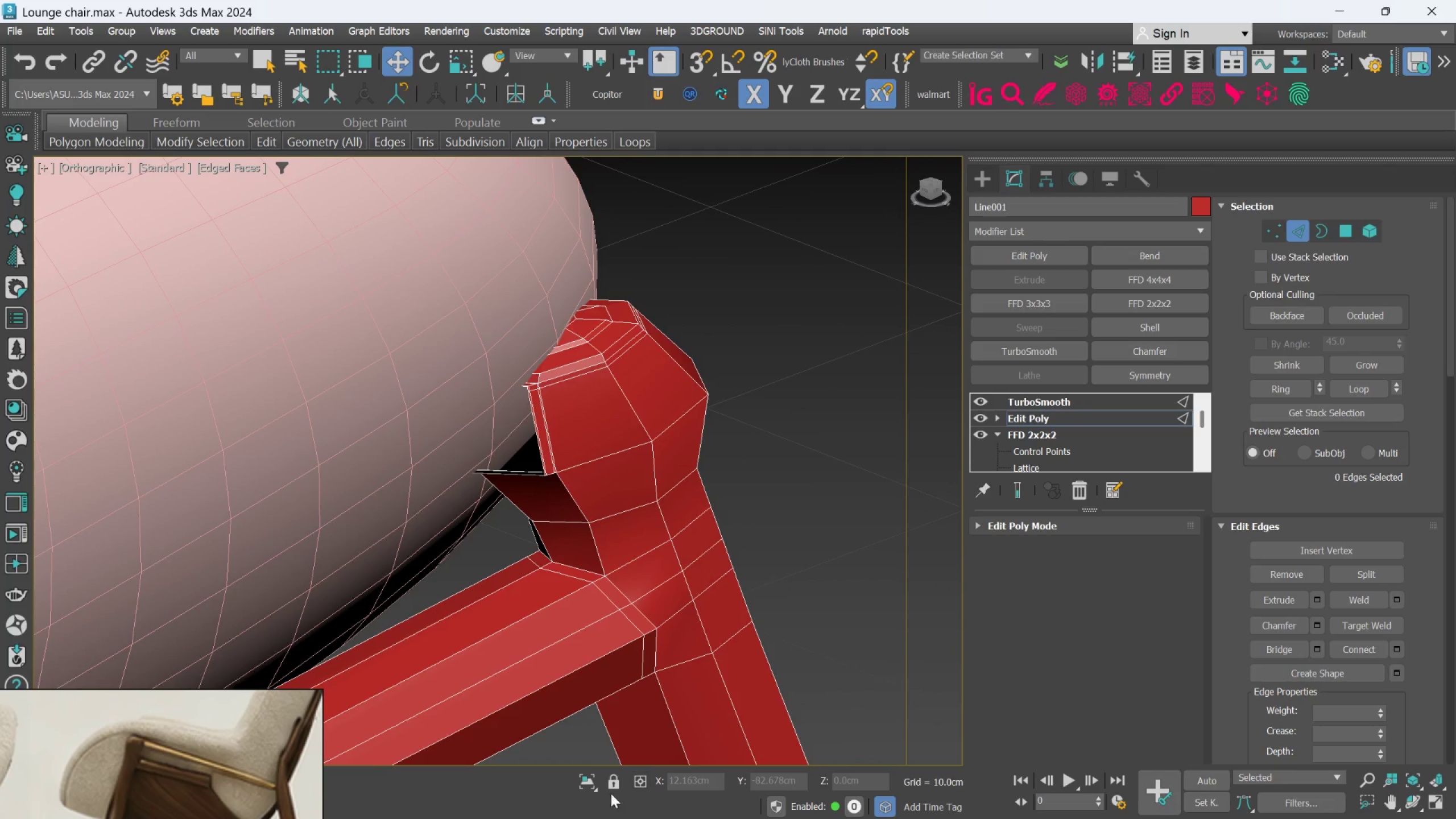 
left_click([588, 789])
 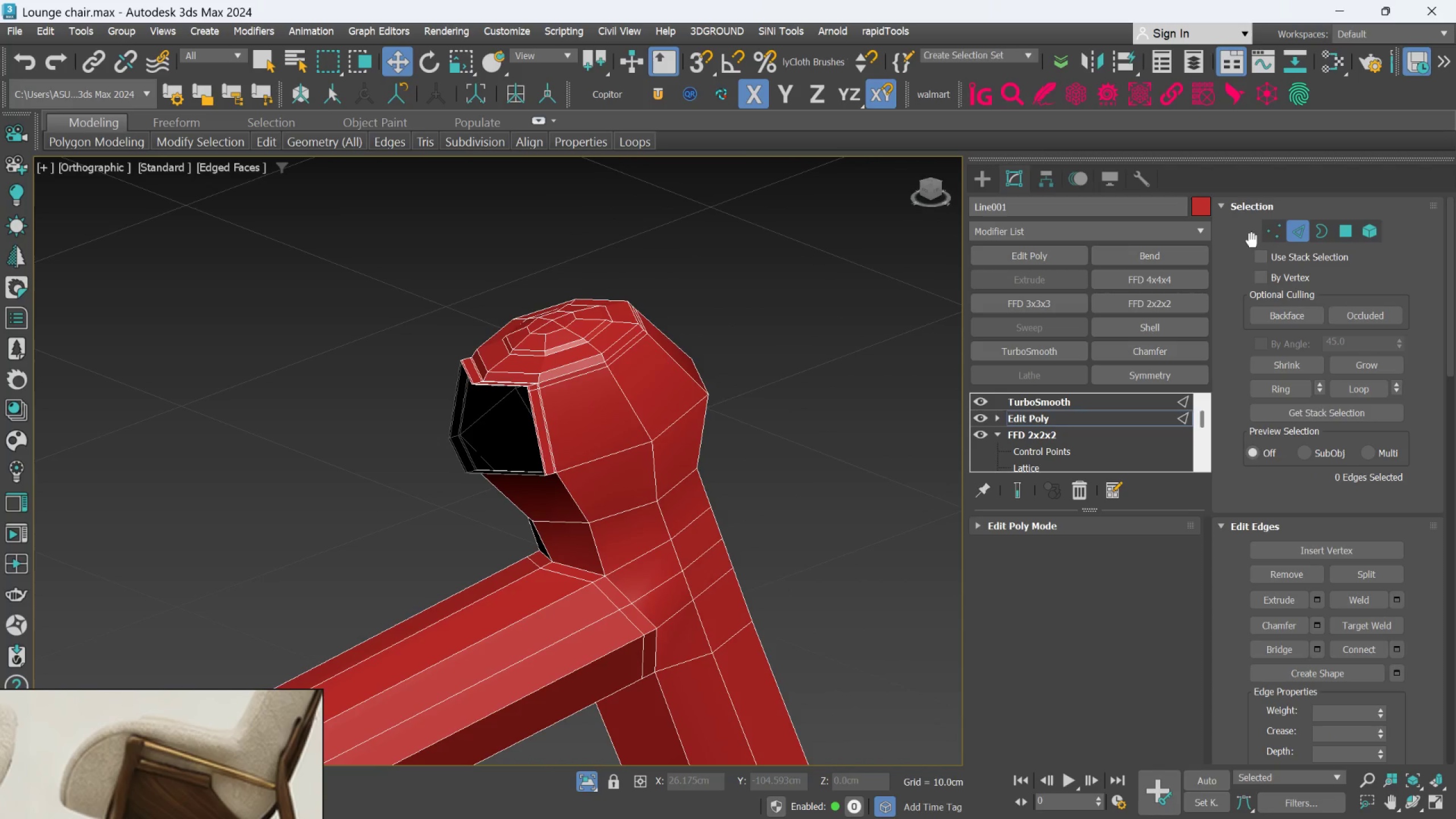 
left_click([1262, 231])
 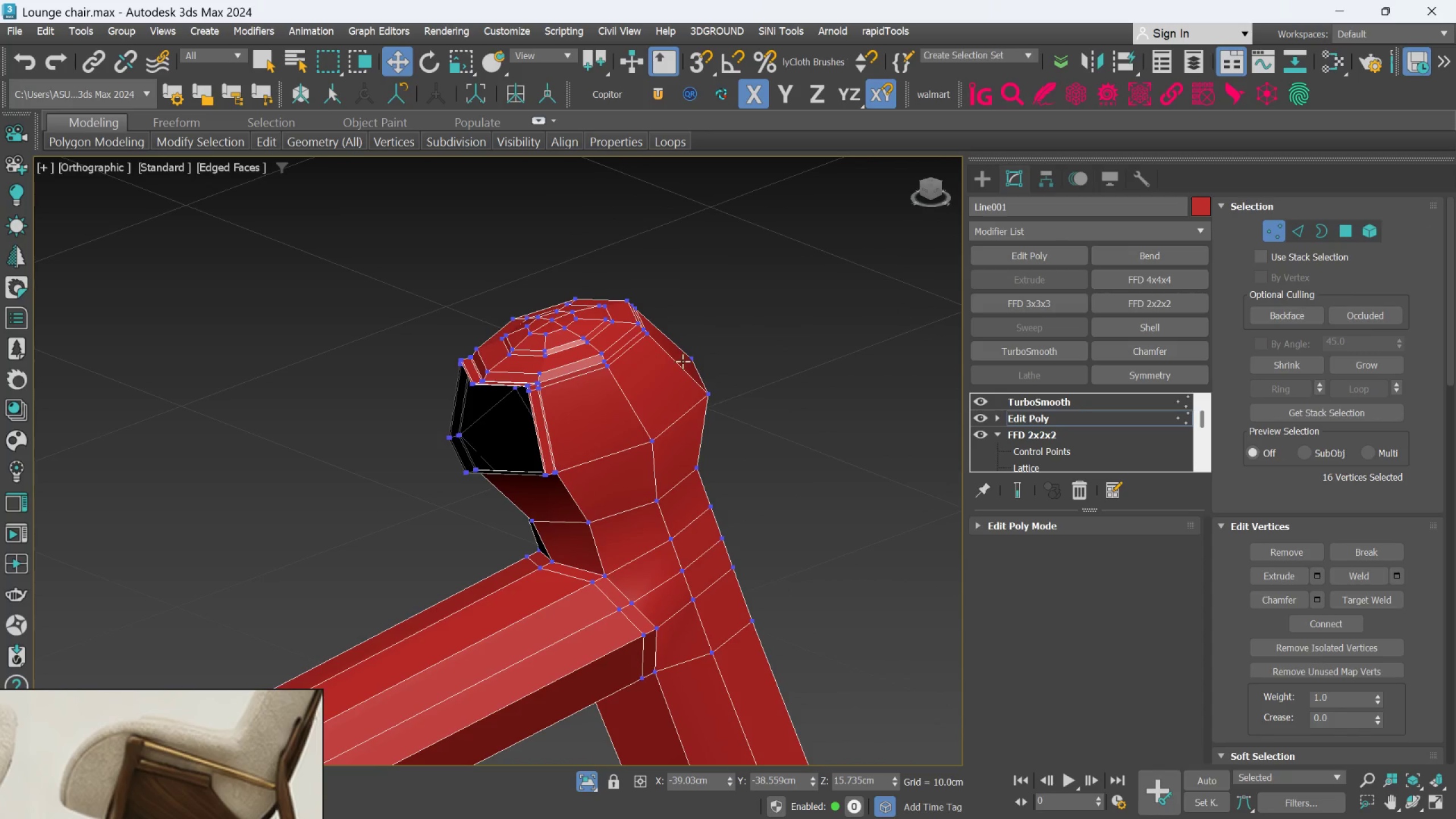 
hold_key(key=AltLeft, duration=0.47)
 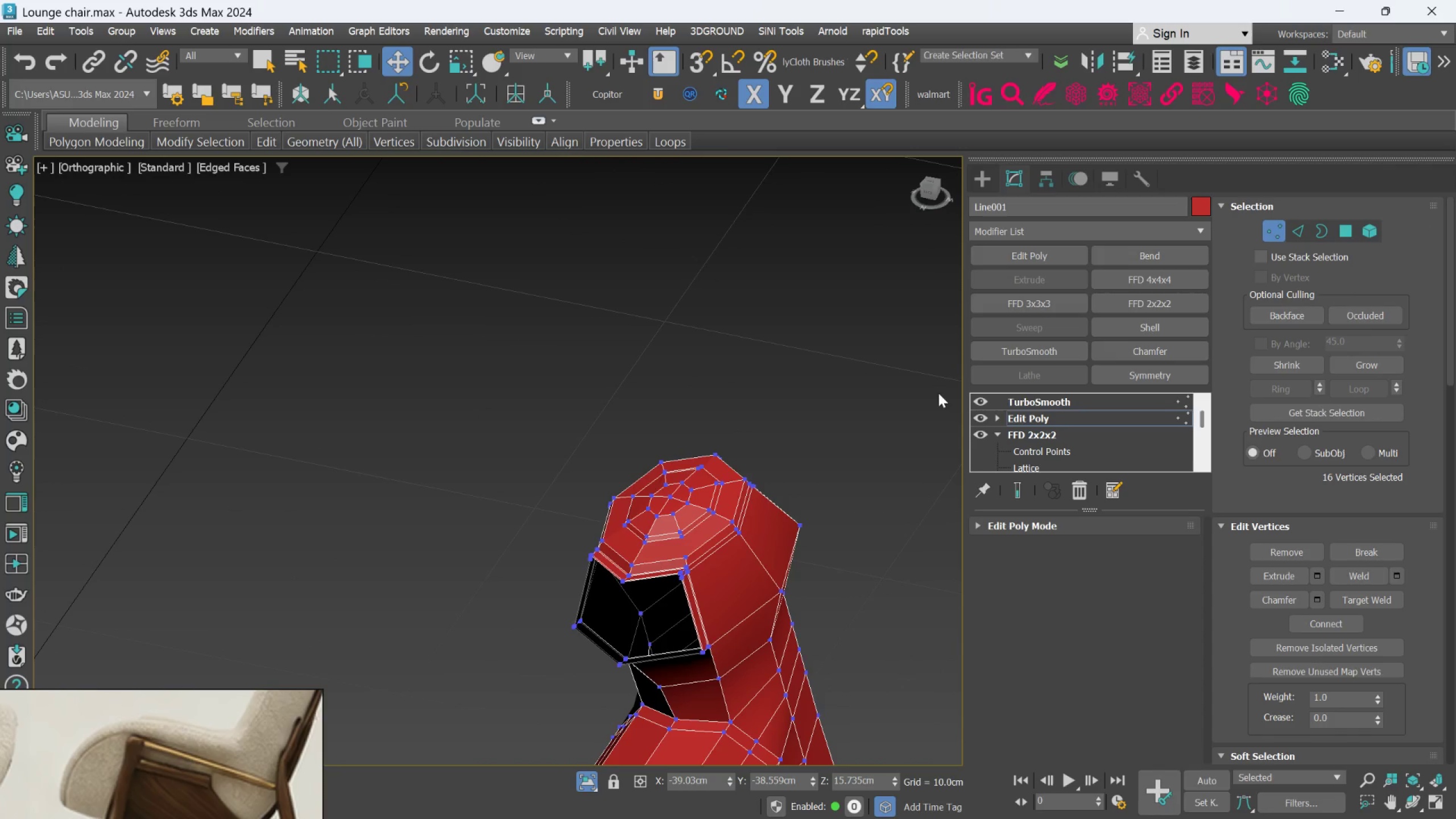 
hold_key(key=AltLeft, duration=0.61)
 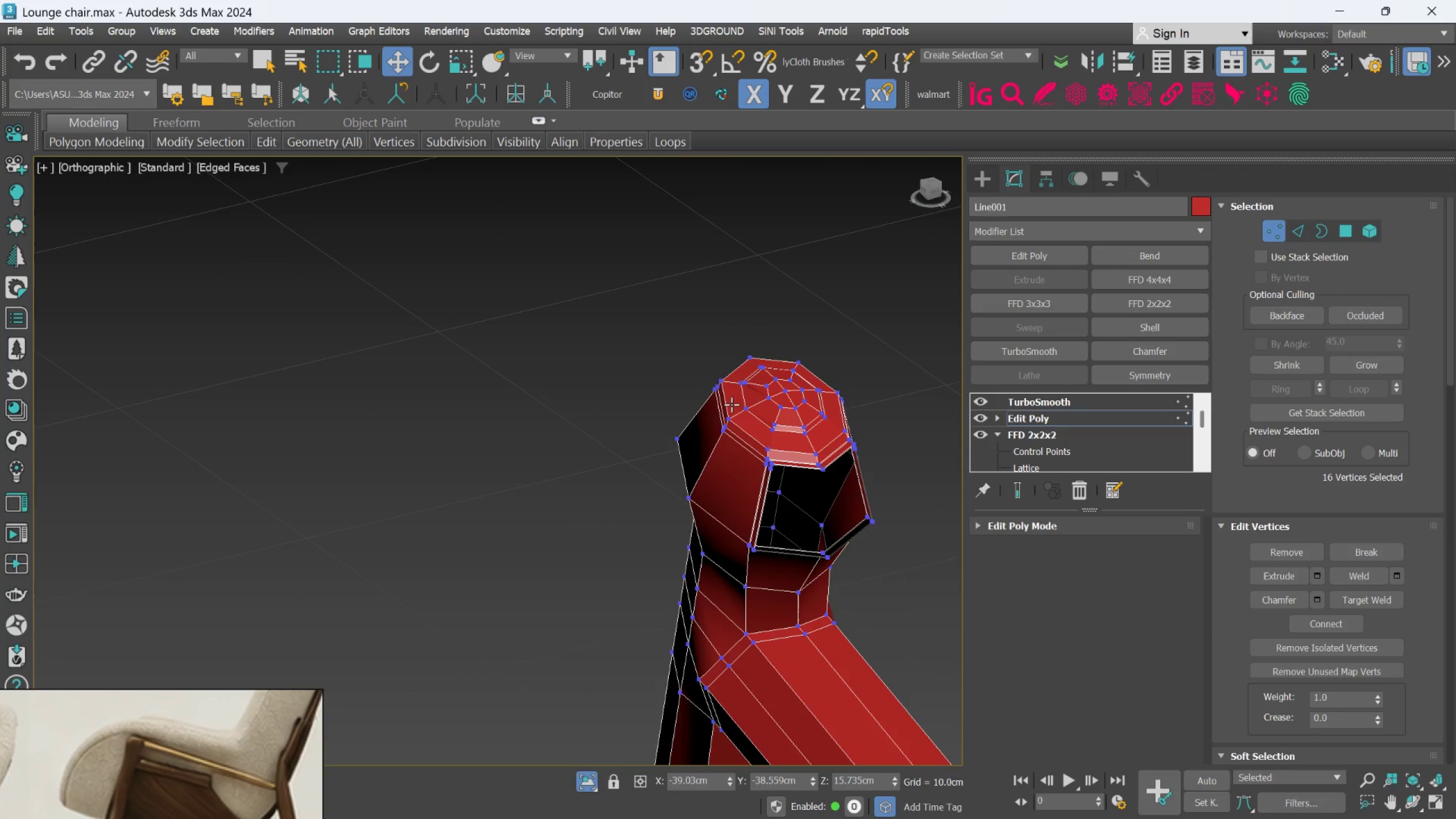 
hold_key(key=AltLeft, duration=0.48)
 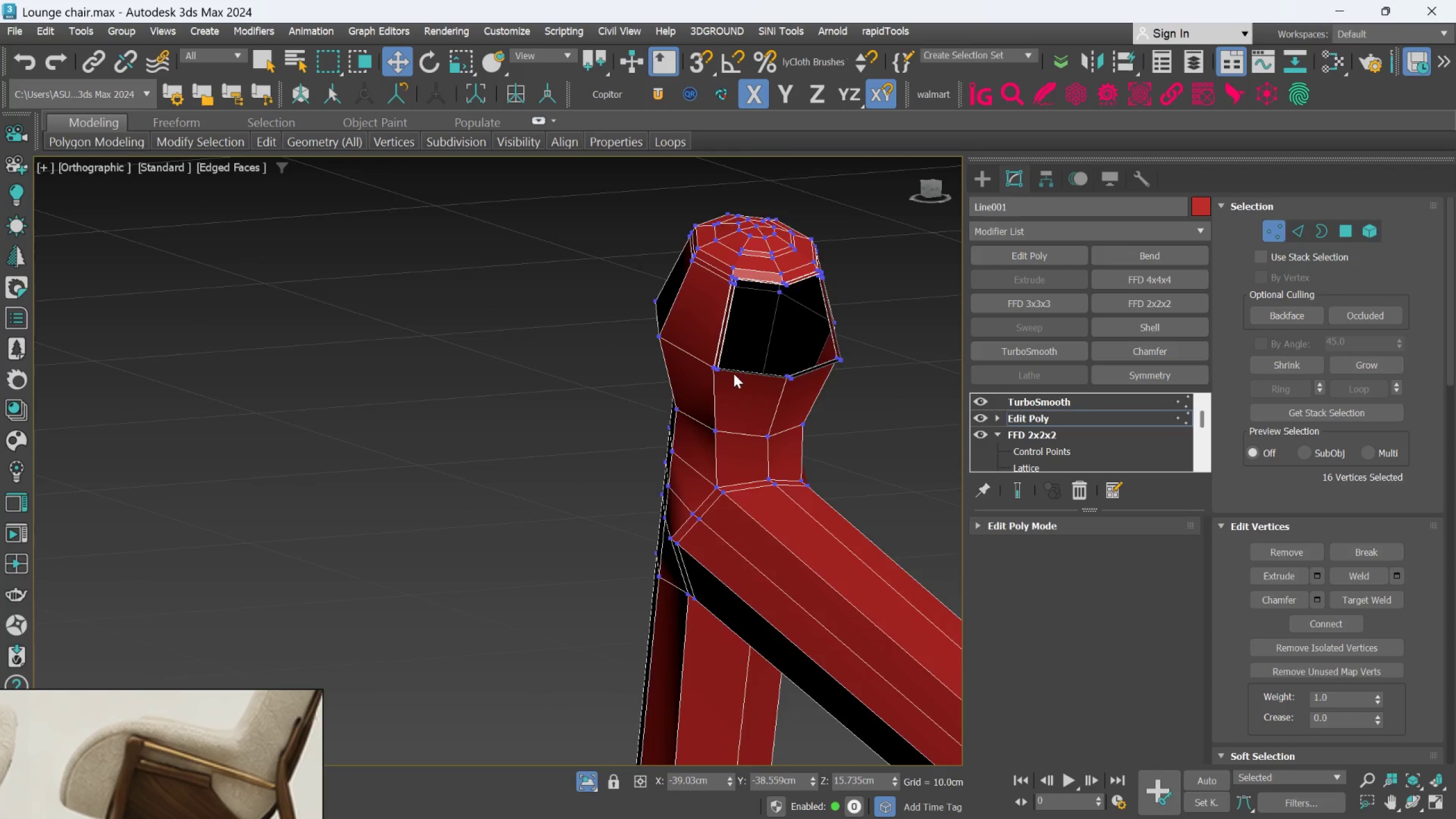 
hold_key(key=AltLeft, duration=1.5)
 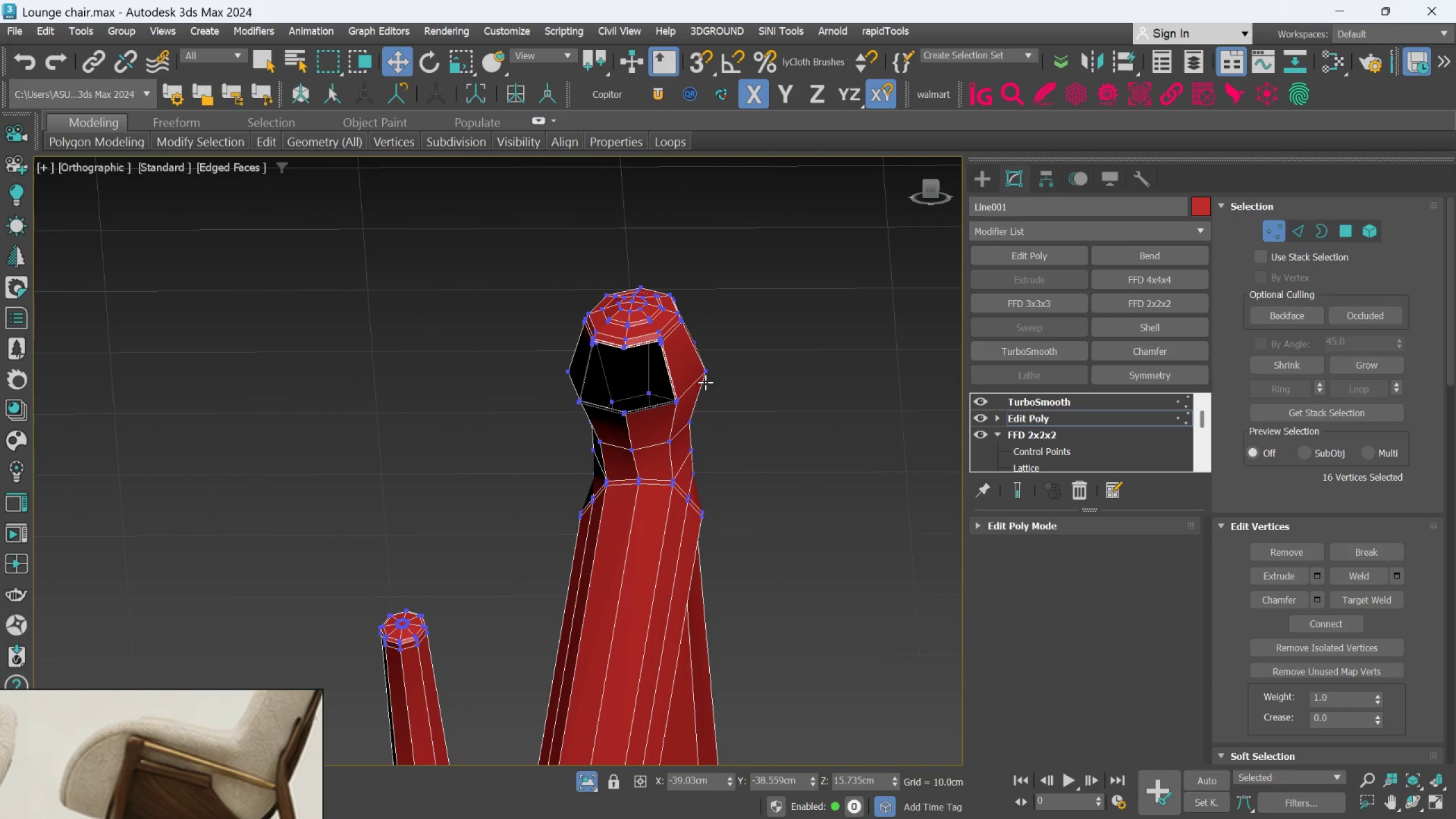 
scroll: coordinate [734, 374], scroll_direction: down, amount: 1.0
 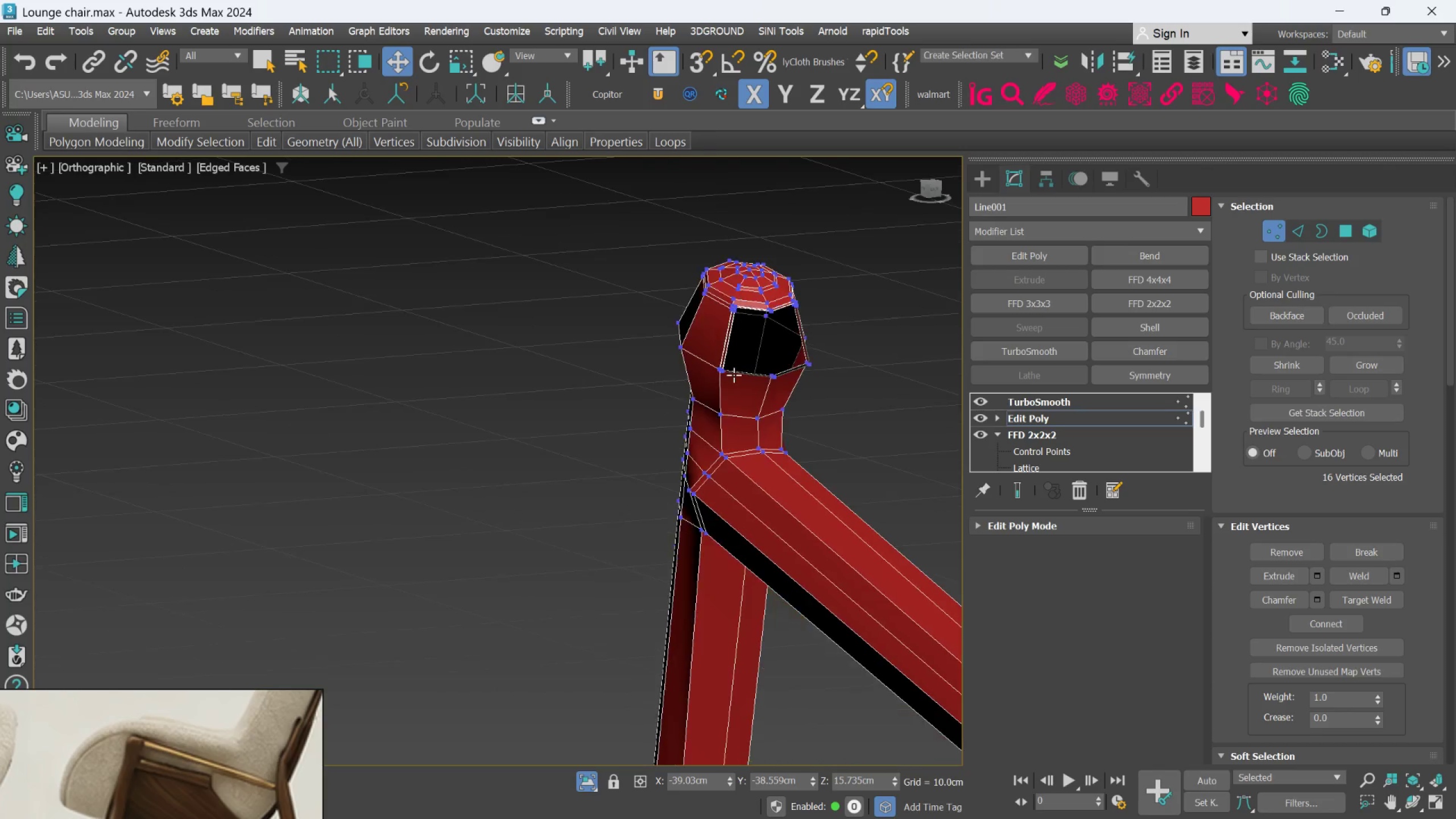 
hold_key(key=AltLeft, duration=0.33)
 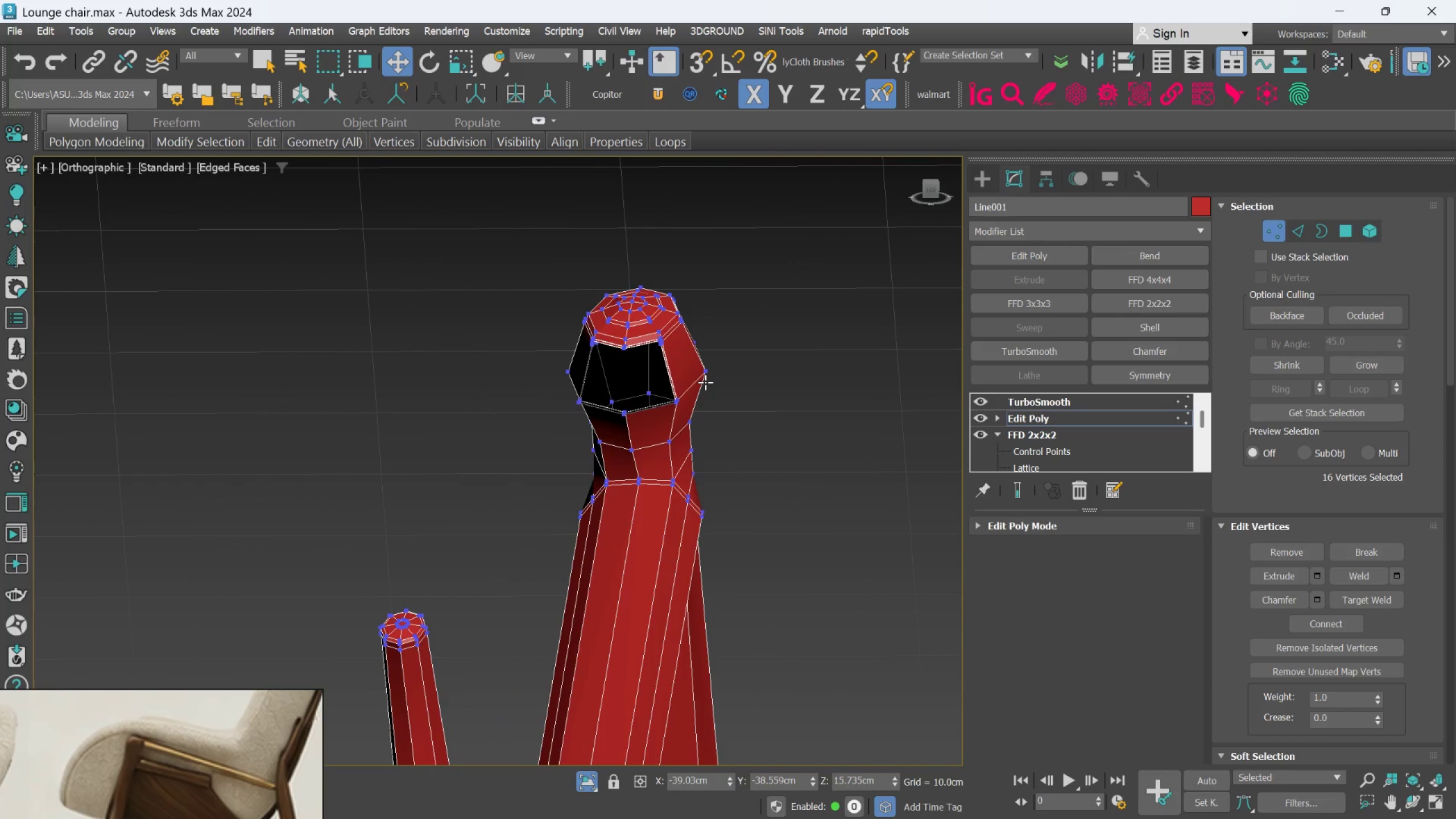 
hold_key(key=AltLeft, duration=0.66)
 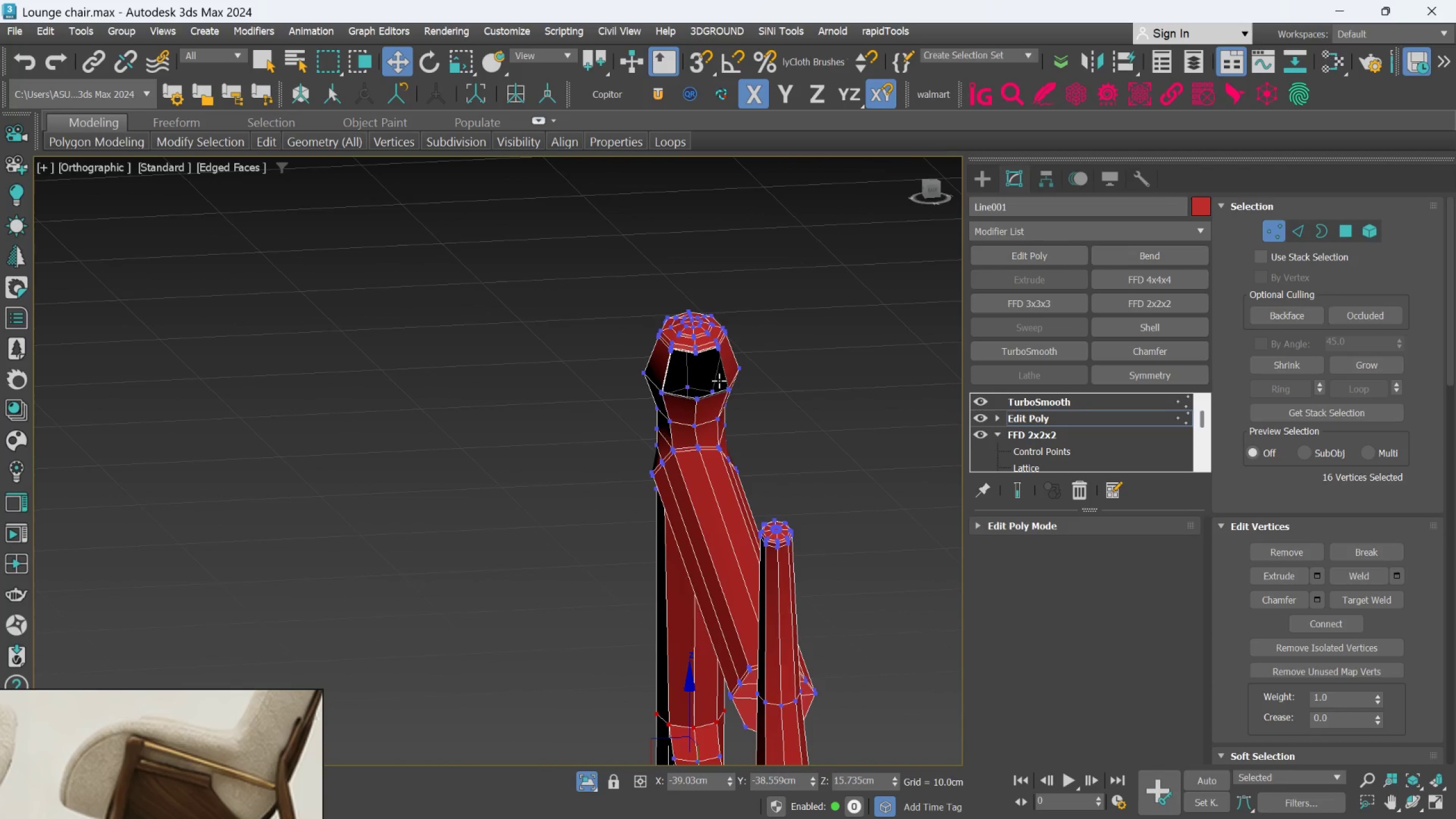 
scroll: coordinate [705, 382], scroll_direction: down, amount: 1.0
 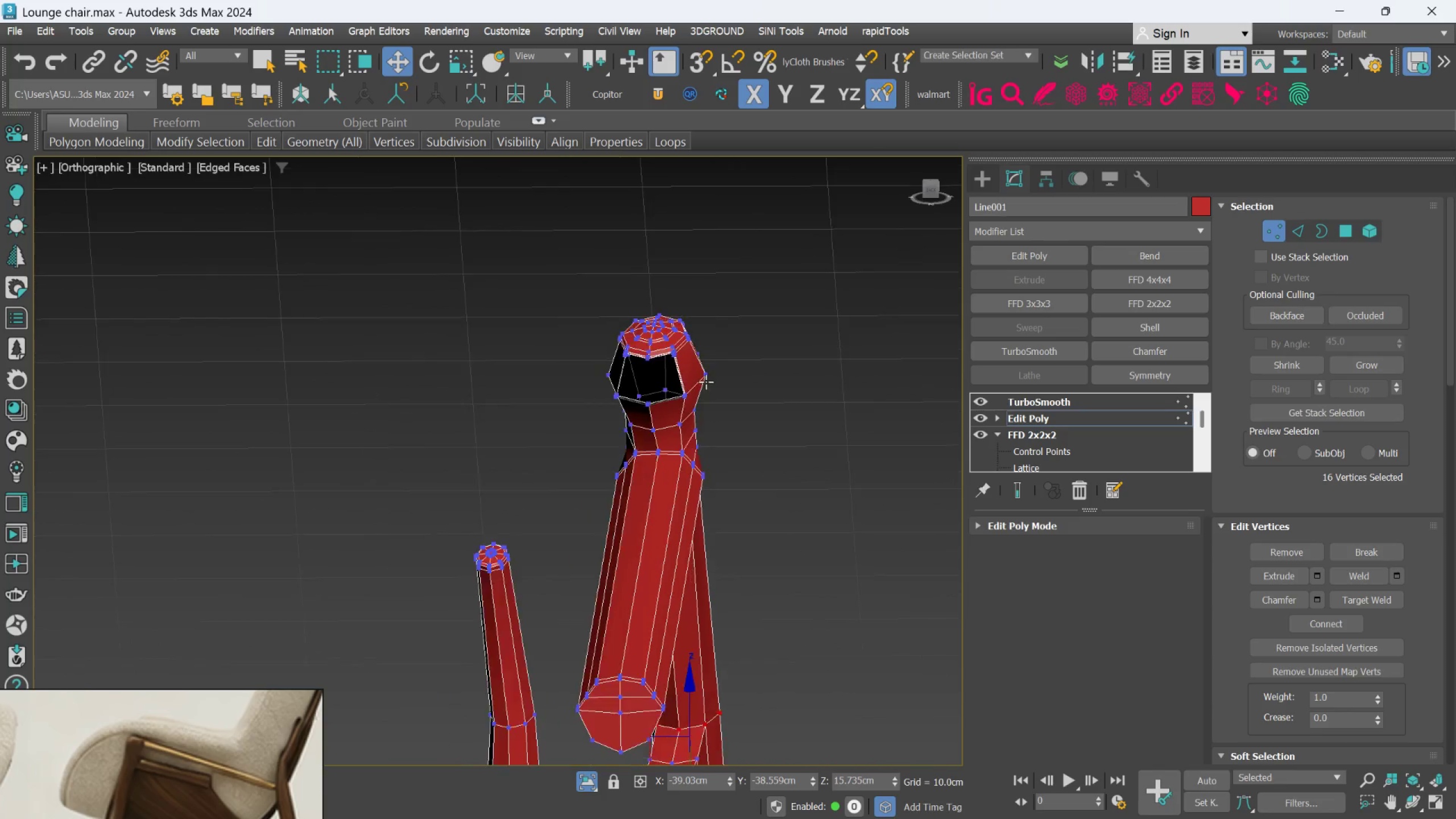 
hold_key(key=AltLeft, duration=0.62)
 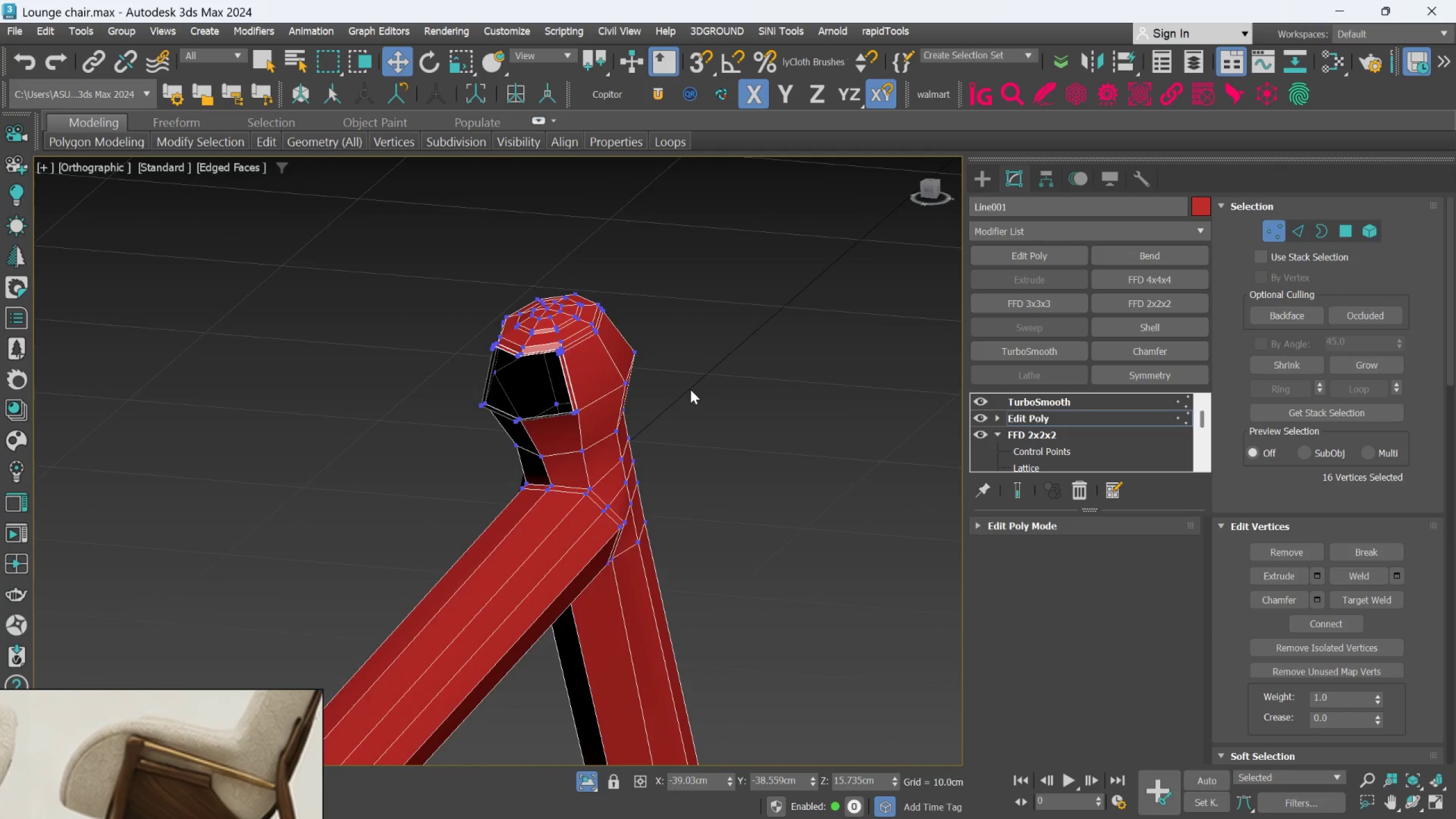 
scroll: coordinate [719, 380], scroll_direction: up, amount: 1.0
 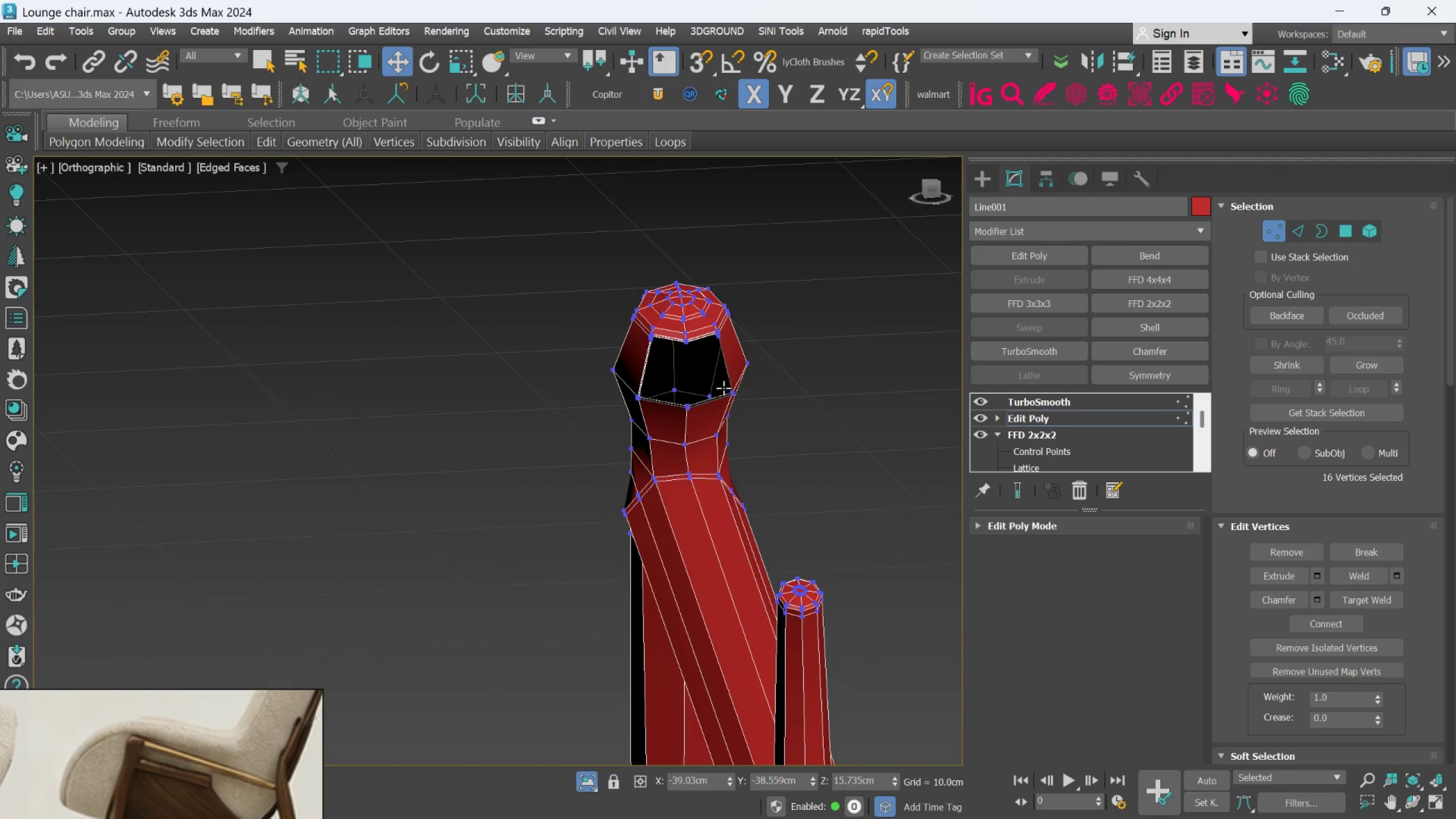 
hold_key(key=AltLeft, duration=0.56)
 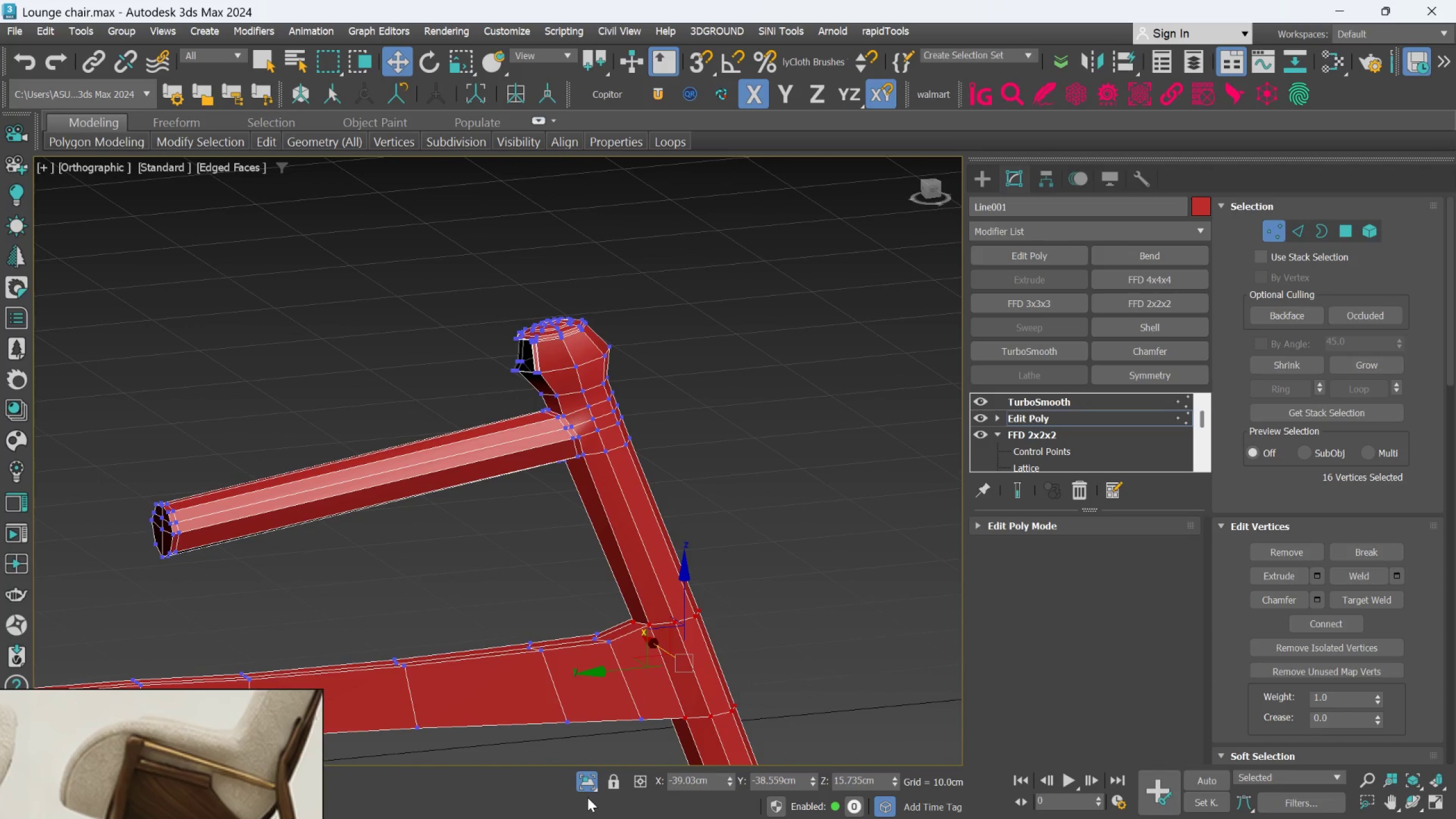 
scroll: coordinate [690, 390], scroll_direction: down, amount: 2.0
 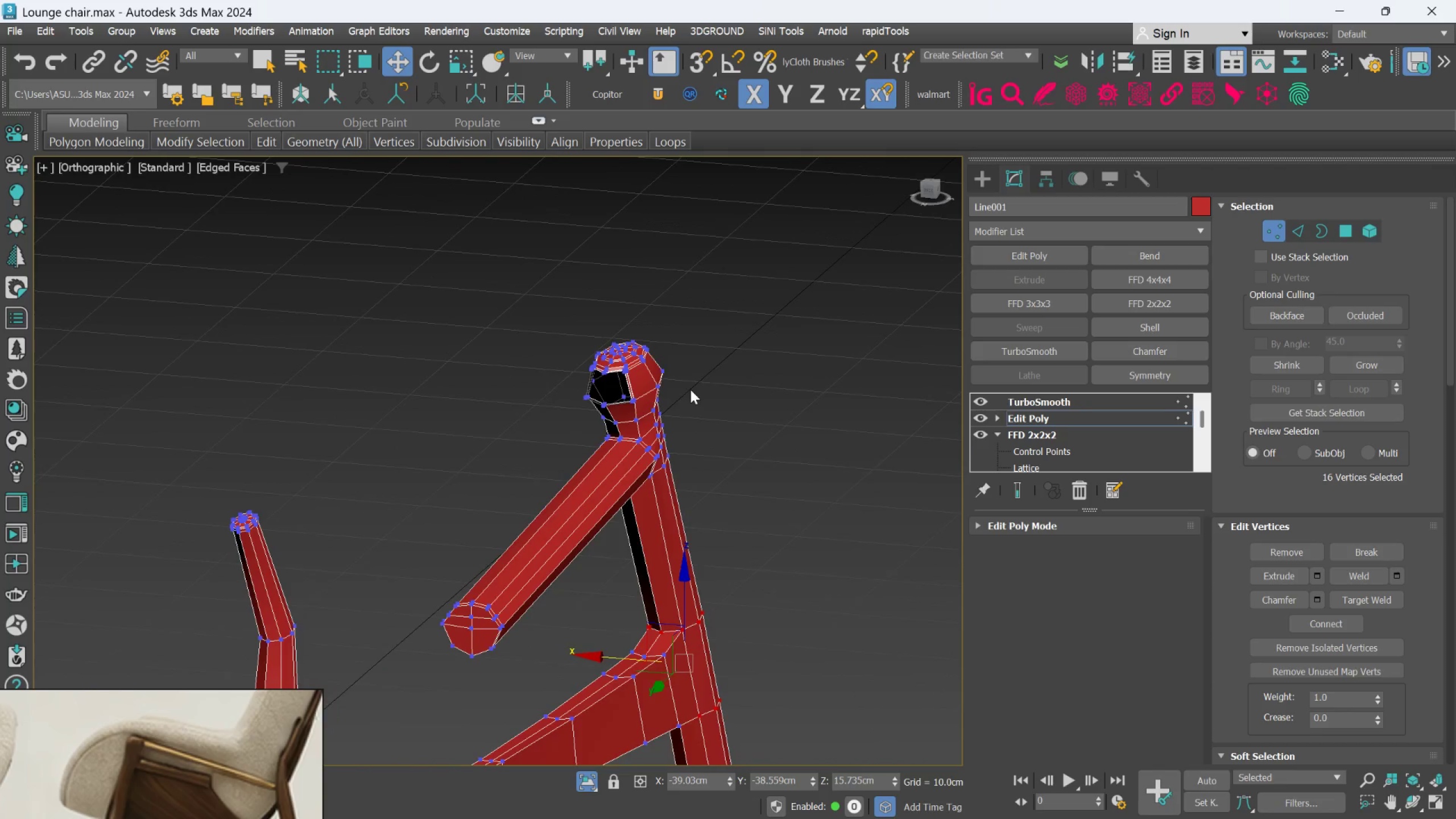 
left_click([587, 793])
 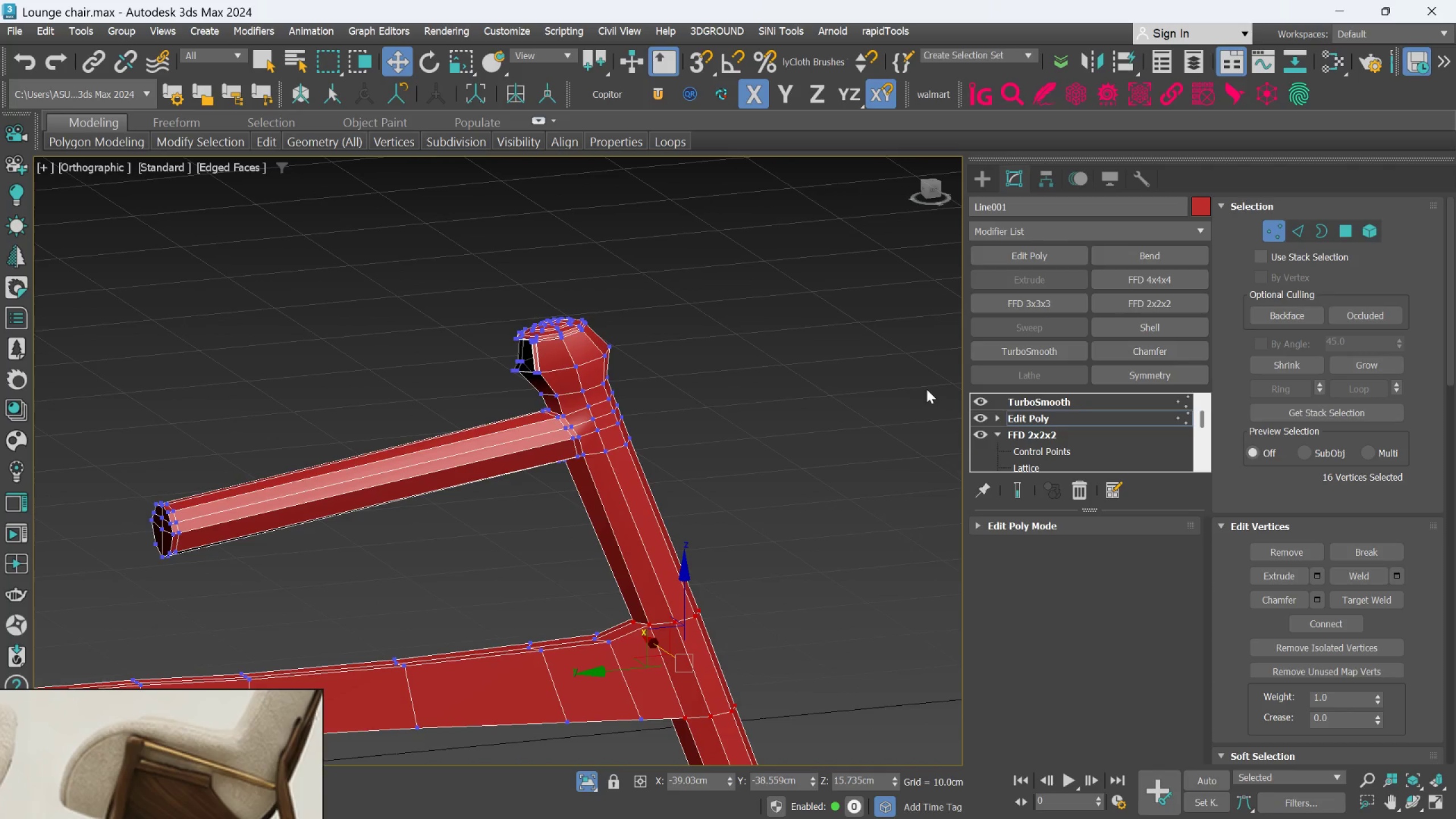 
key(Alt+AltLeft)
 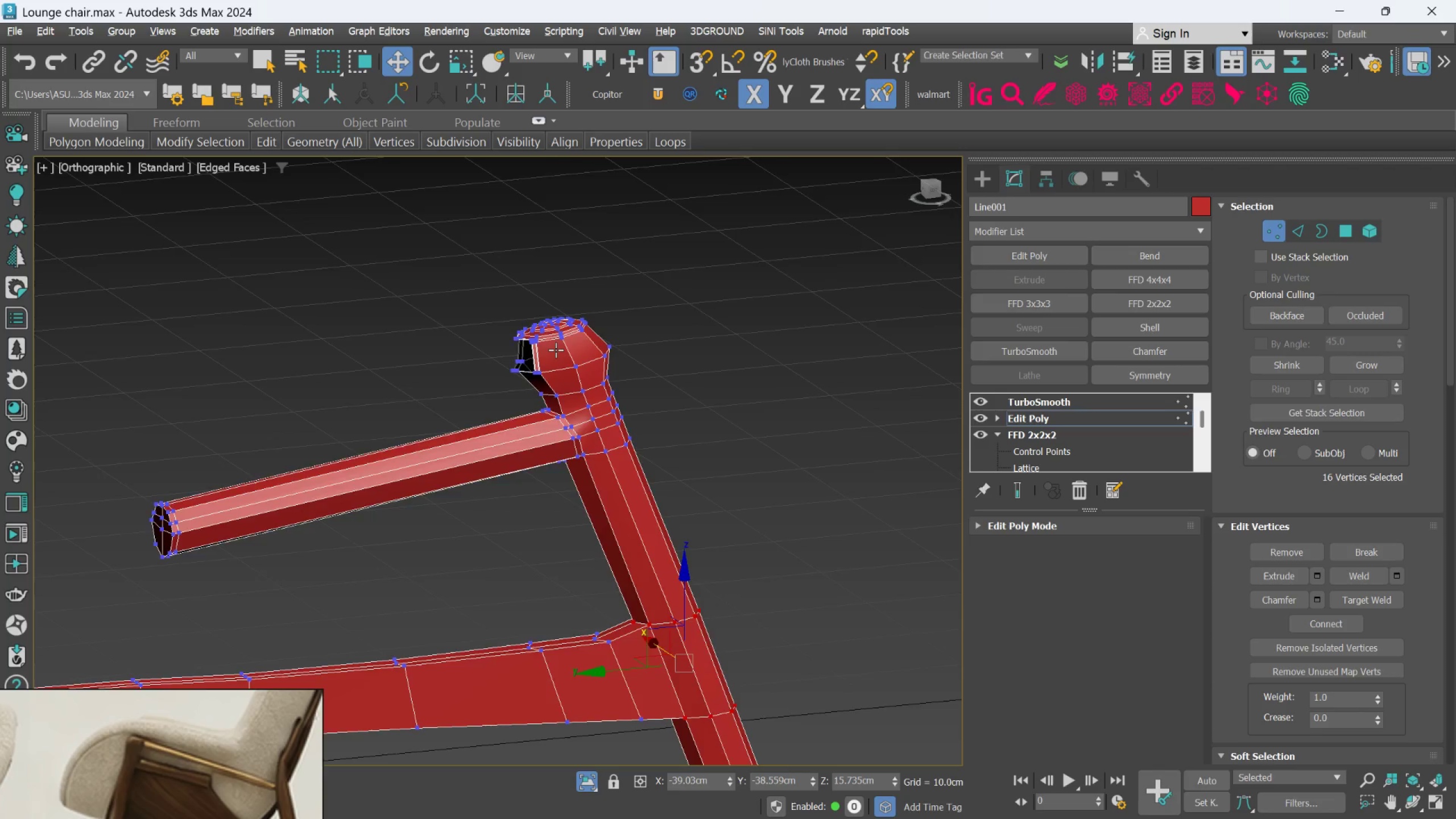 
scroll: coordinate [556, 350], scroll_direction: up, amount: 3.0
 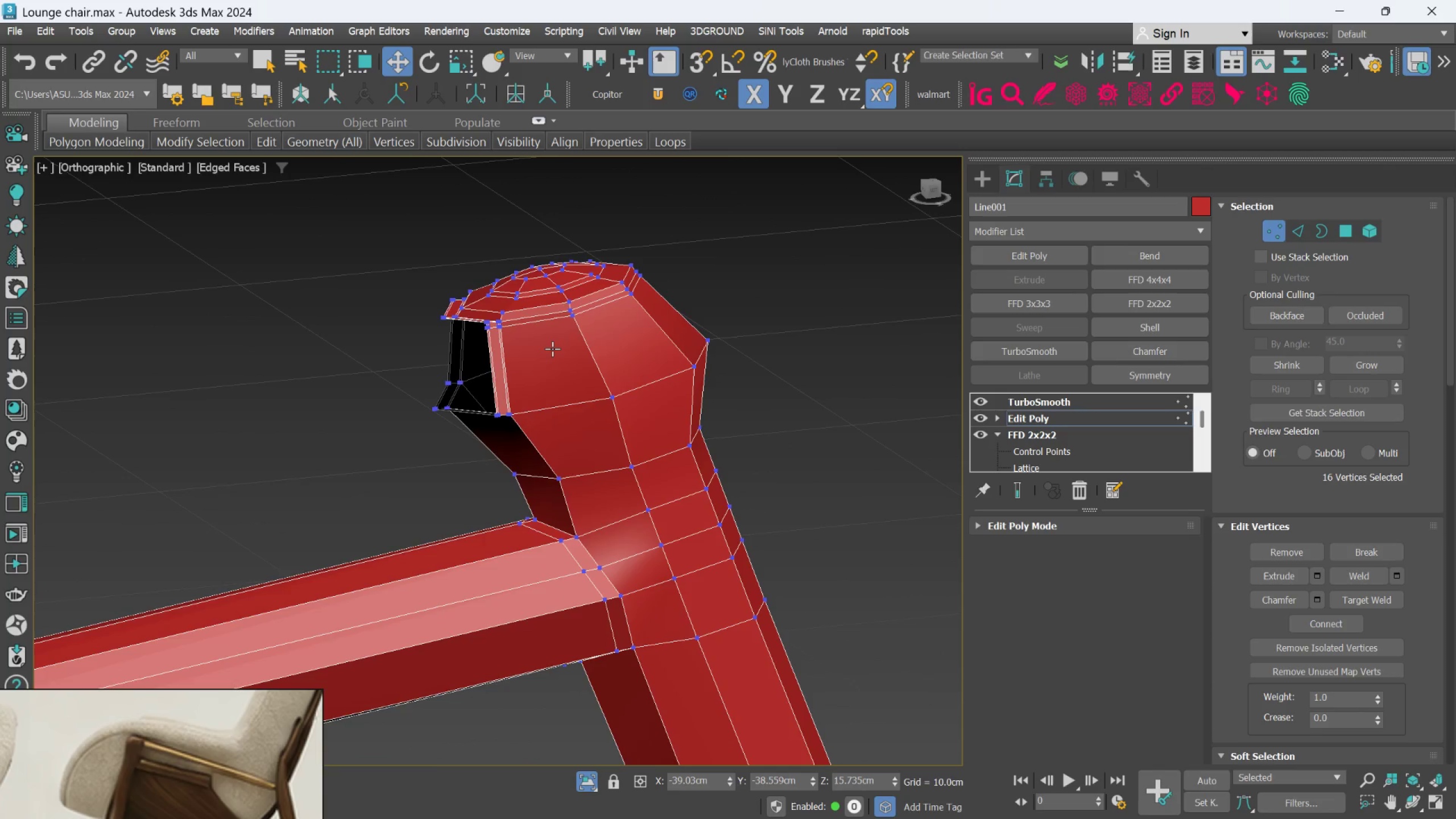 
key(Alt+AltLeft)
 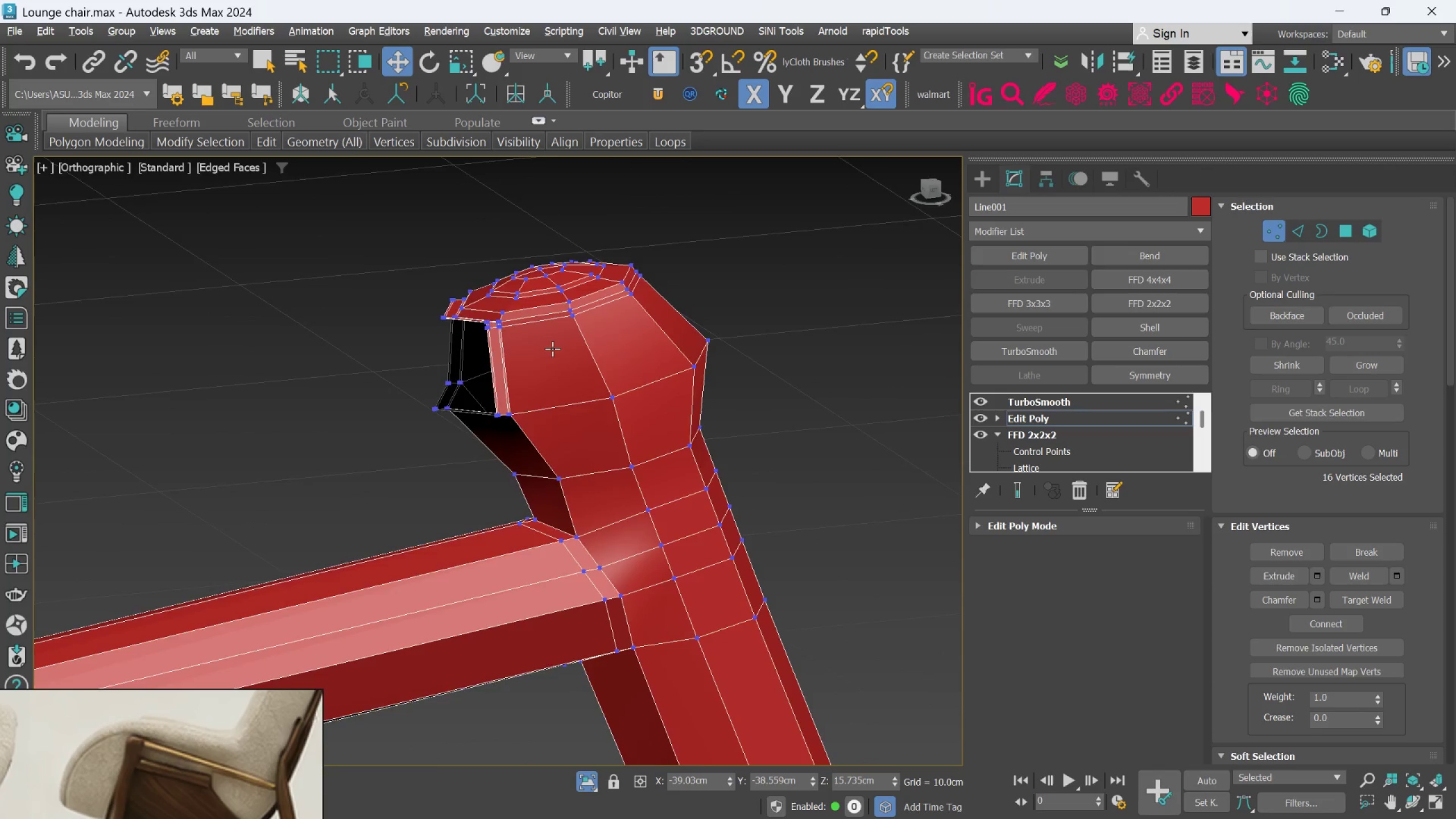 
scroll: coordinate [552, 349], scroll_direction: down, amount: 1.0
 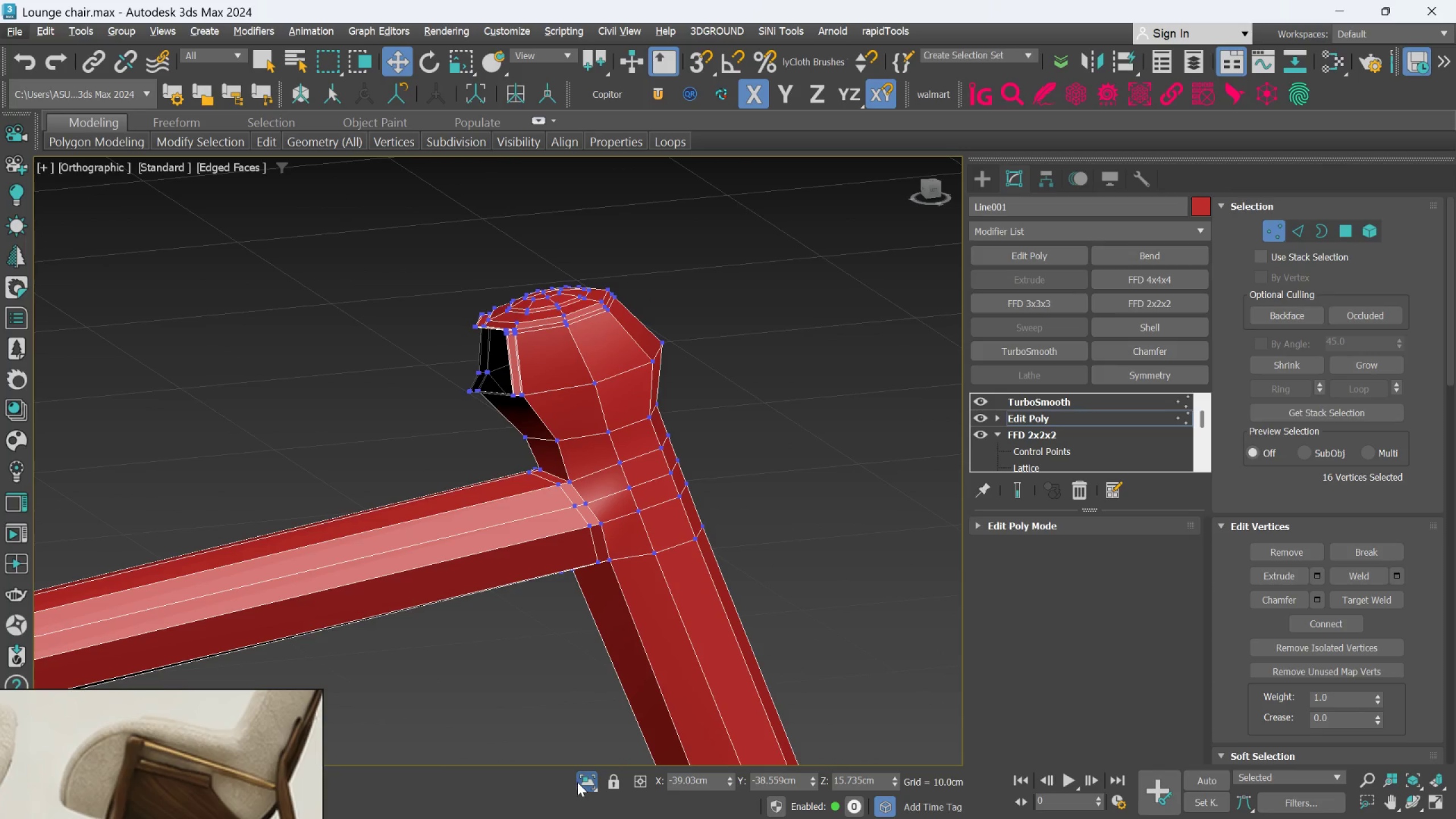 
left_click([583, 779])
 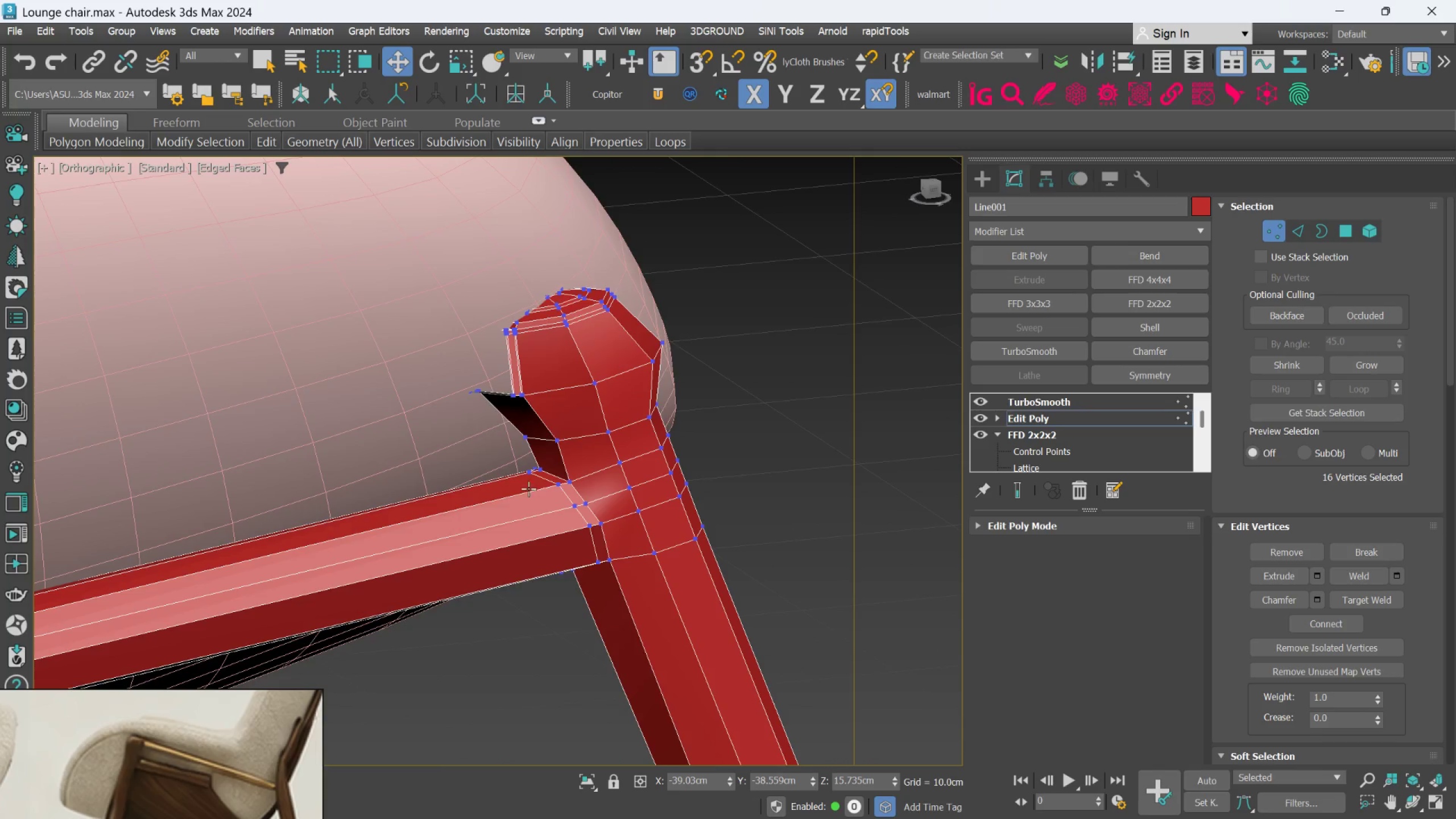 
hold_key(key=AltLeft, duration=0.45)
 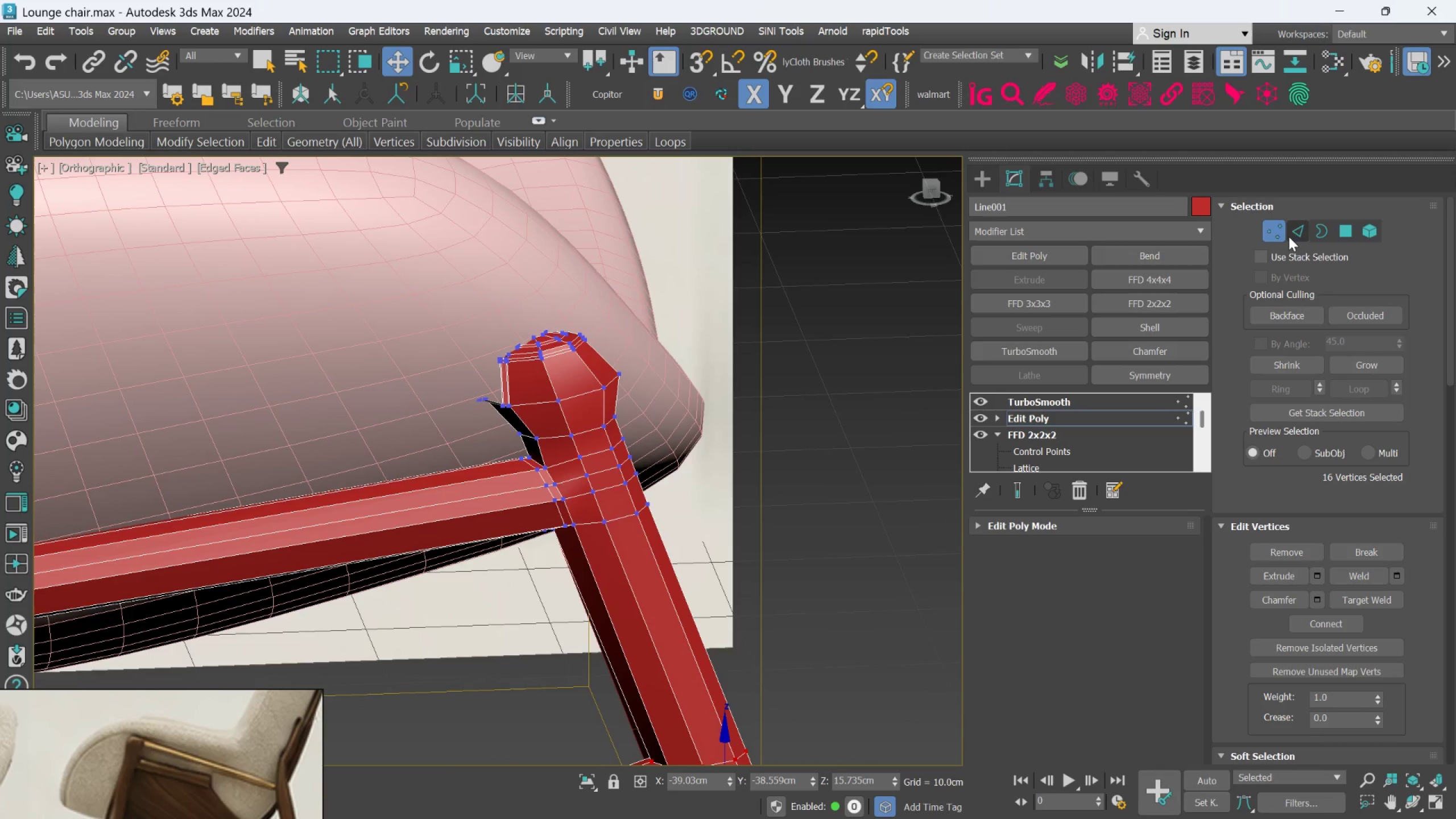 
scroll: coordinate [515, 454], scroll_direction: down, amount: 1.0
 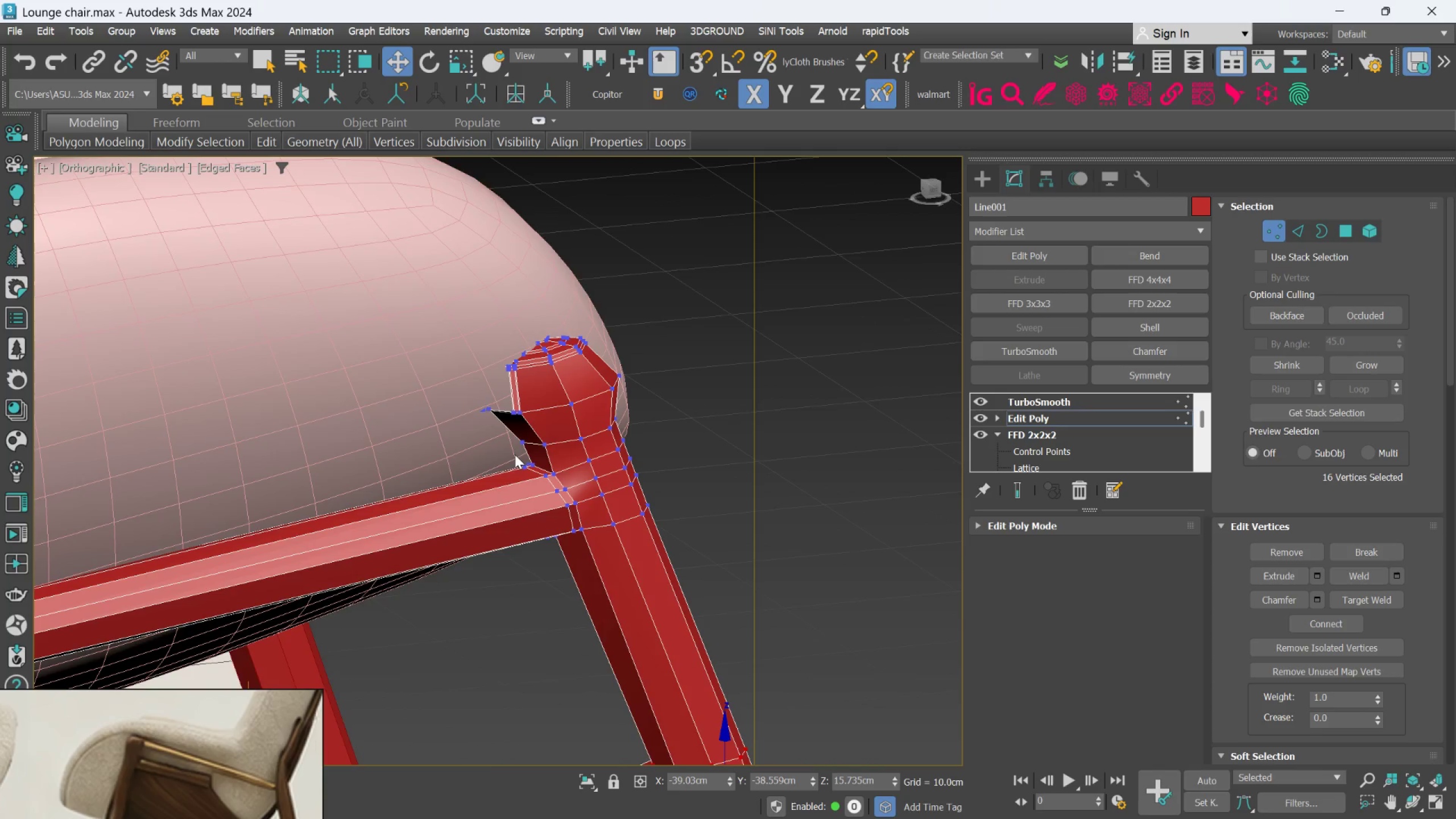 
left_click([1274, 224])
 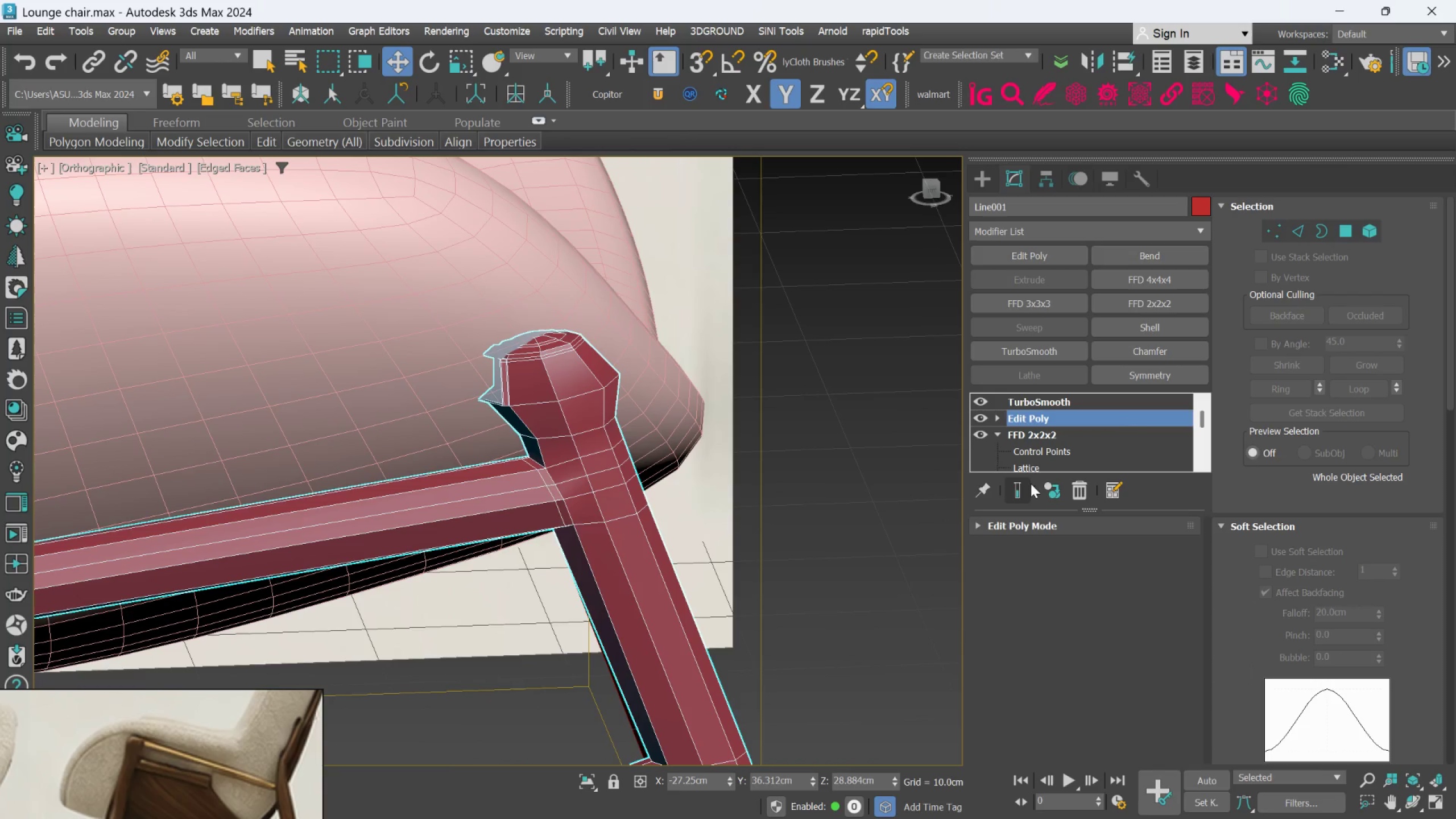 
left_click([1019, 488])
 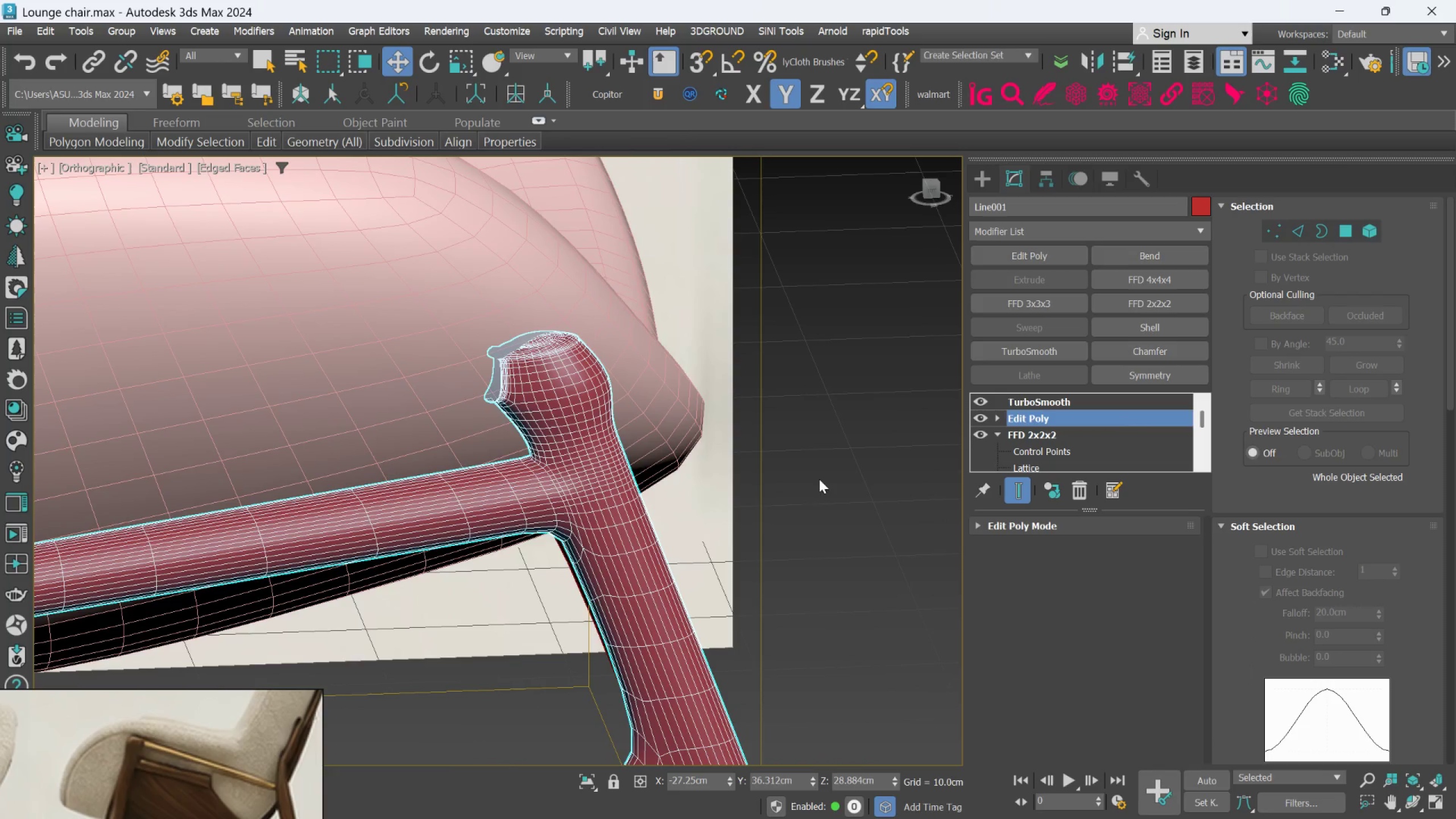 
hold_key(key=AltLeft, duration=0.89)
 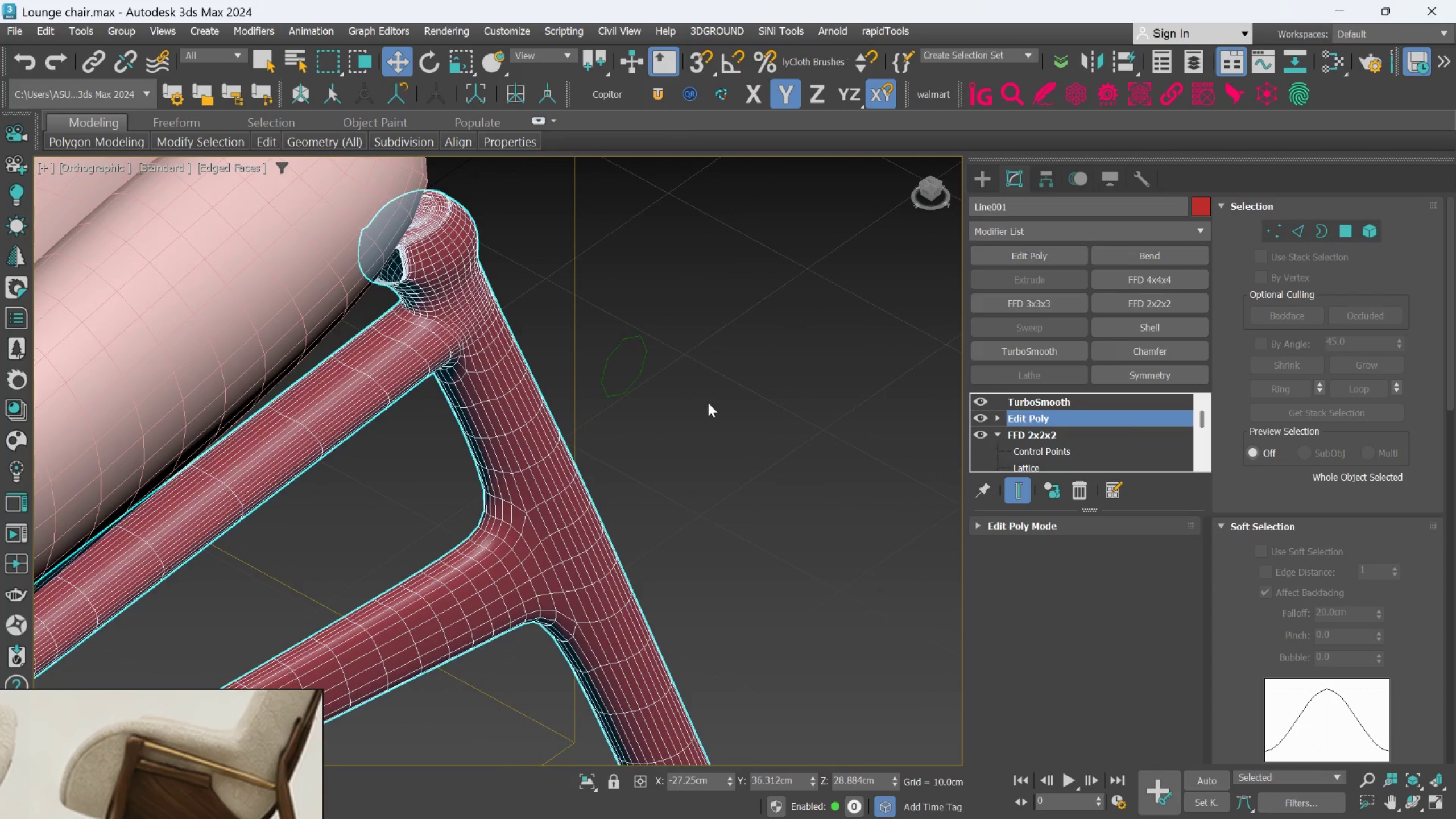 
hold_key(key=AltLeft, duration=1.0)
 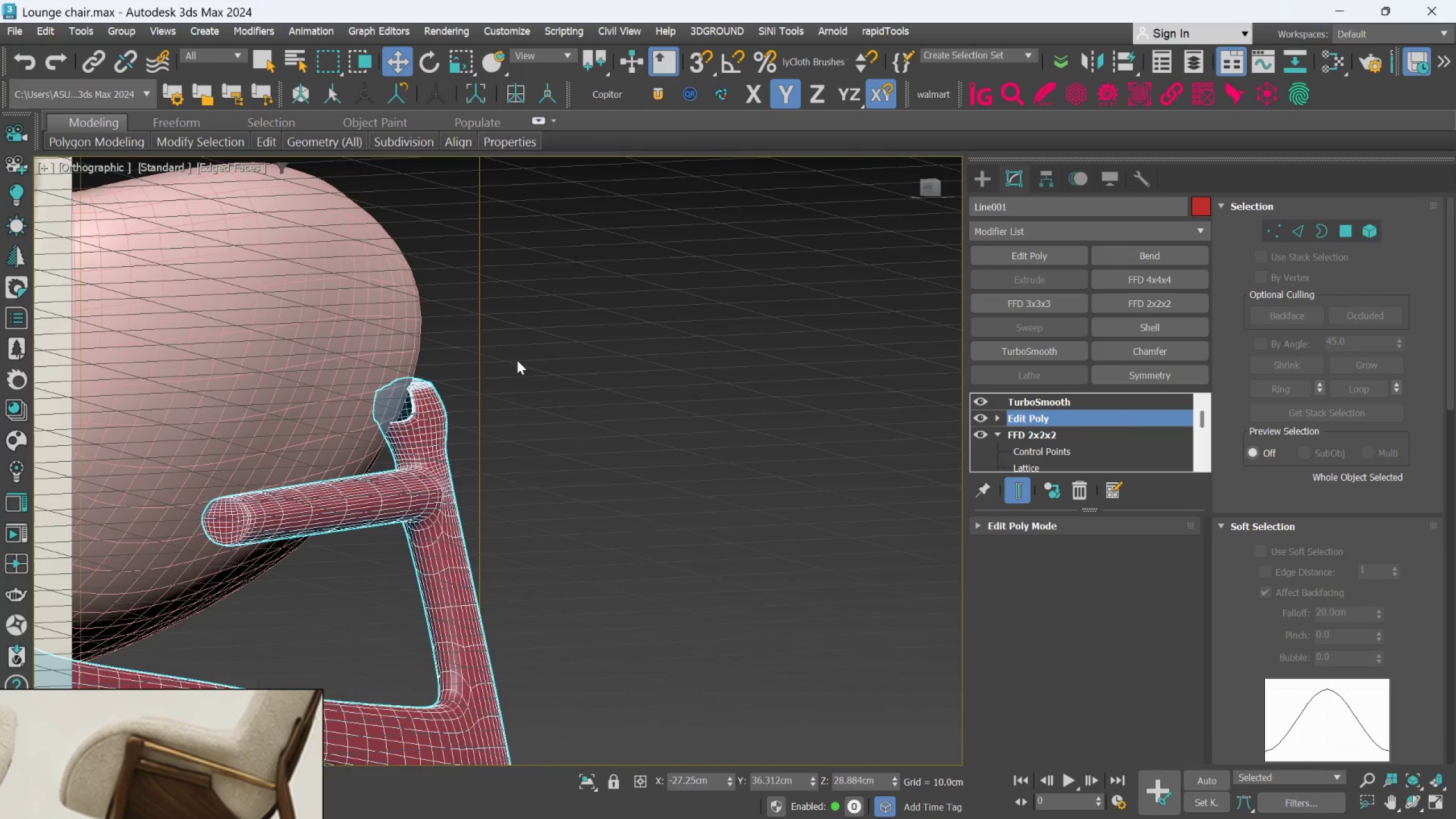 
scroll: coordinate [708, 403], scroll_direction: down, amount: 1.0
 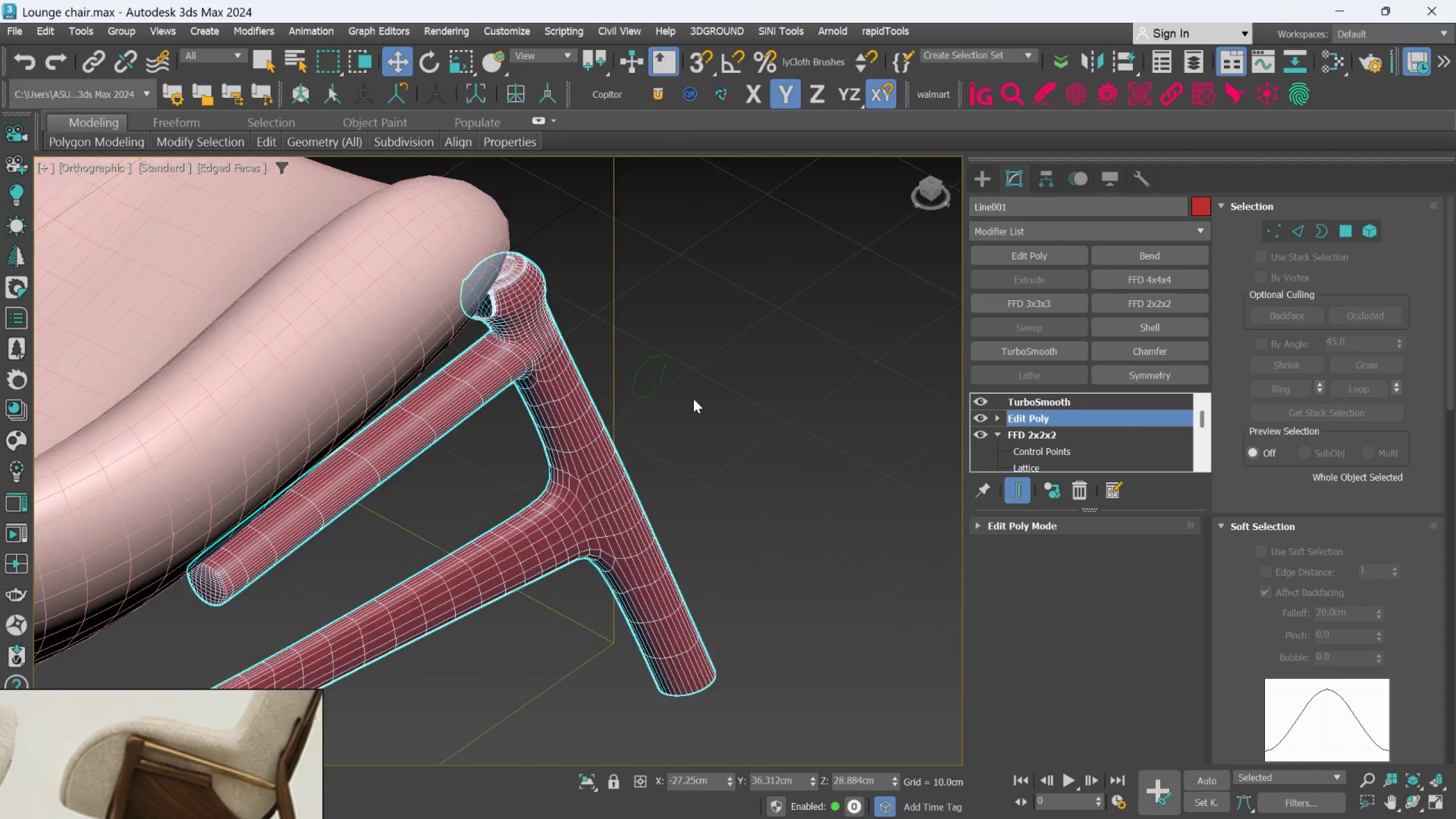 
hold_key(key=AltLeft, duration=0.48)
 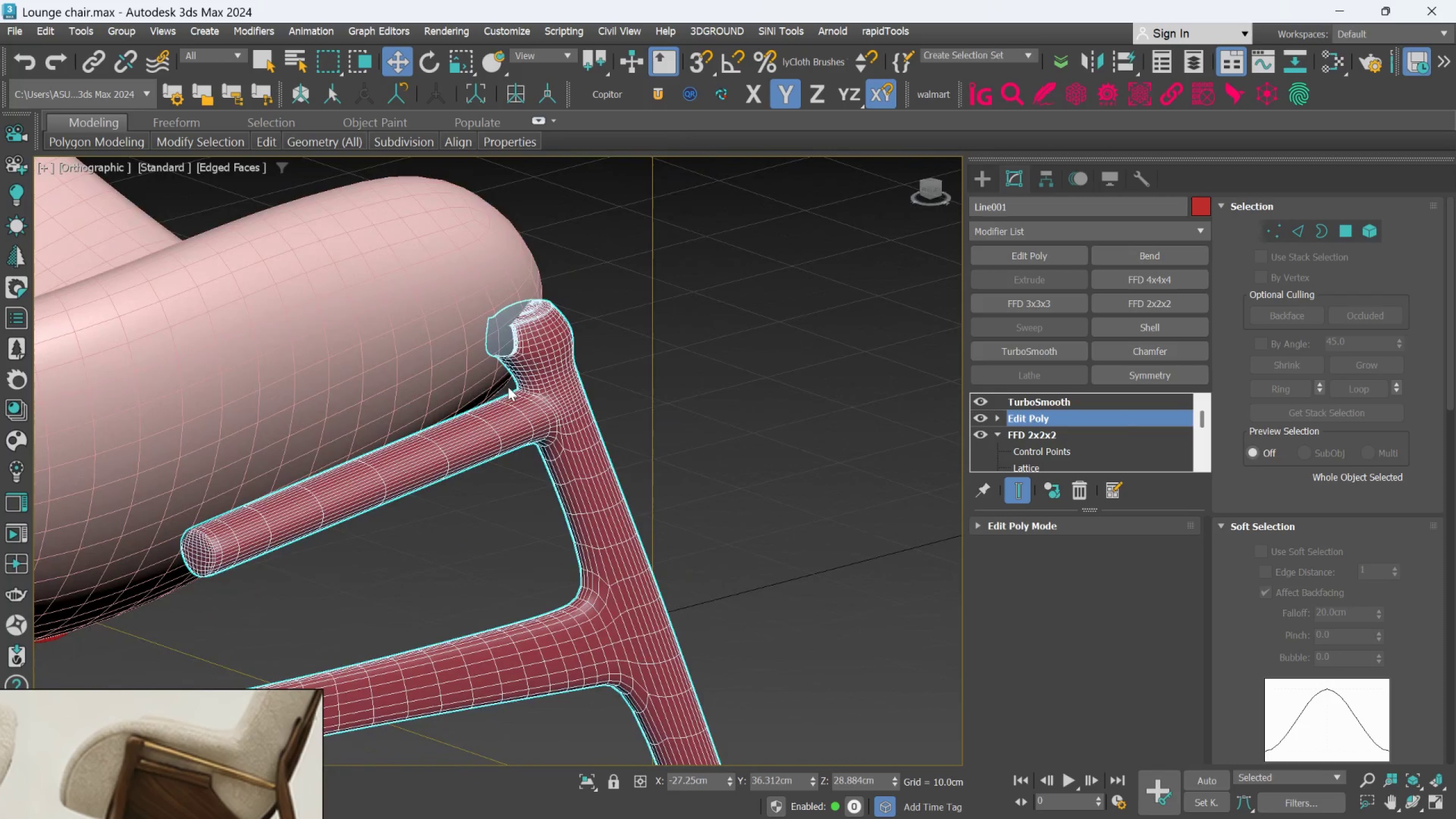 
scroll: coordinate [510, 383], scroll_direction: up, amount: 1.0
 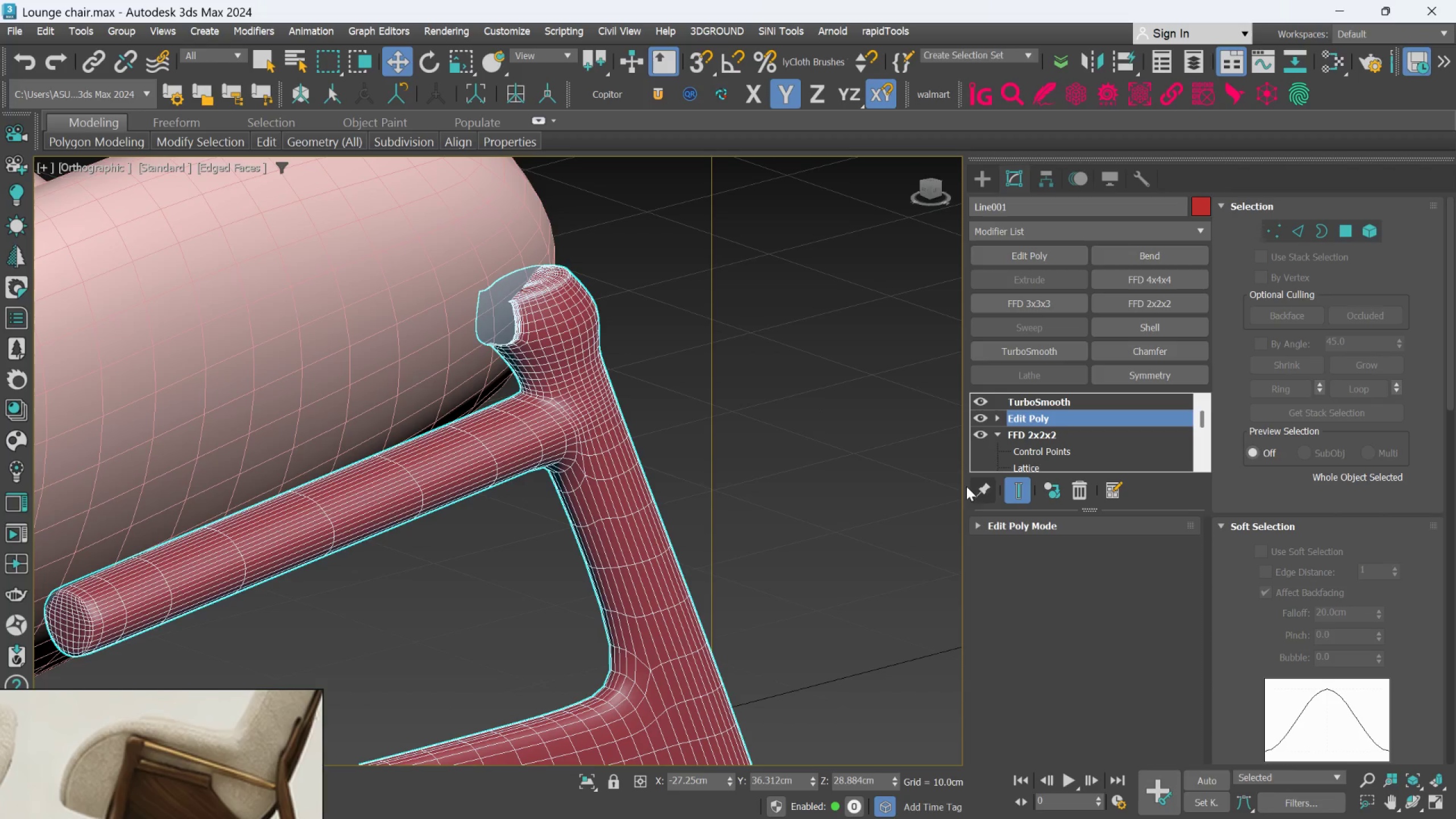 
hold_key(key=AltLeft, duration=0.41)
 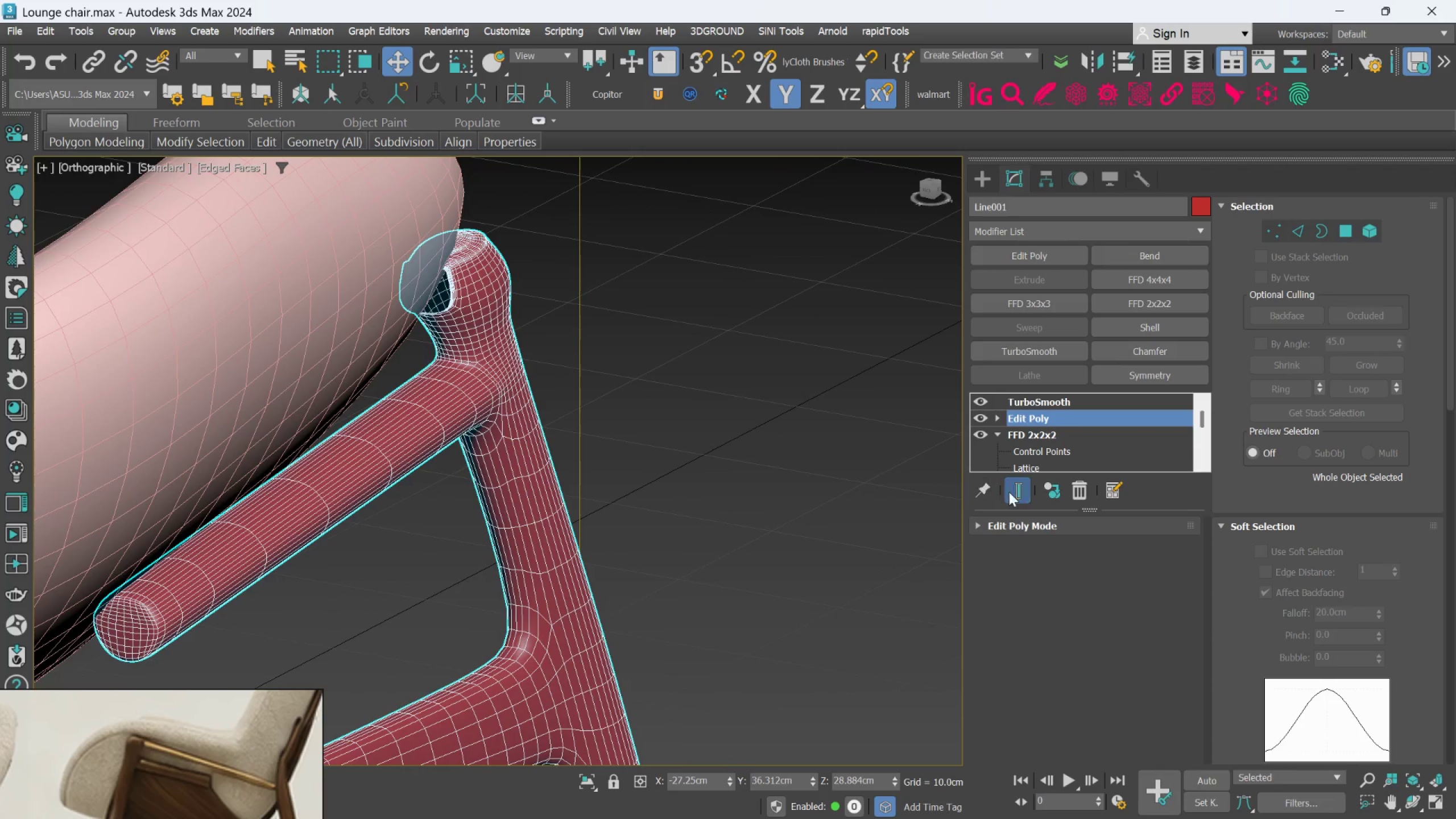 
left_click([1011, 492])
 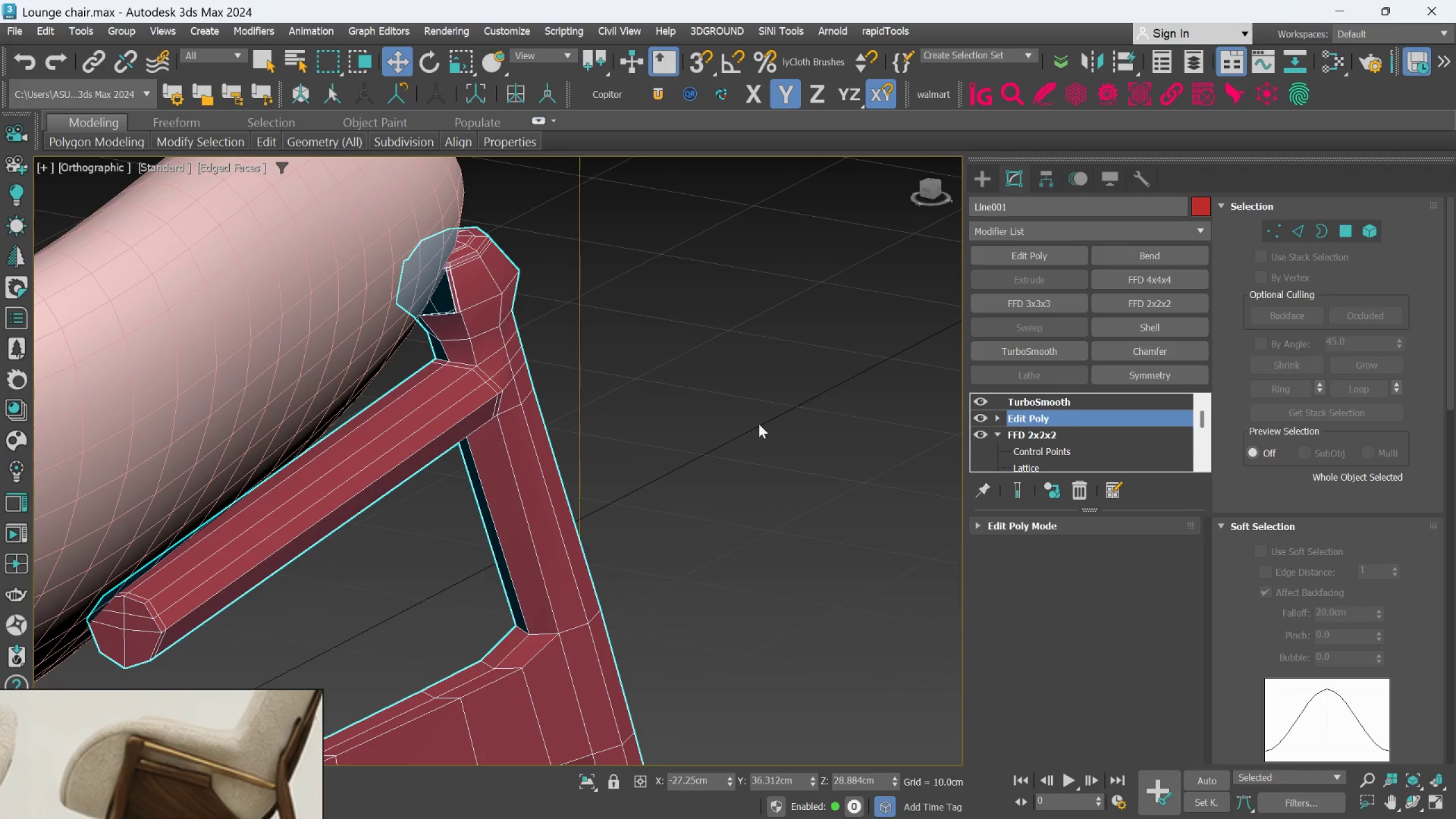 
hold_key(key=AltLeft, duration=1.12)
 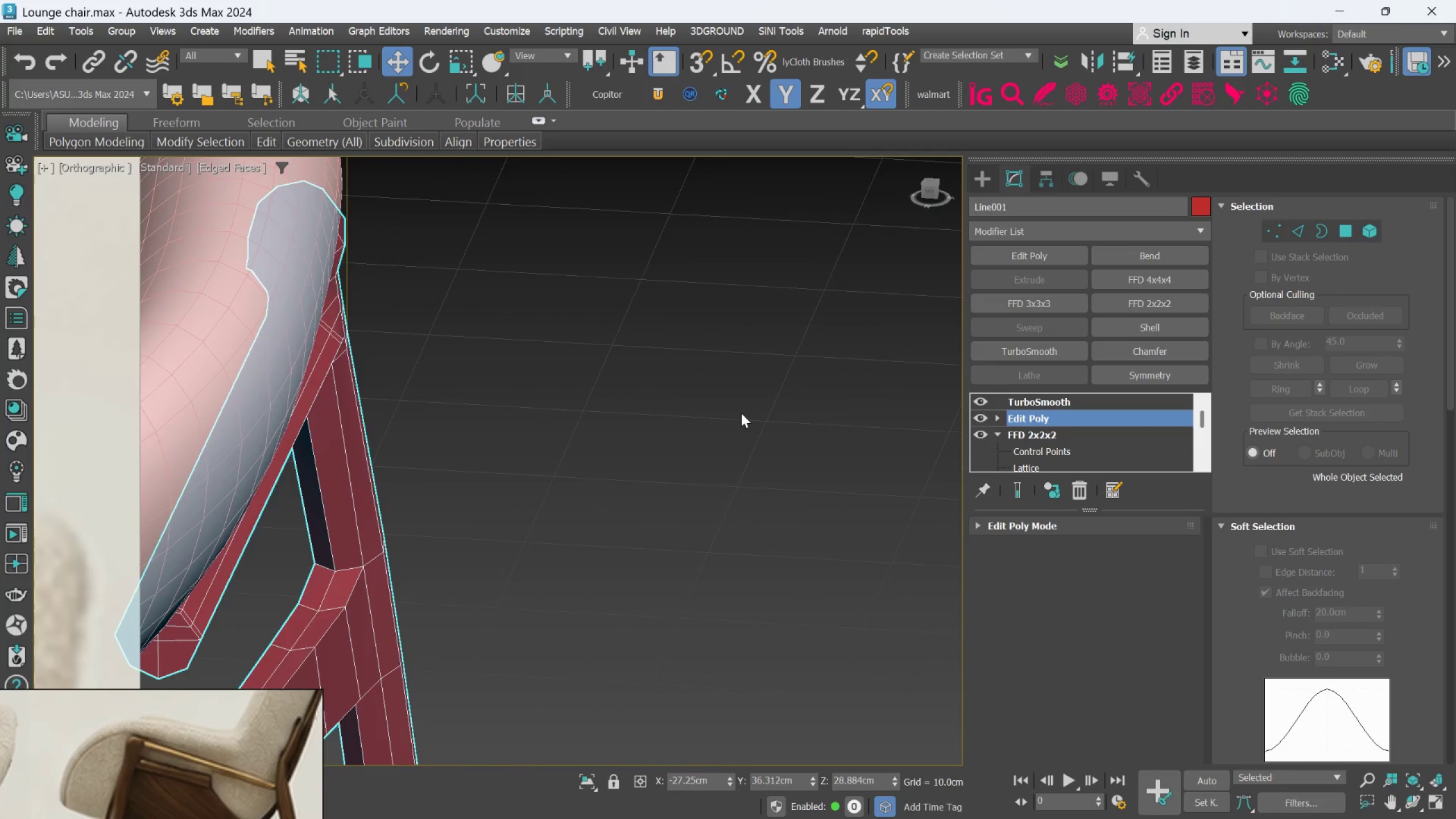 
hold_key(key=AltLeft, duration=0.41)
 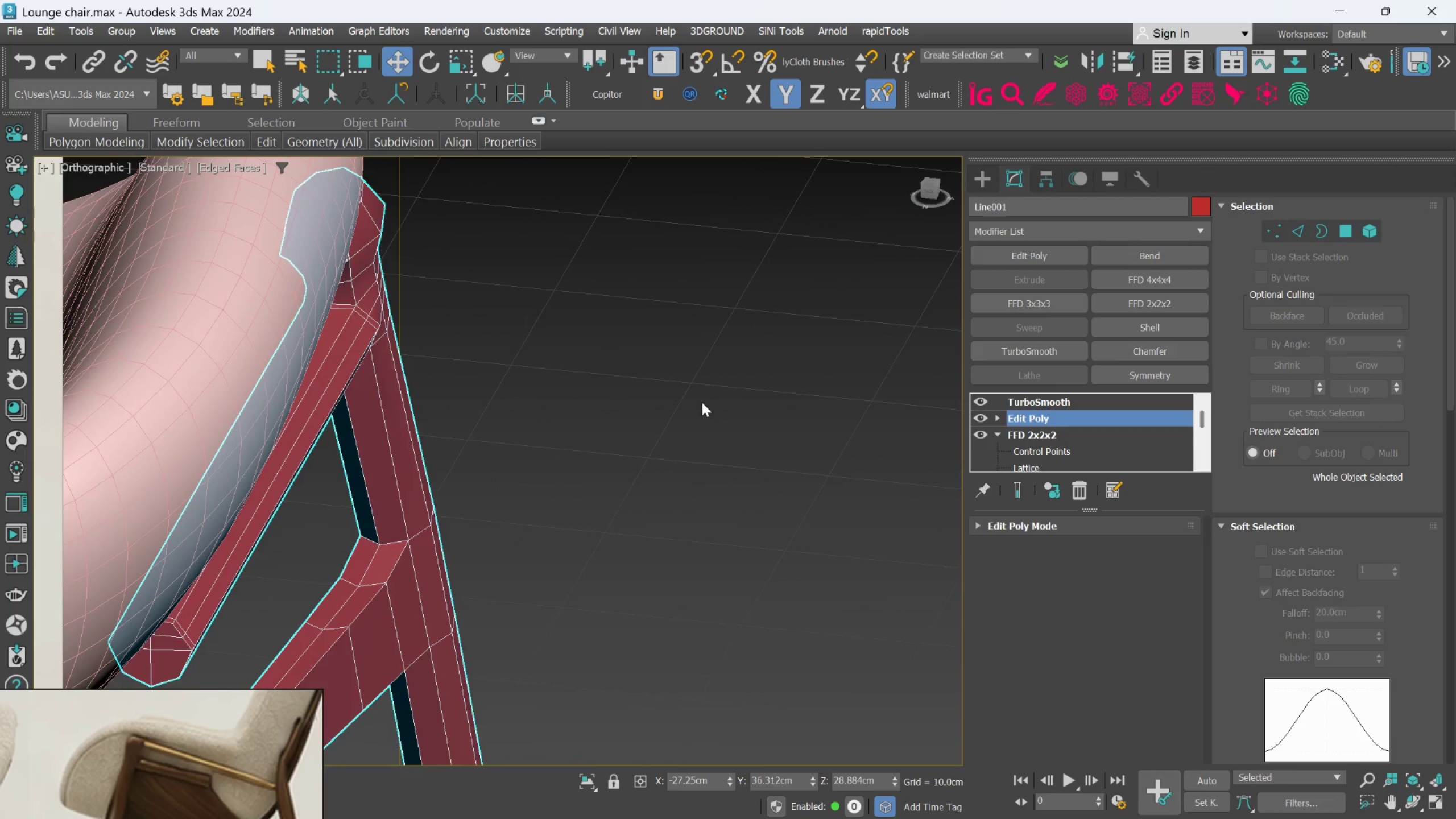 
hold_key(key=AltLeft, duration=0.61)
 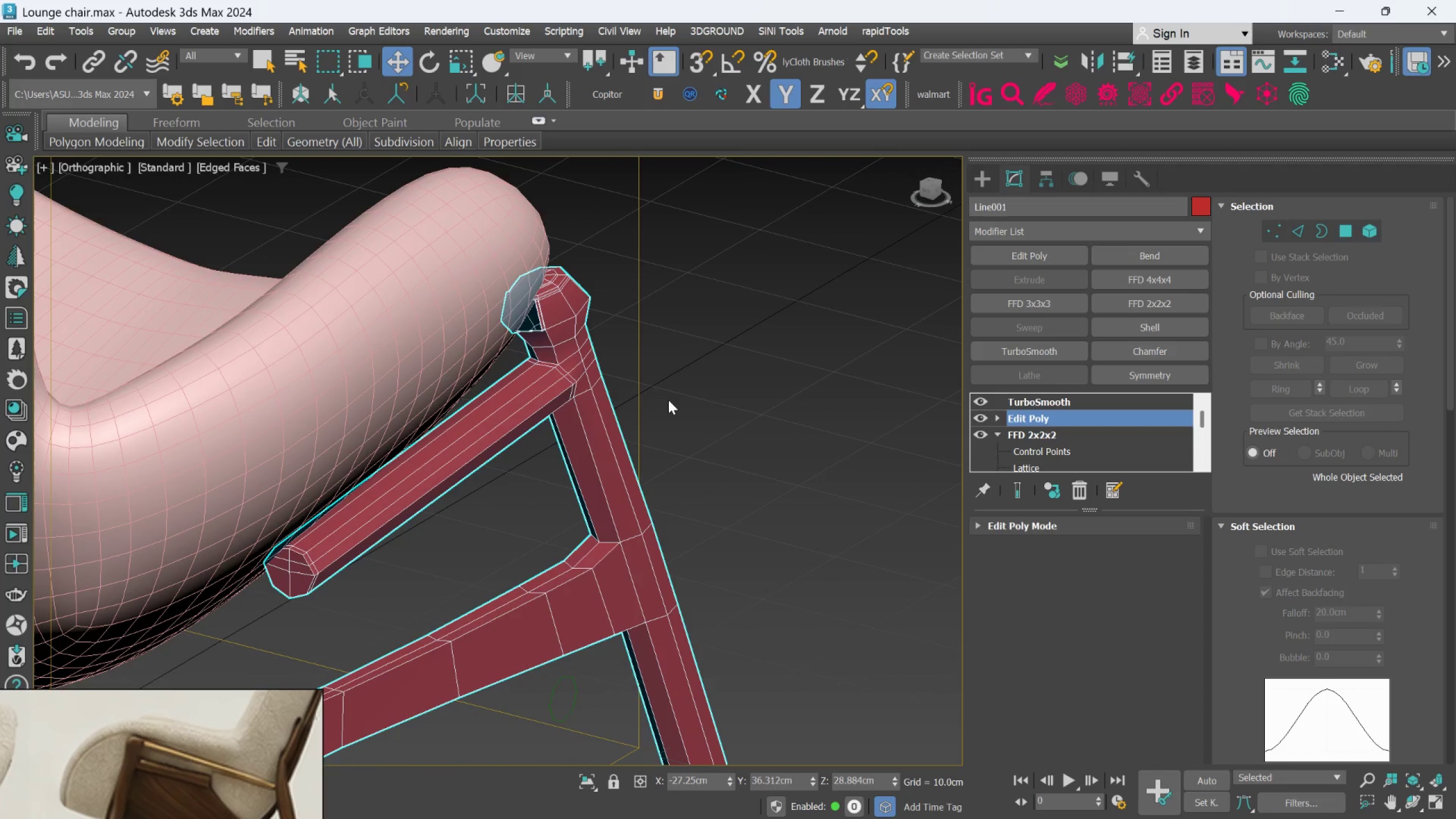 
scroll: coordinate [668, 400], scroll_direction: down, amount: 2.0
 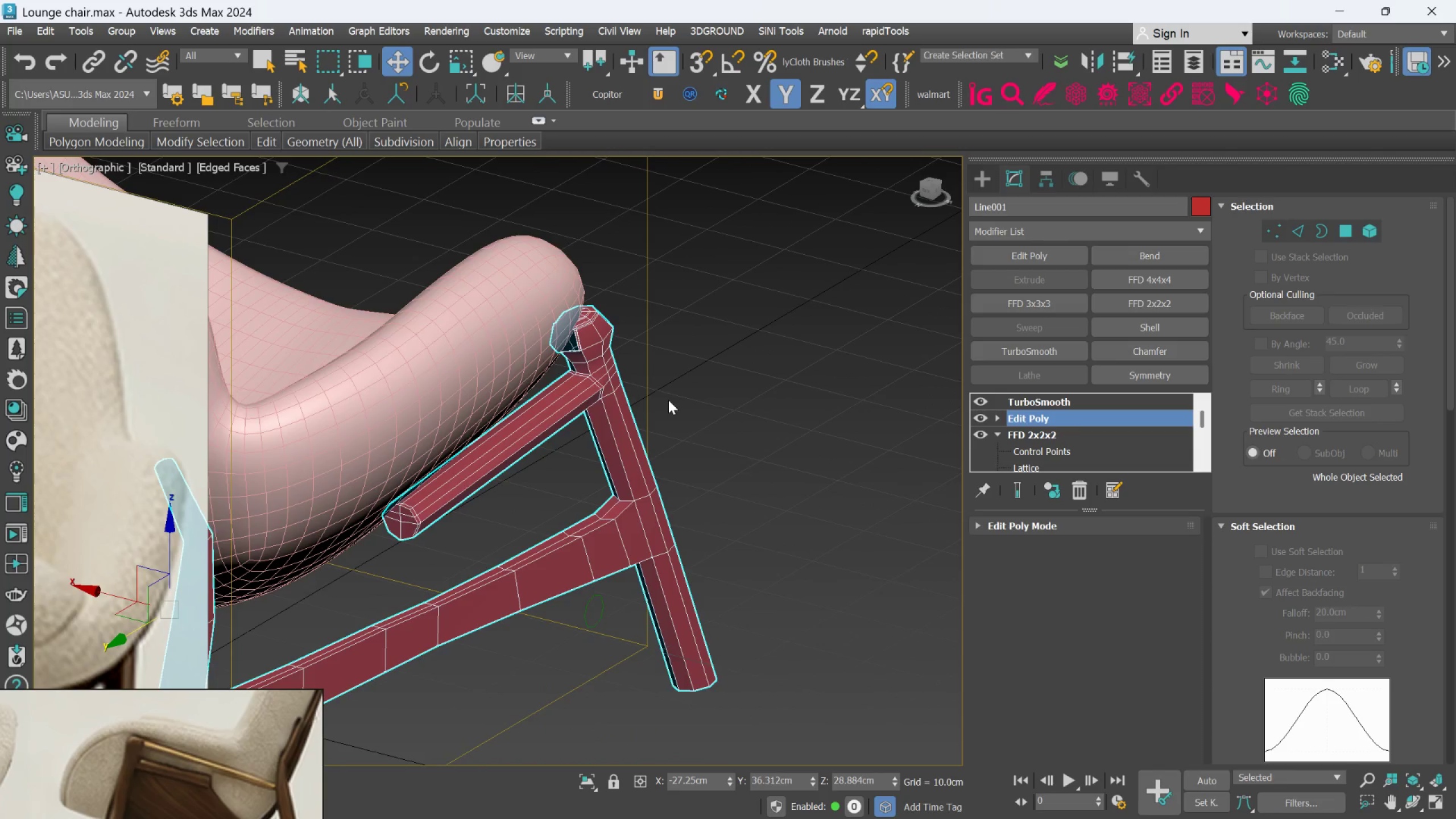 
hold_key(key=AltLeft, duration=1.16)
 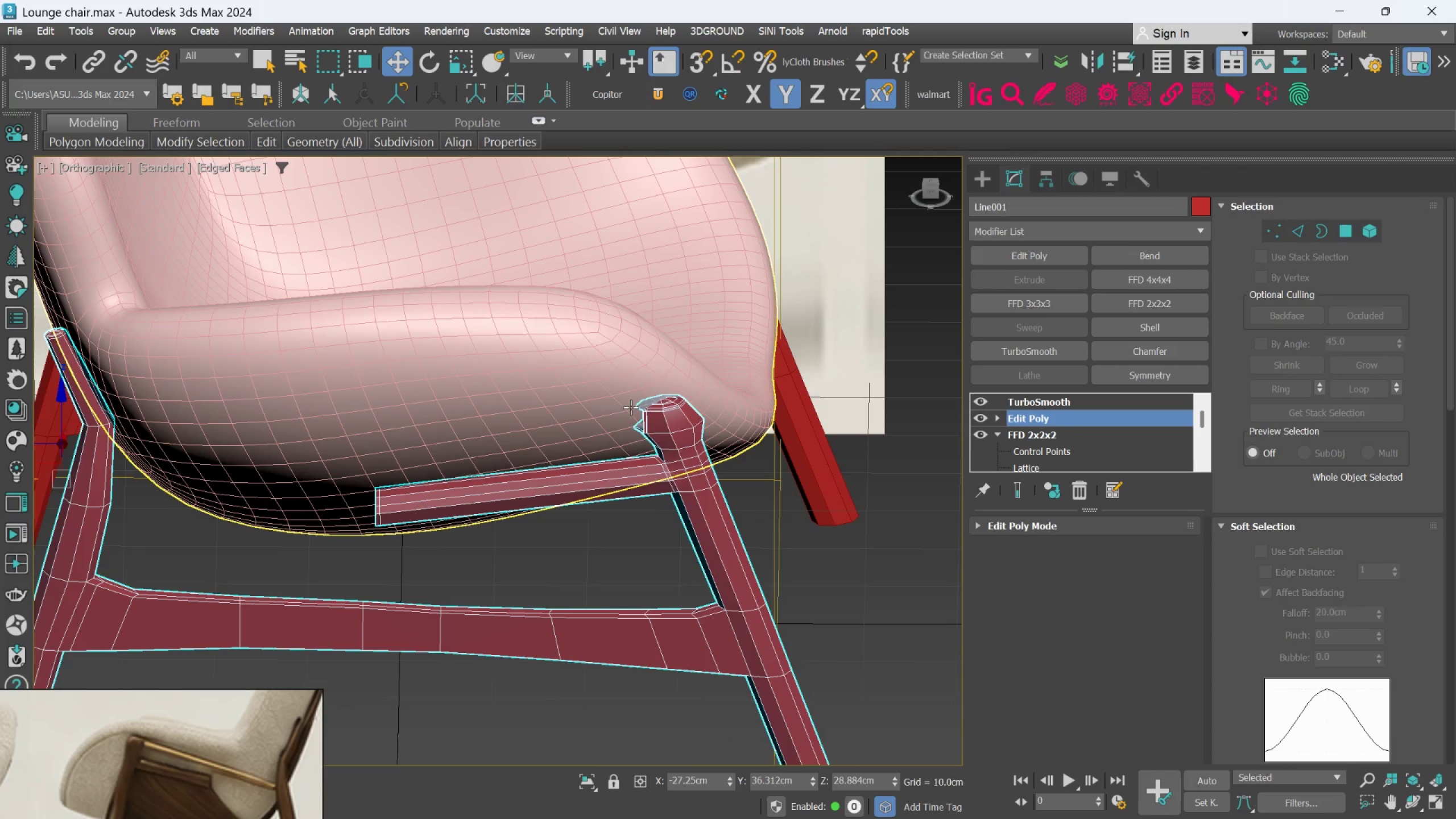 
left_click([1008, 485])
 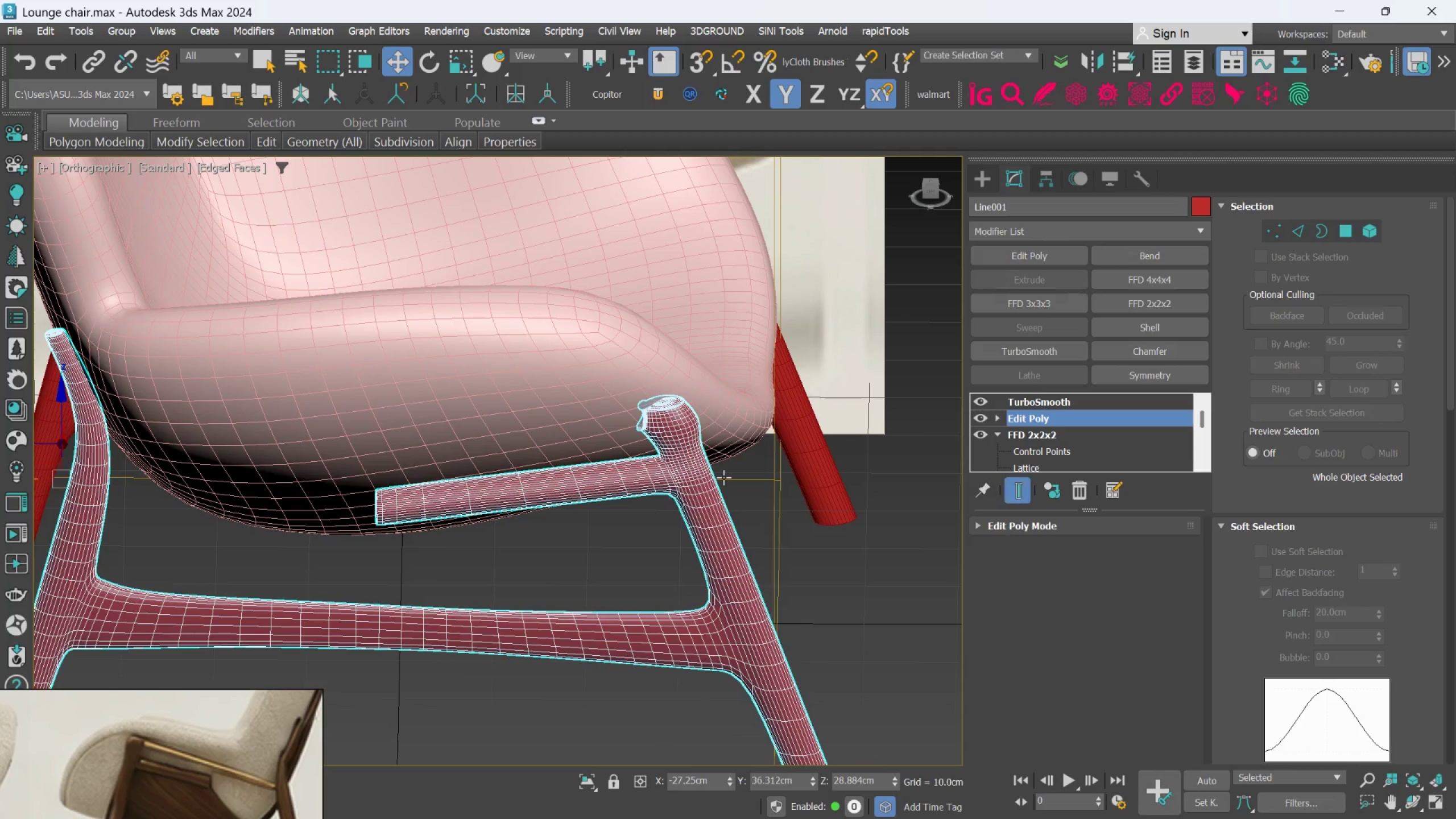 
hold_key(key=AltLeft, duration=0.56)
 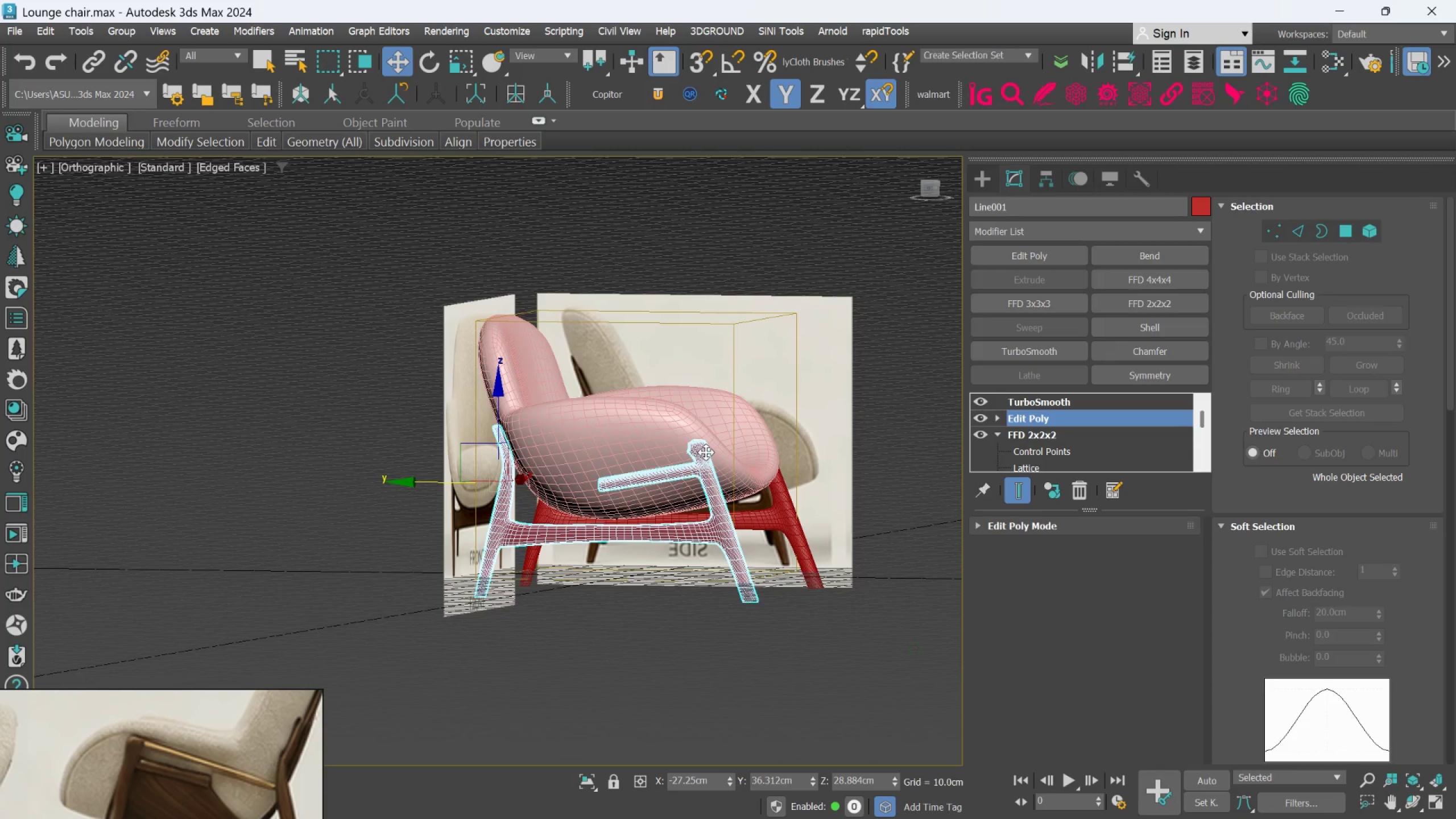 
scroll: coordinate [722, 477], scroll_direction: down, amount: 3.0
 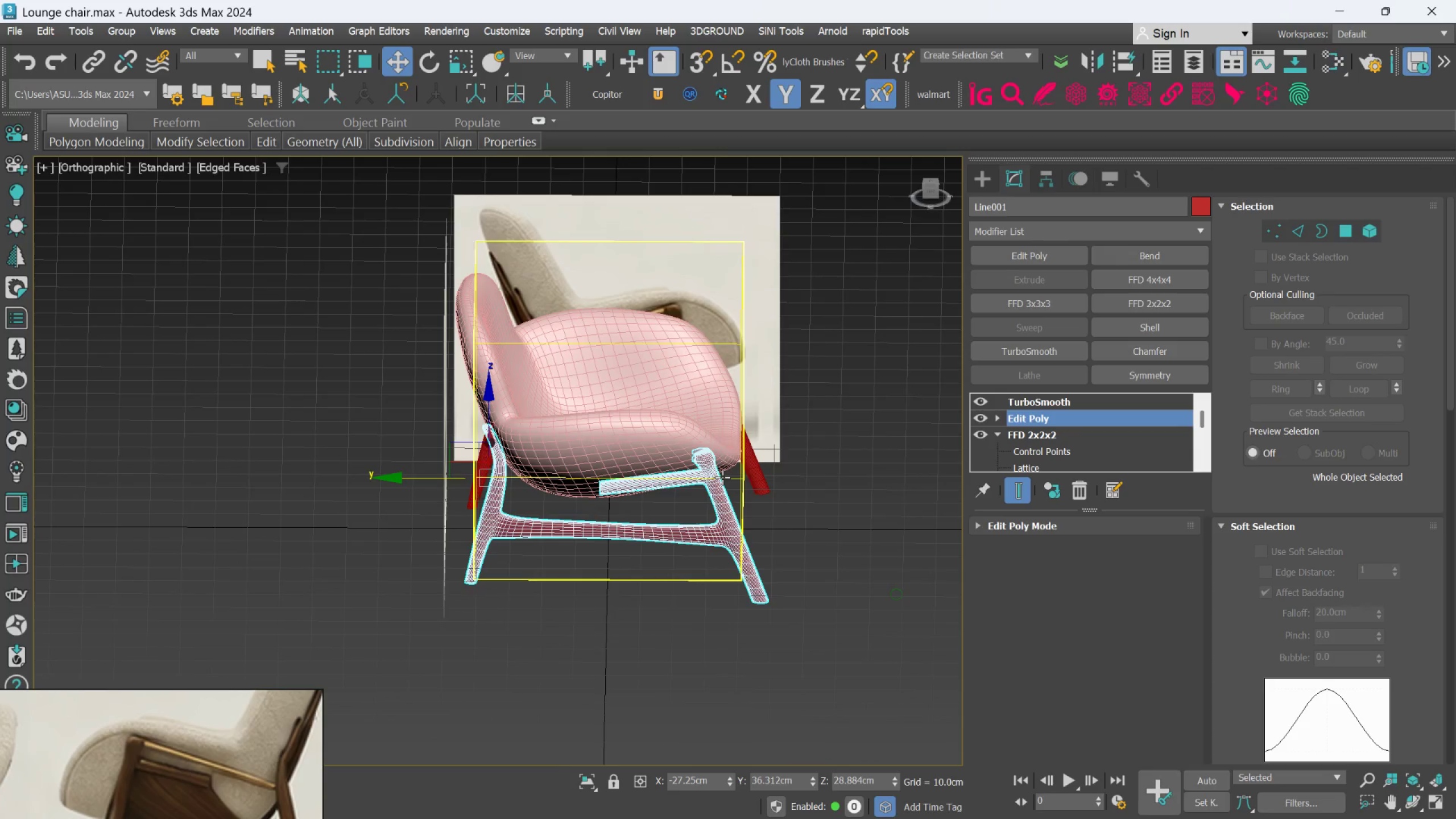 
key(F)
 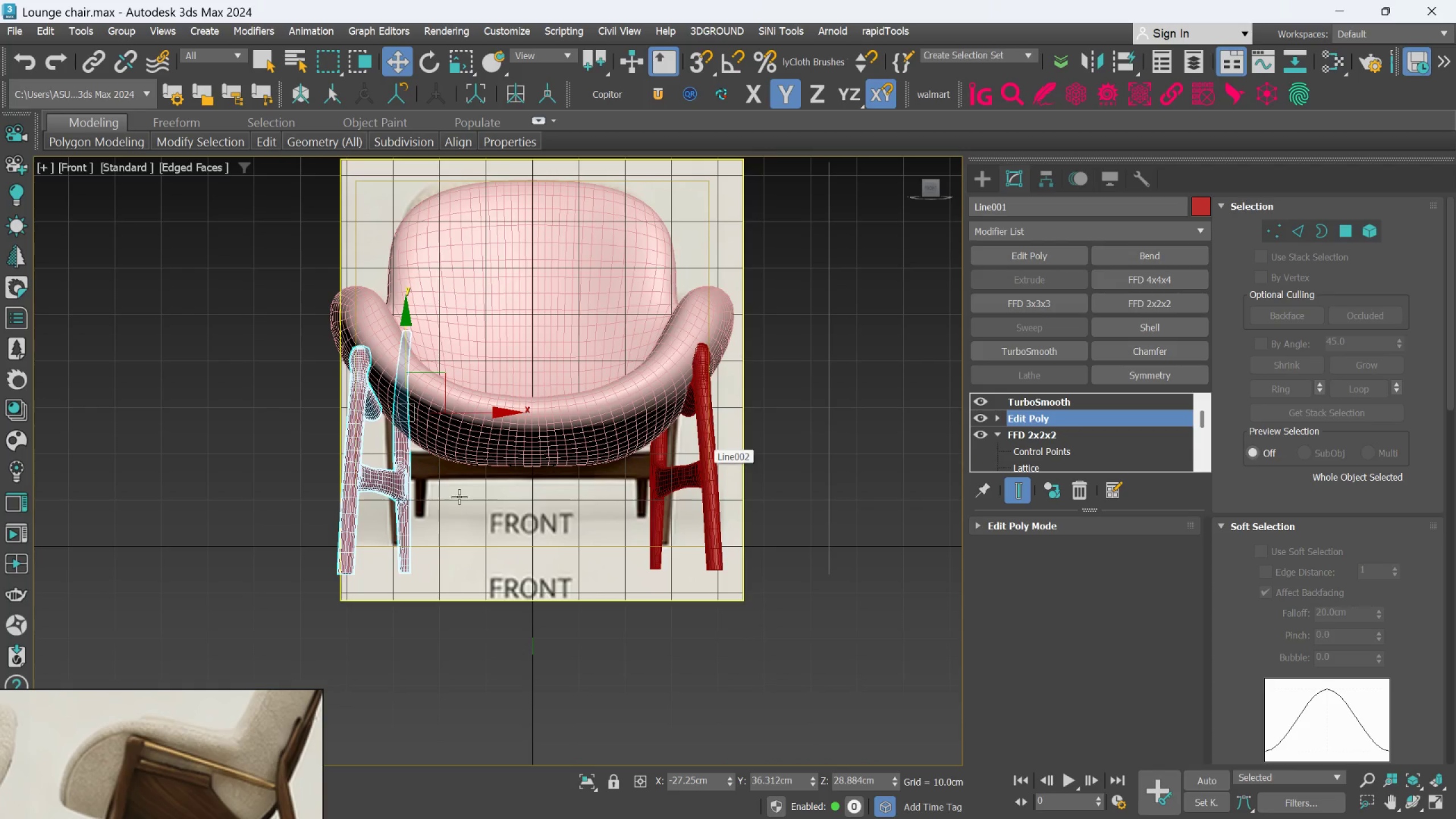 
scroll: coordinate [428, 499], scroll_direction: up, amount: 1.0
 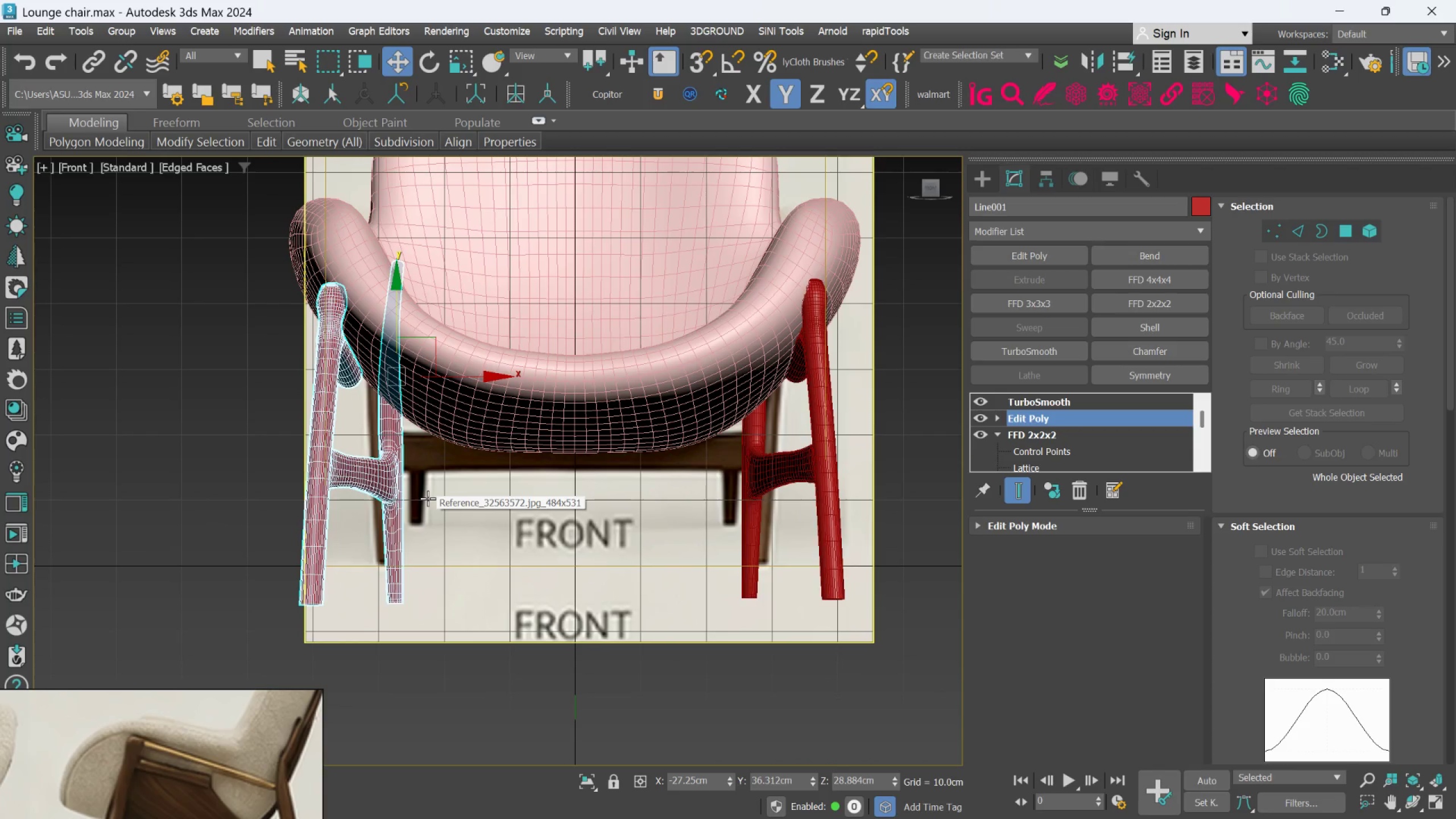 
scroll: coordinate [428, 498], scroll_direction: down, amount: 1.0
 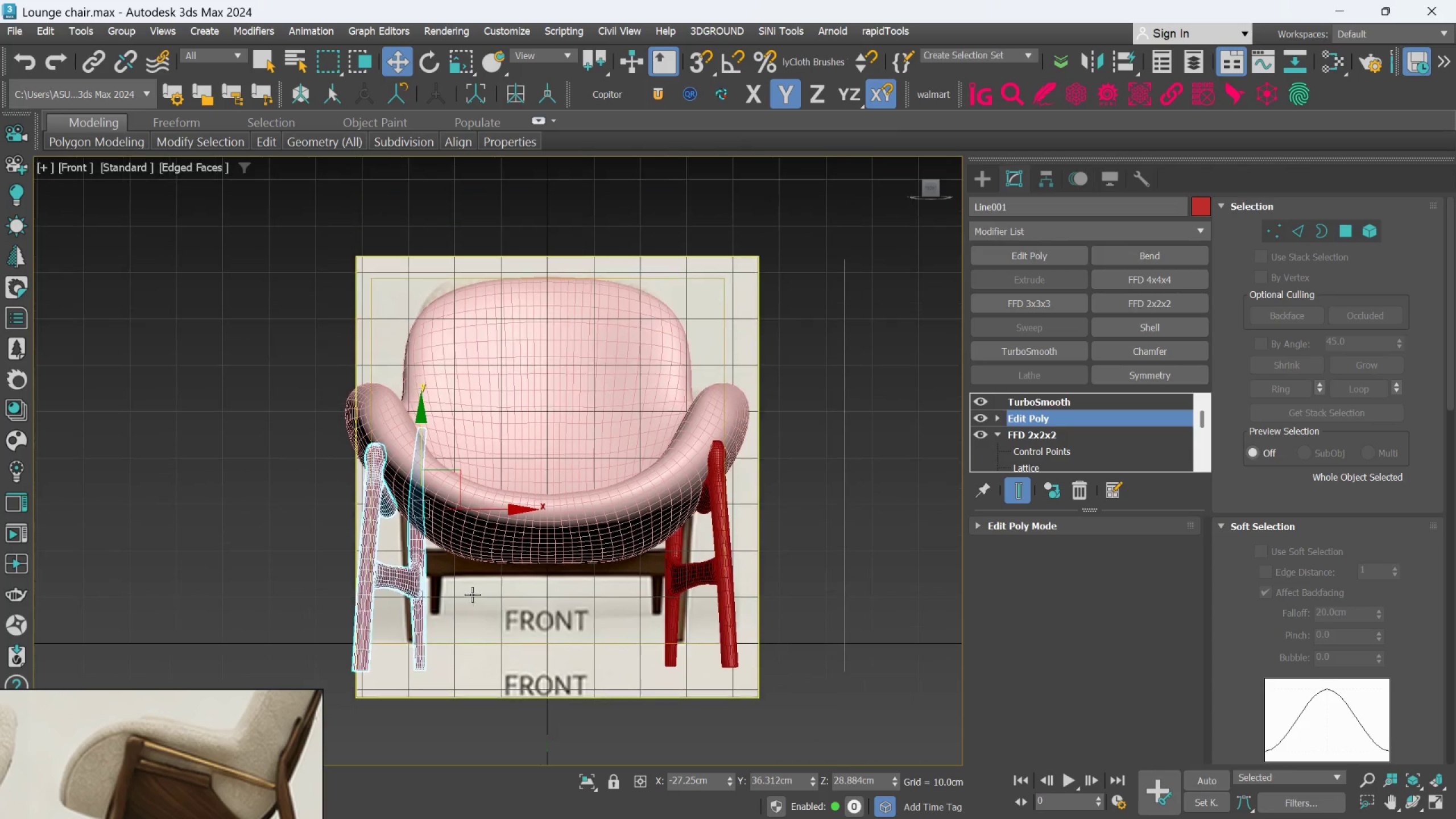 
scroll: coordinate [591, 341], scroll_direction: up, amount: 2.0
 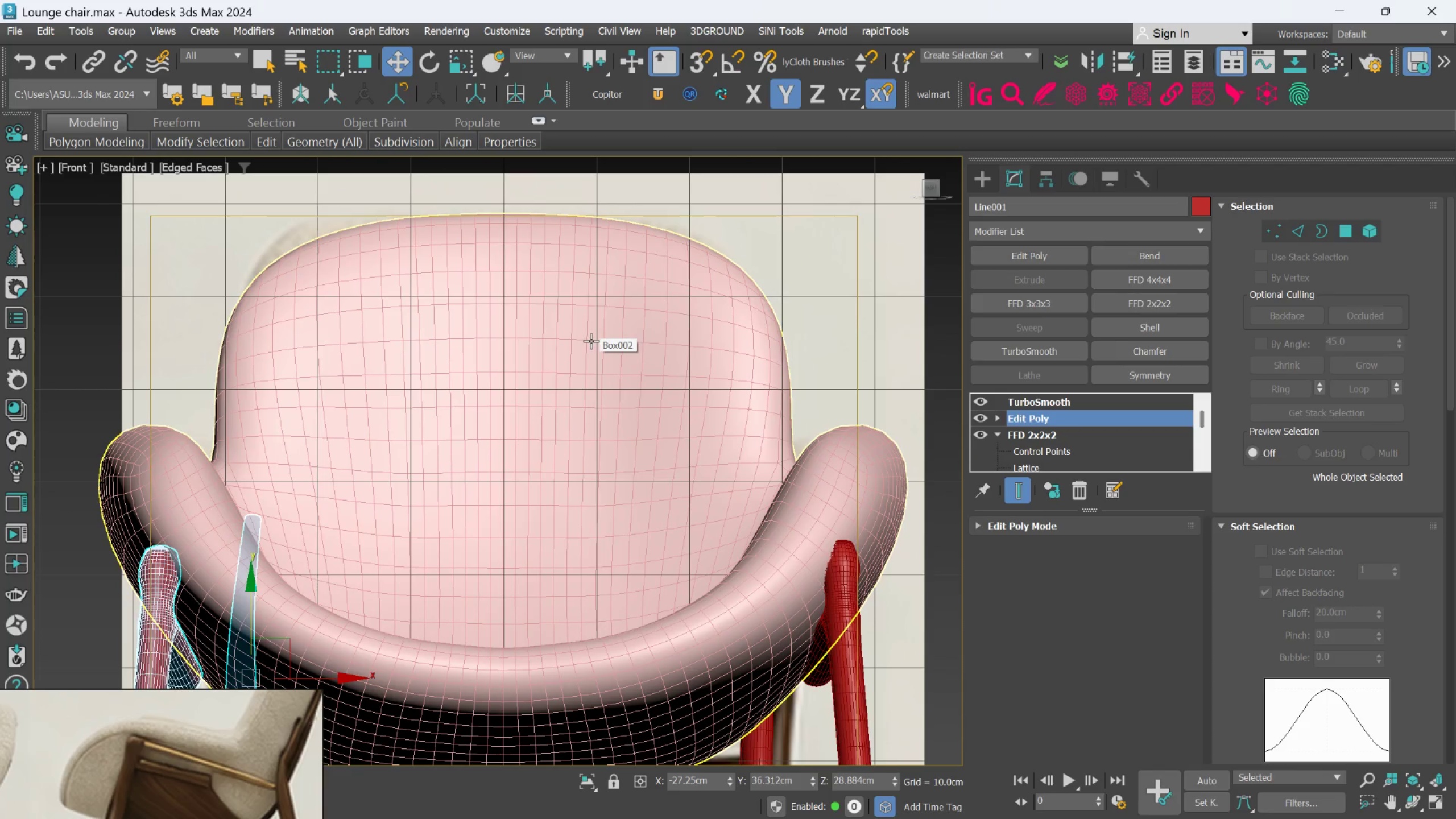 
scroll: coordinate [591, 341], scroll_direction: down, amount: 1.0
 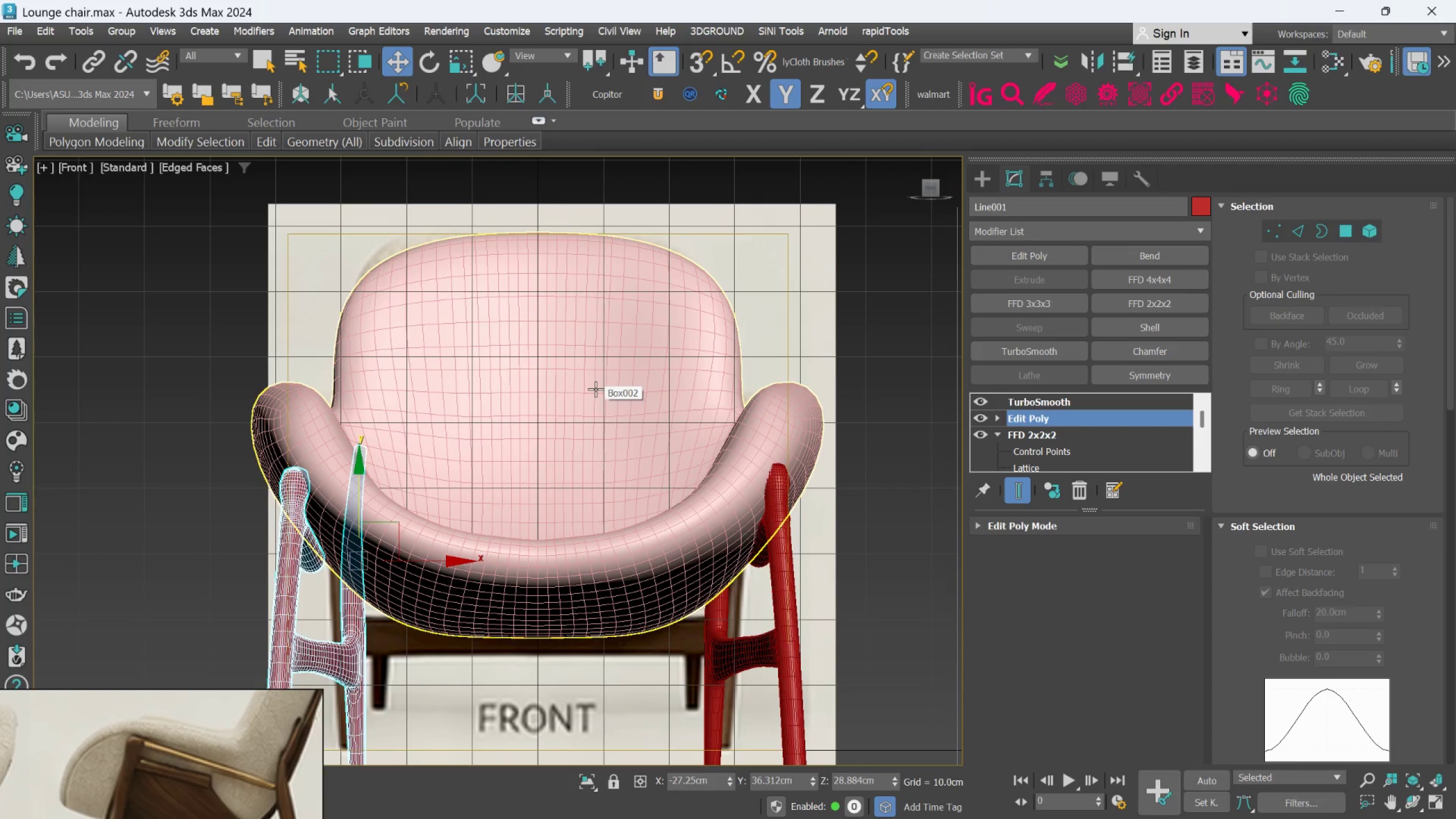 
scroll: coordinate [522, 259], scroll_direction: up, amount: 2.0
 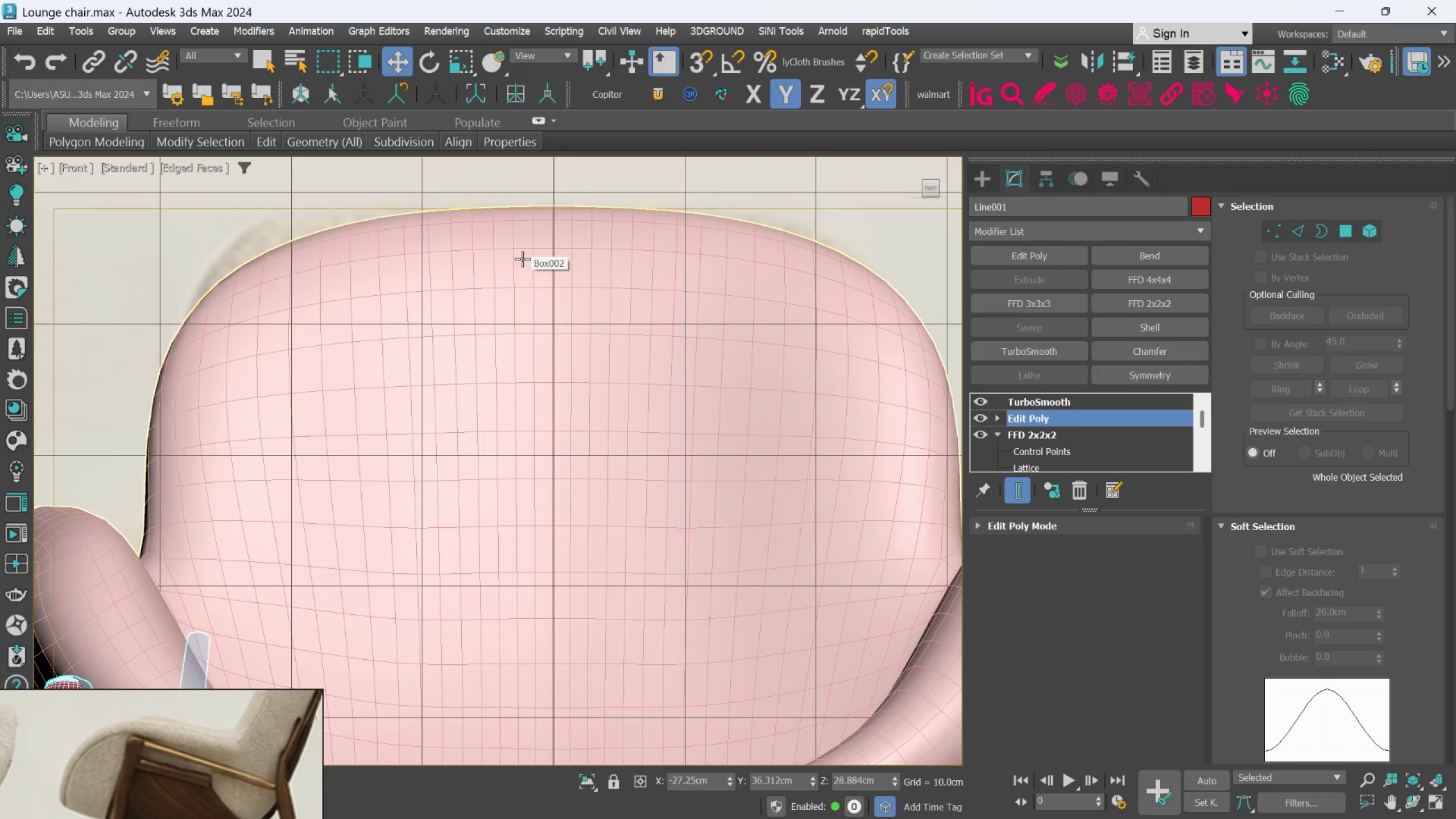 
scroll: coordinate [522, 259], scroll_direction: down, amount: 4.0
 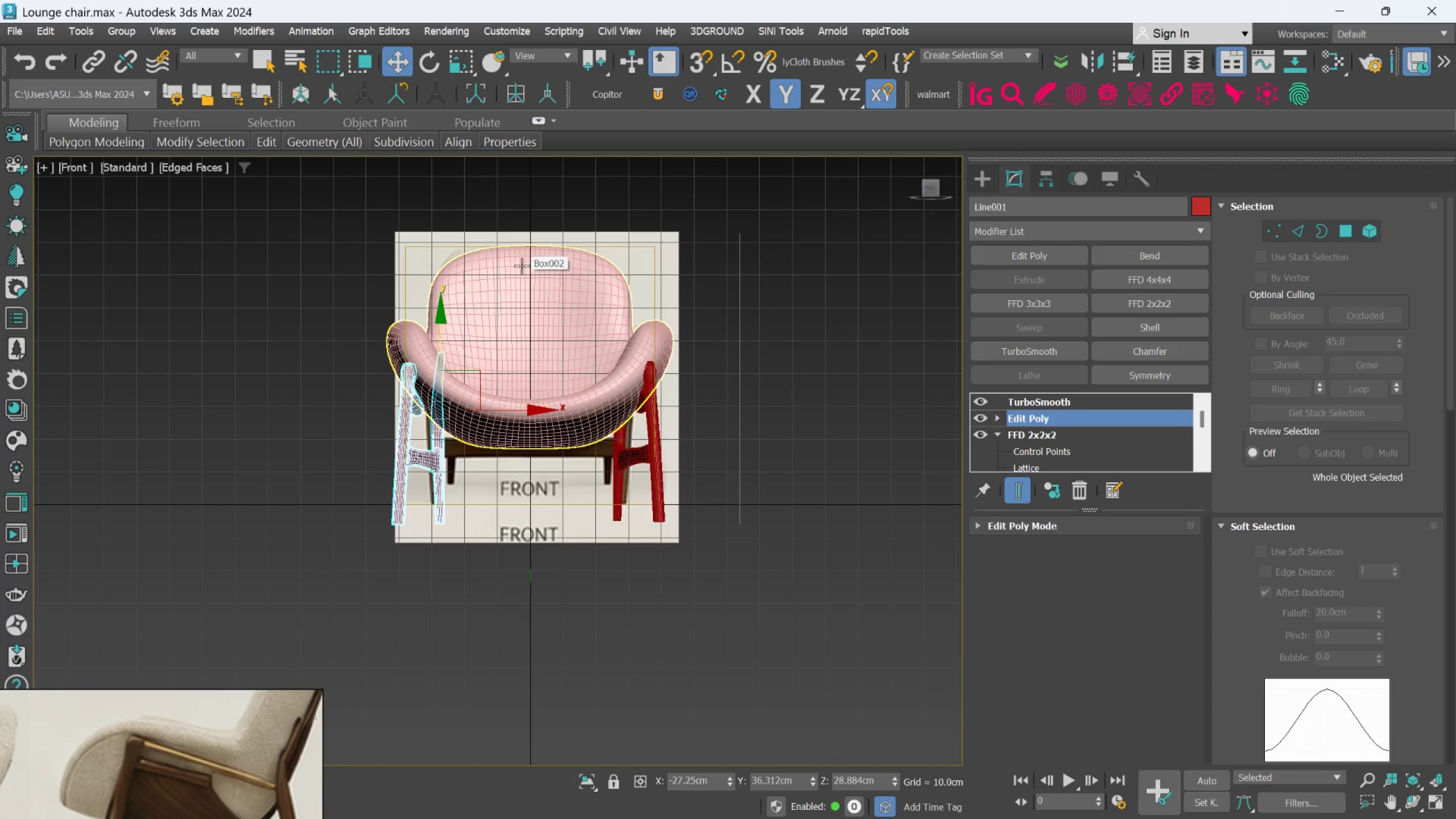 
hold_key(key=AltLeft, duration=0.81)
 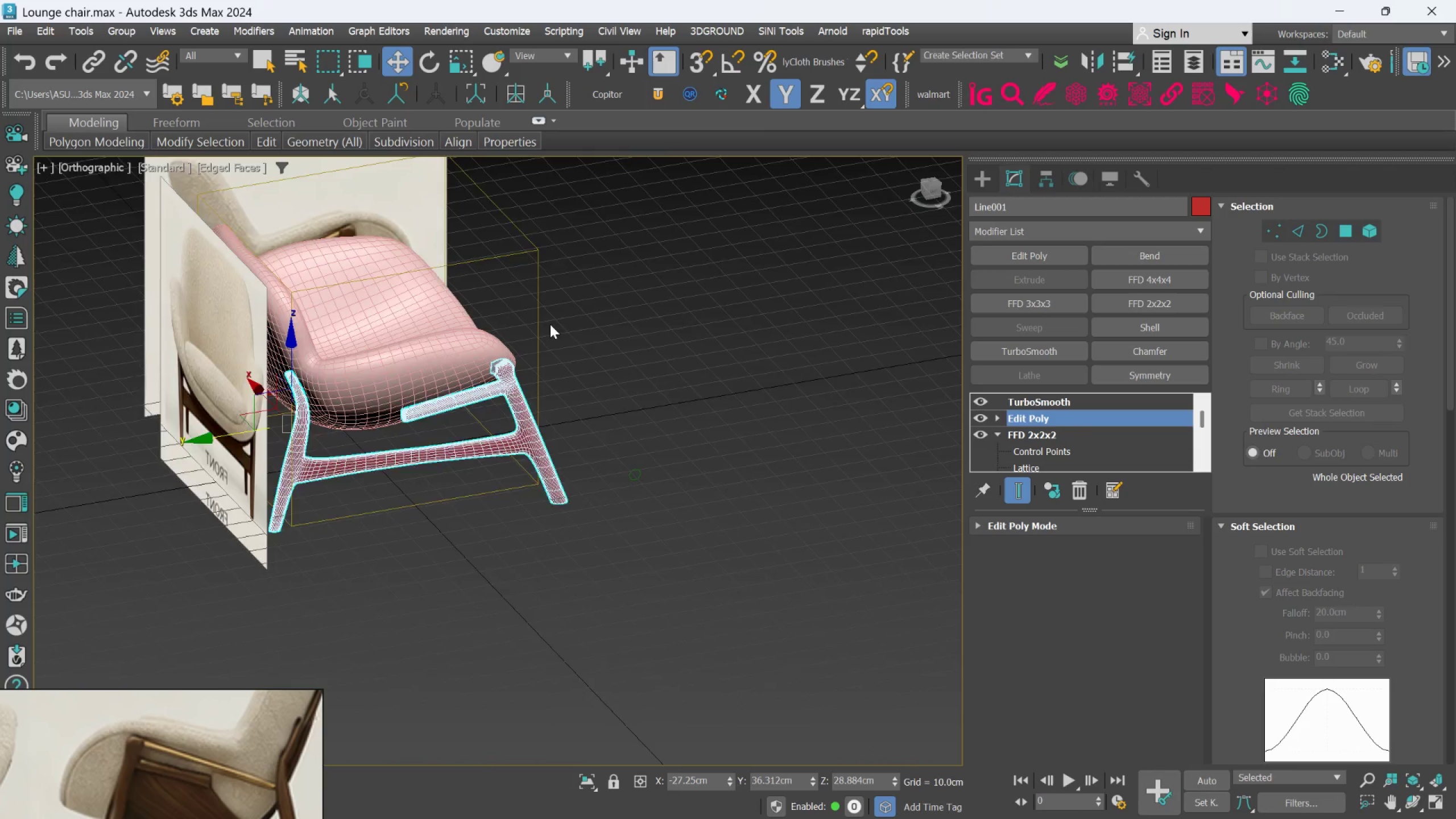 
hold_key(key=AltLeft, duration=0.95)
 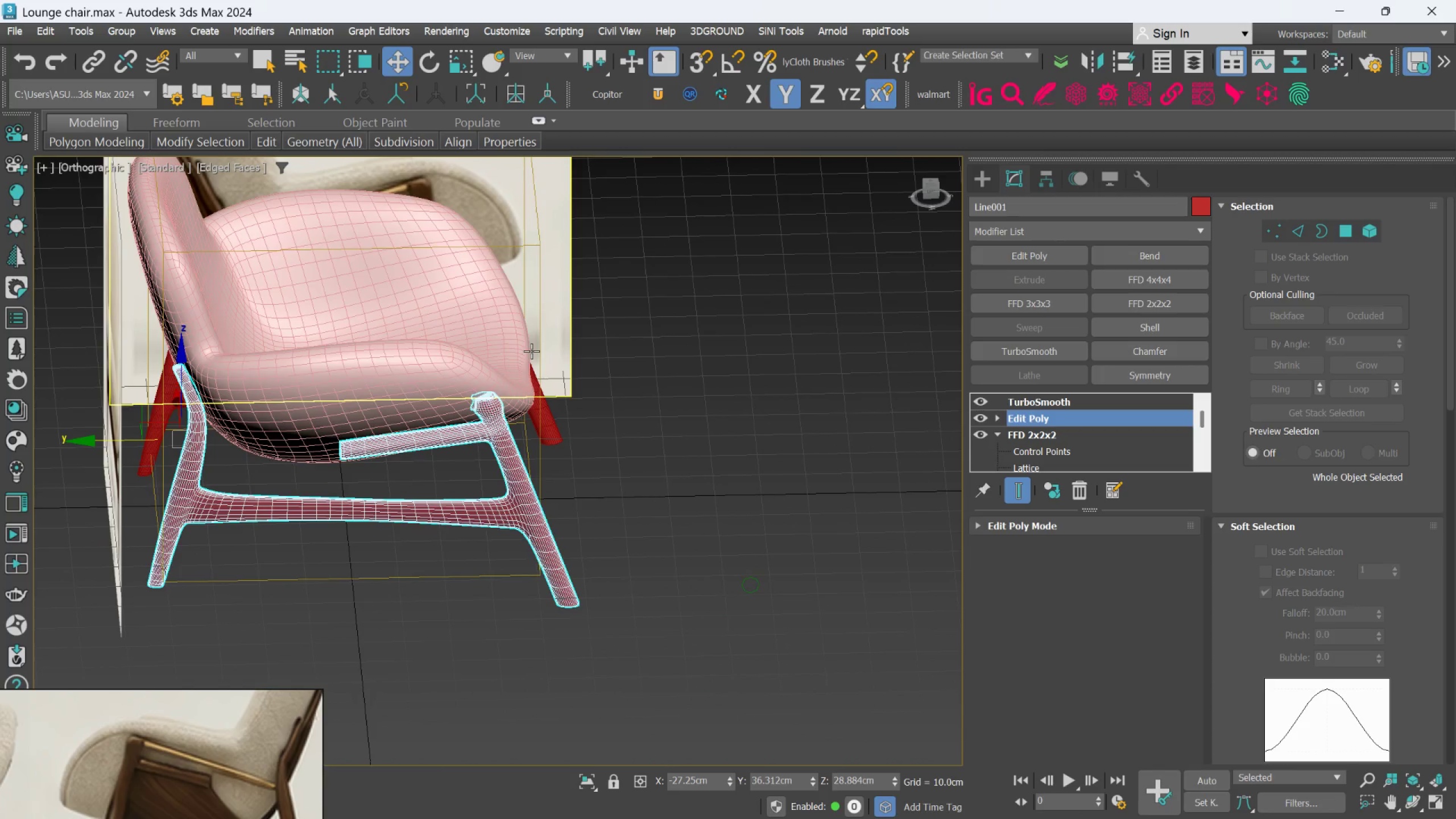 
scroll: coordinate [550, 324], scroll_direction: up, amount: 1.0
 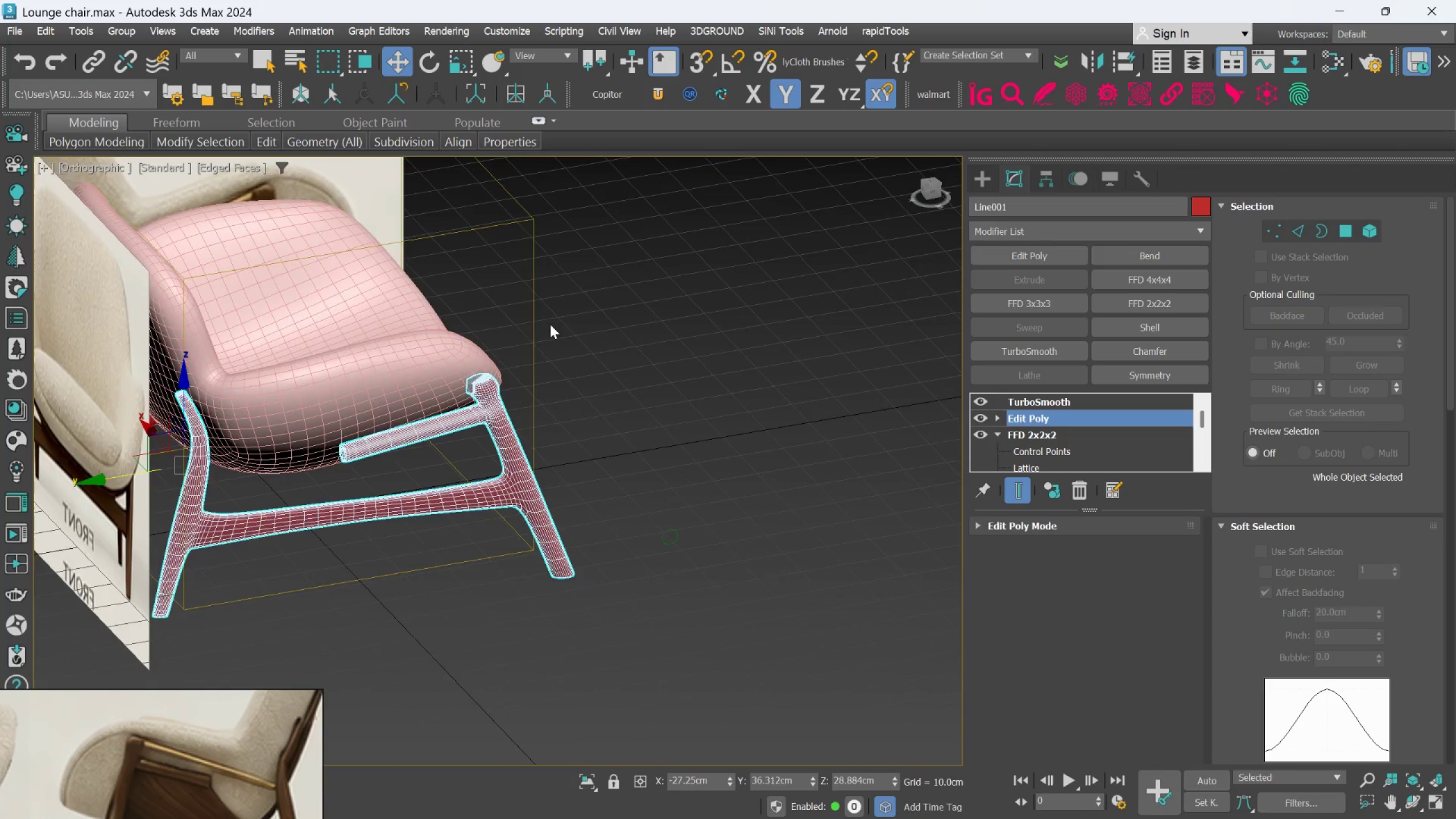 
key(L)
 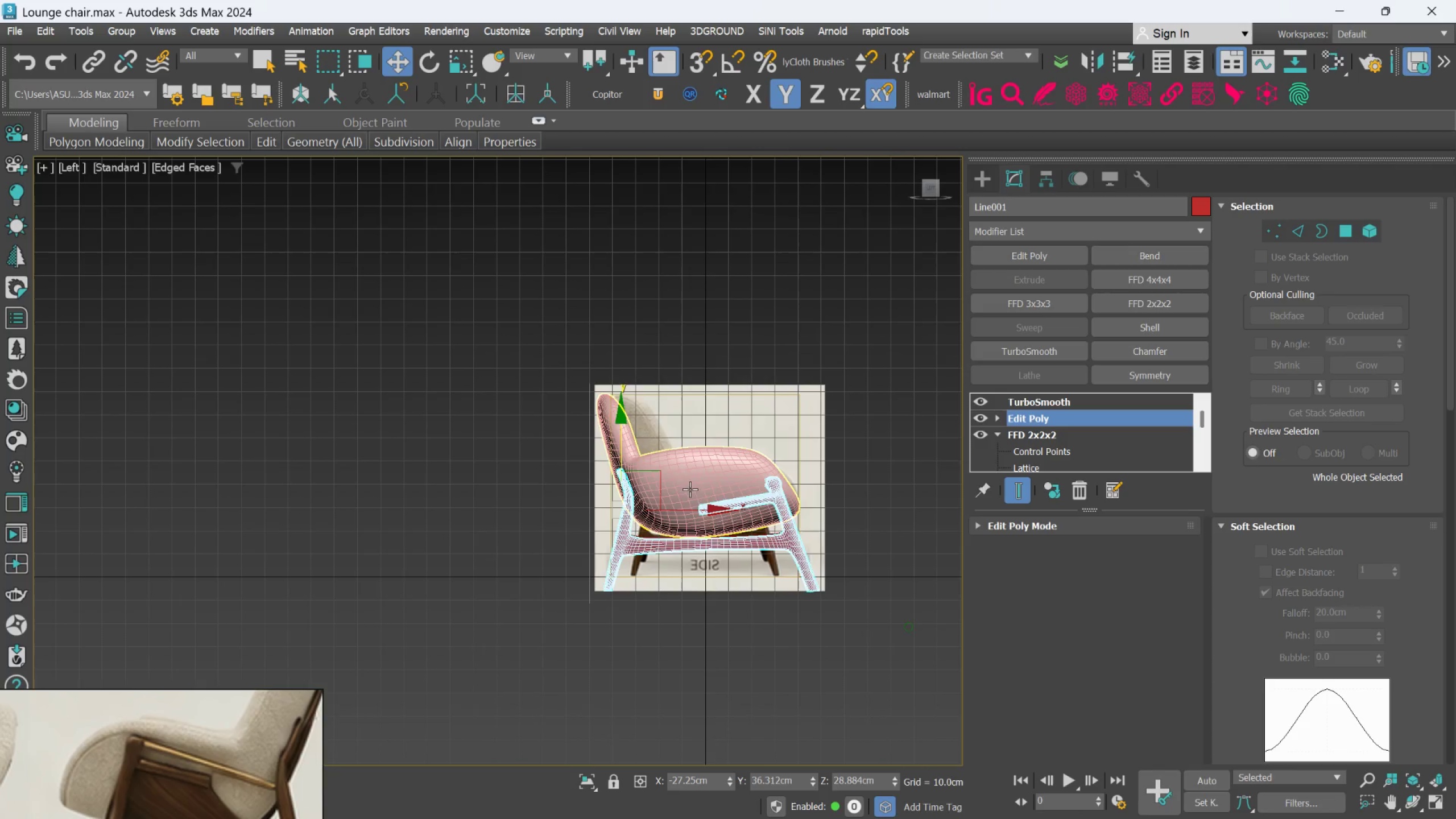 
scroll: coordinate [756, 571], scroll_direction: up, amount: 5.0
 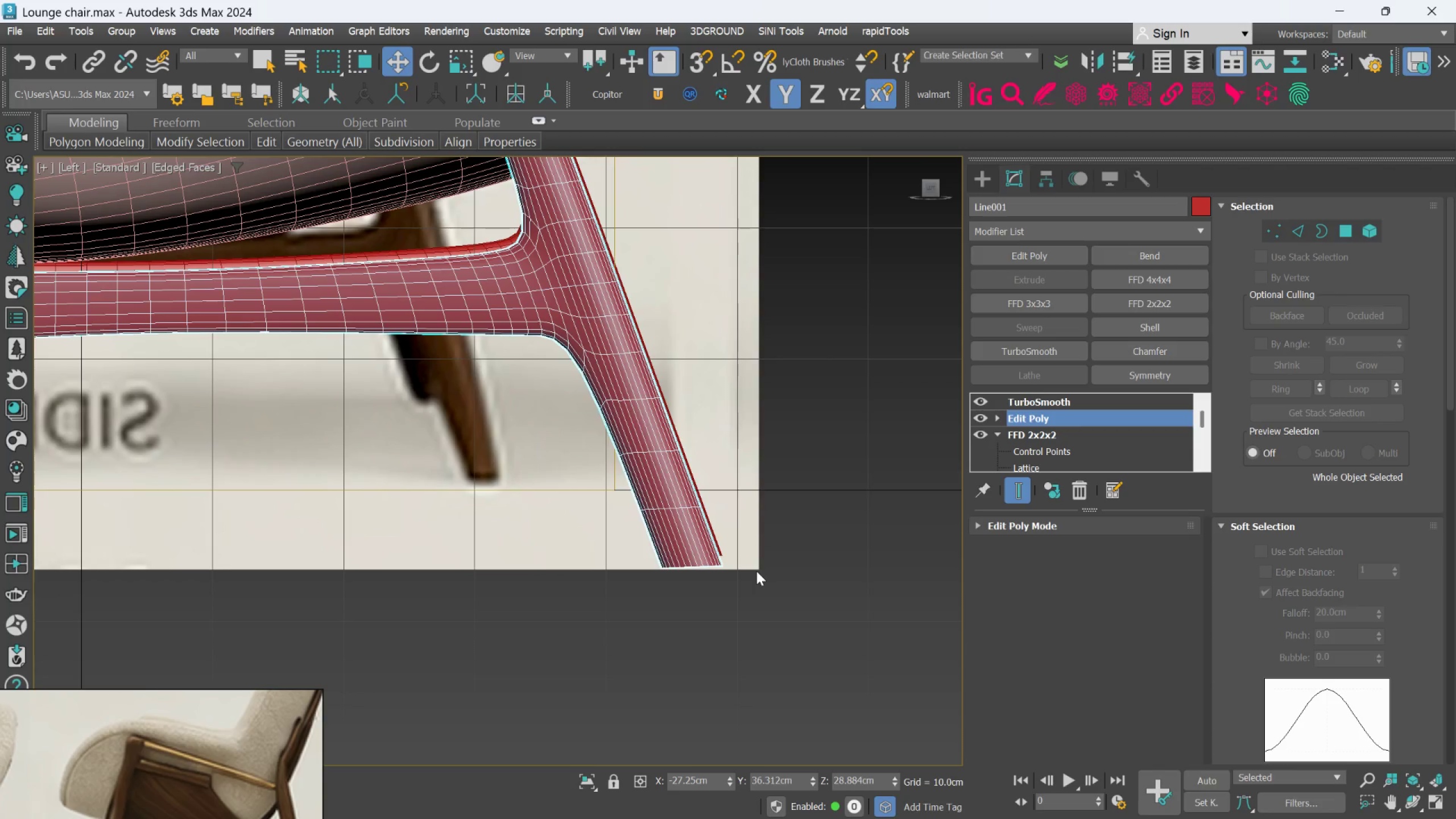 
scroll: coordinate [756, 571], scroll_direction: down, amount: 2.0
 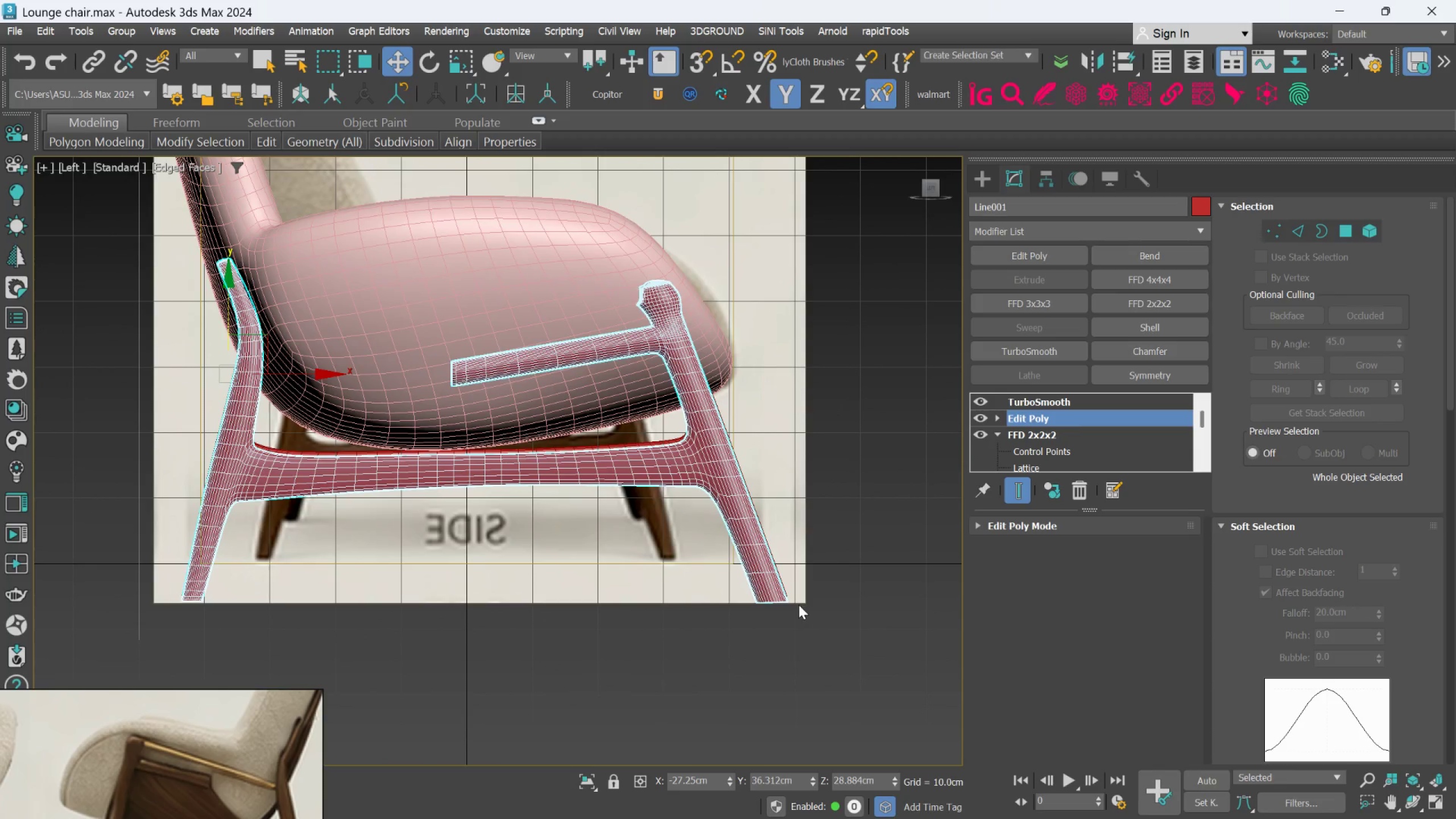 
mouse_move([1010, 477])
 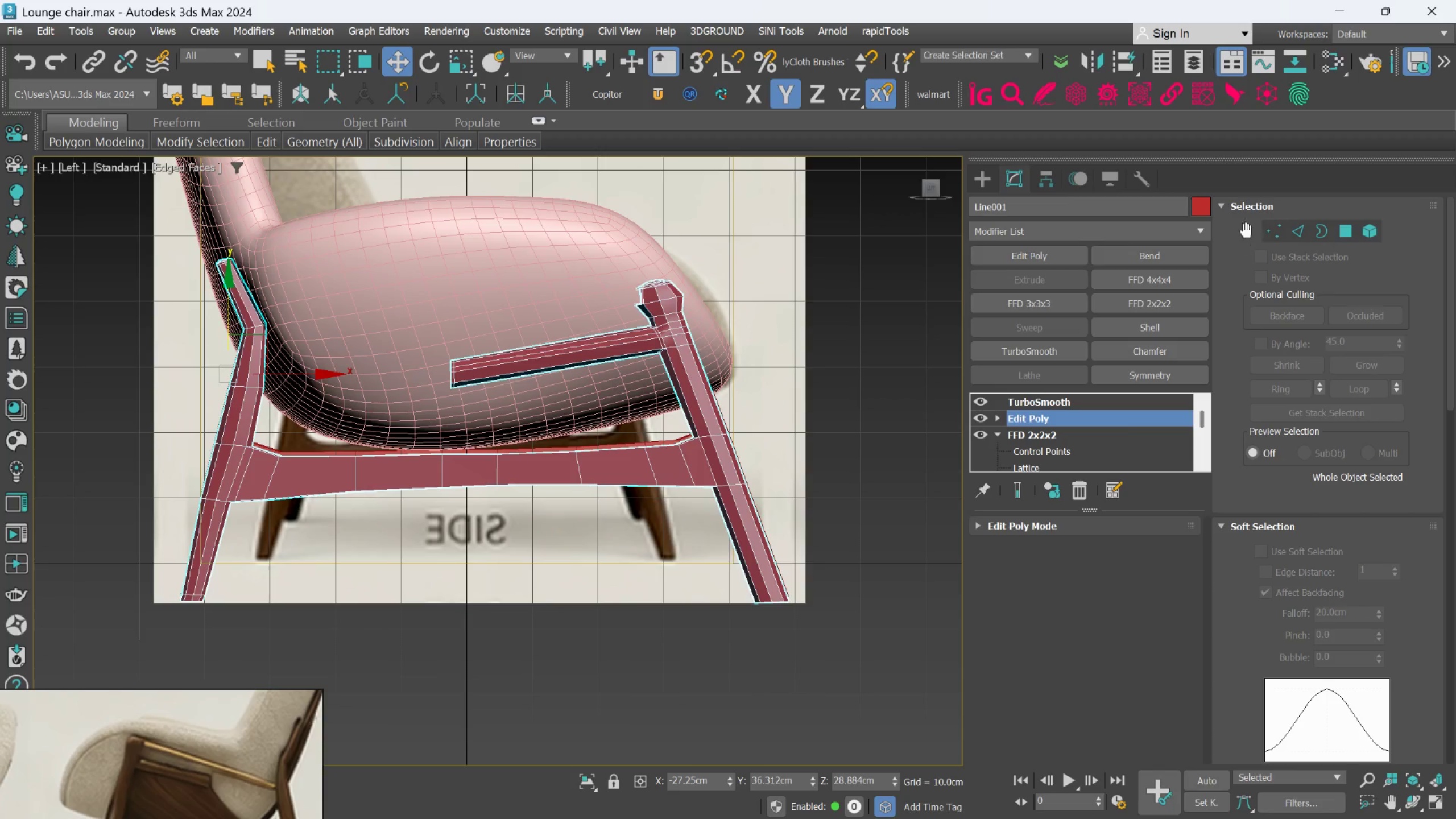 
left_click([1260, 226])
 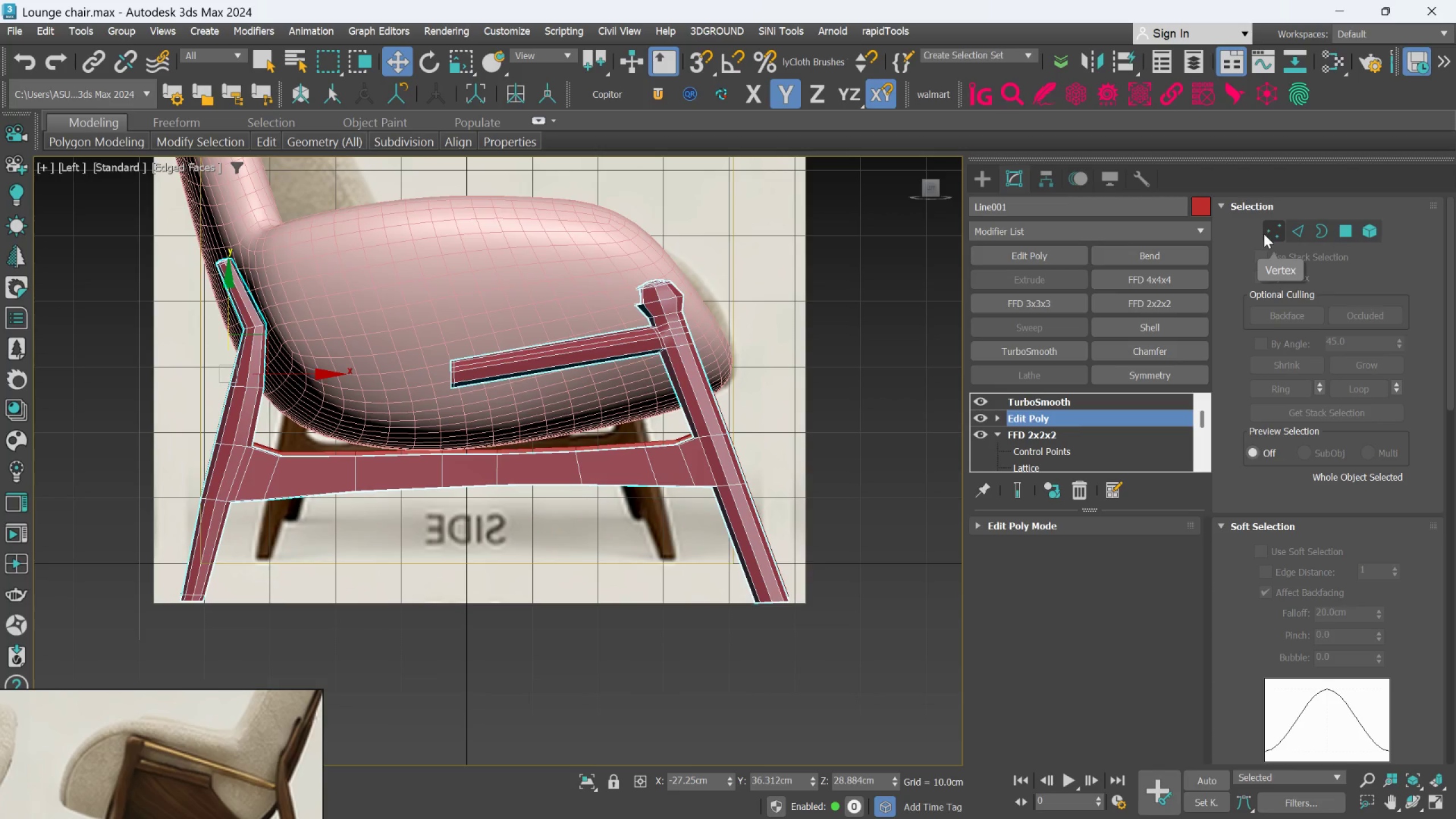 
left_click([1264, 235])
 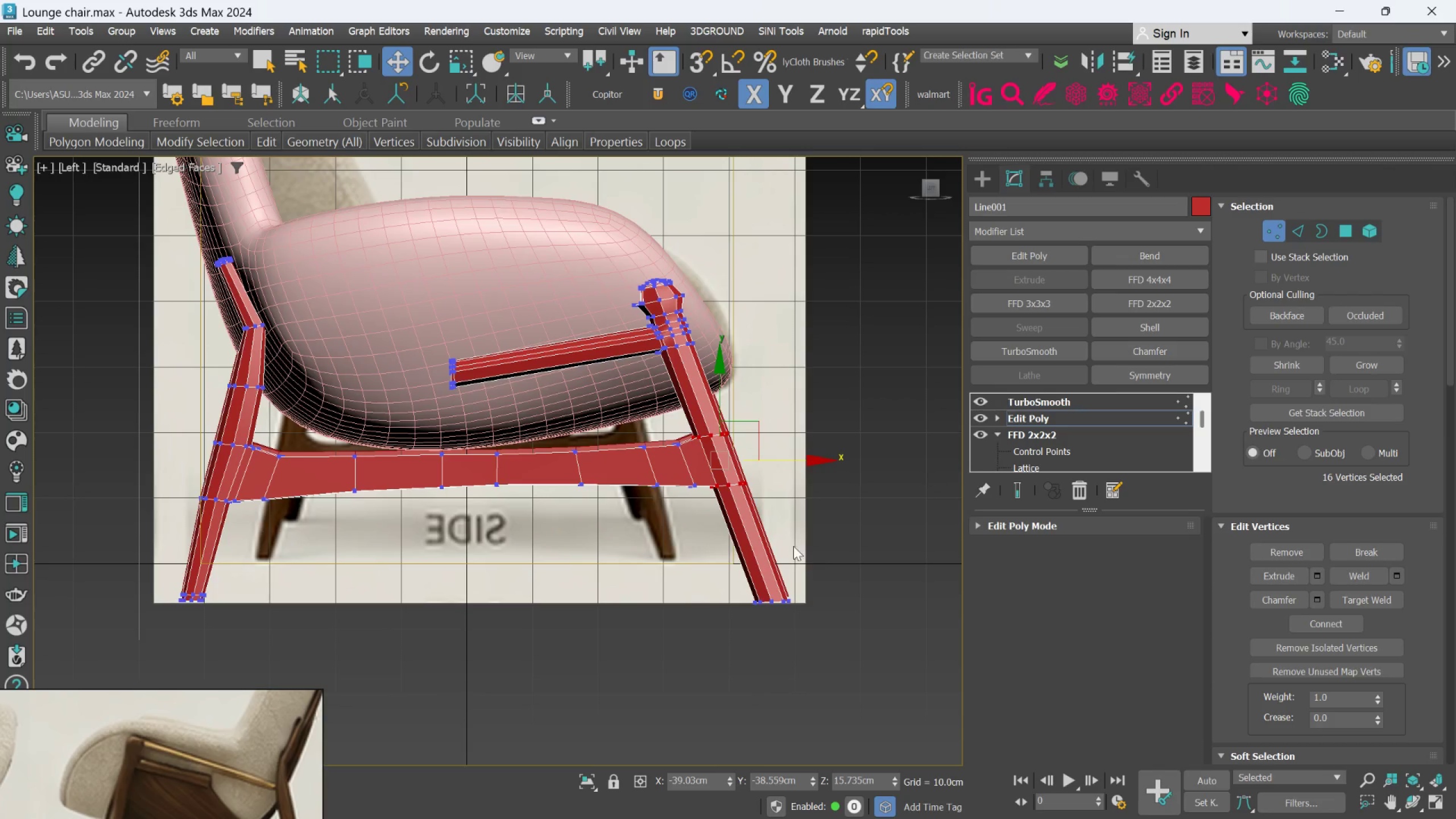 
scroll: coordinate [779, 564], scroll_direction: up, amount: 1.0
 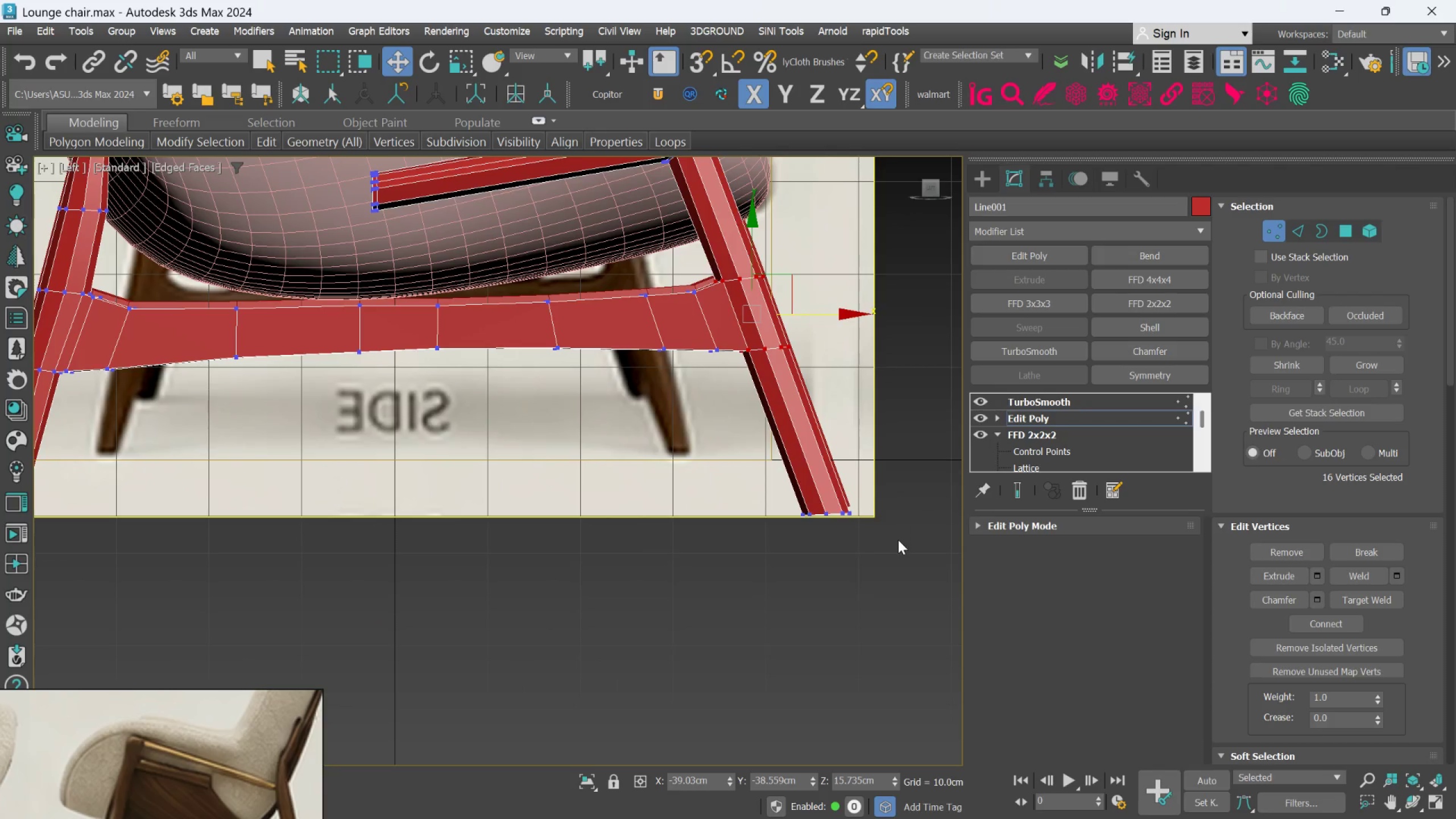 
left_click_drag(start_coordinate=[904, 566], to_coordinate=[695, 452])
 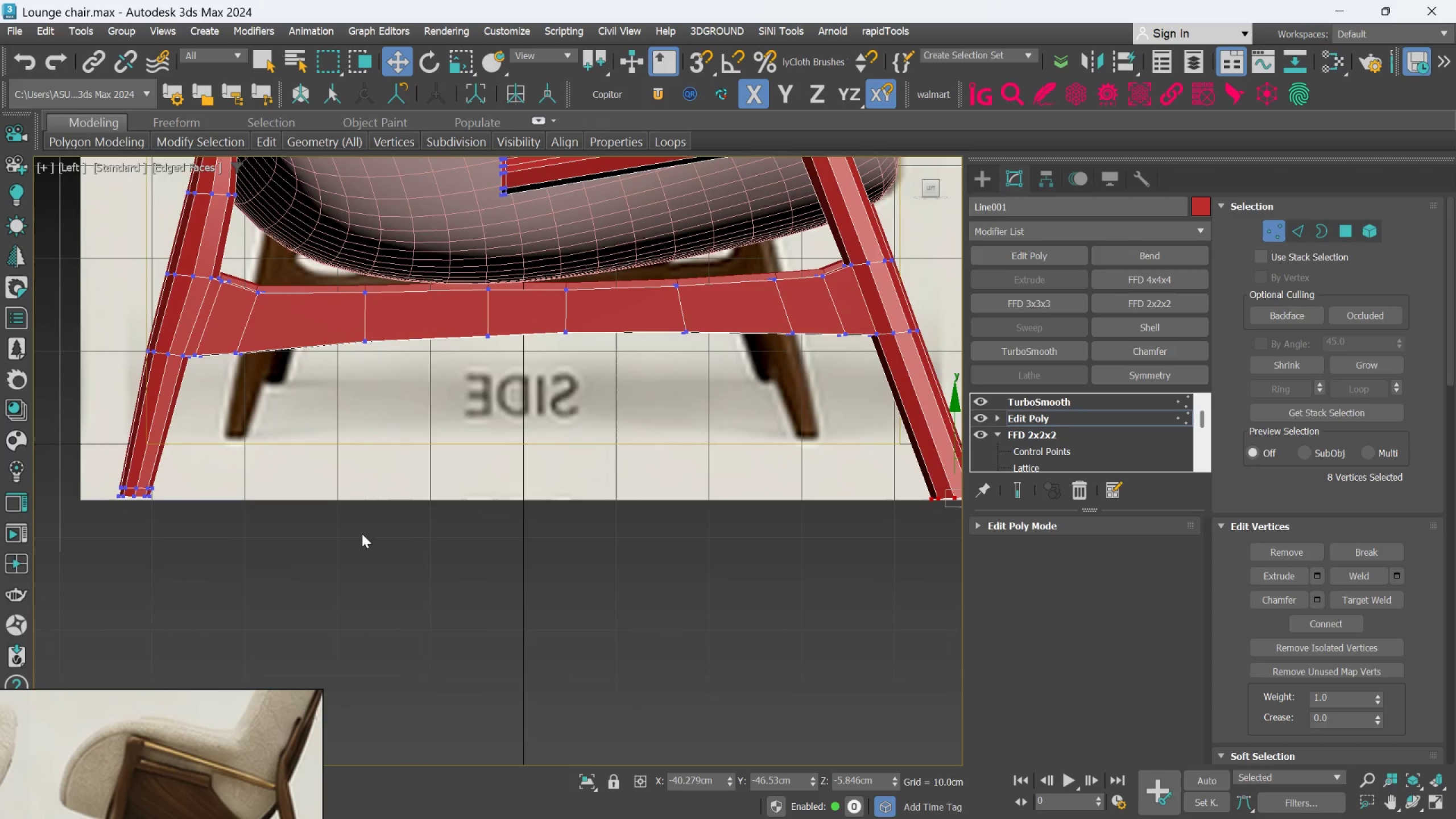 
left_click_drag(start_coordinate=[243, 564], to_coordinate=[77, 460])
 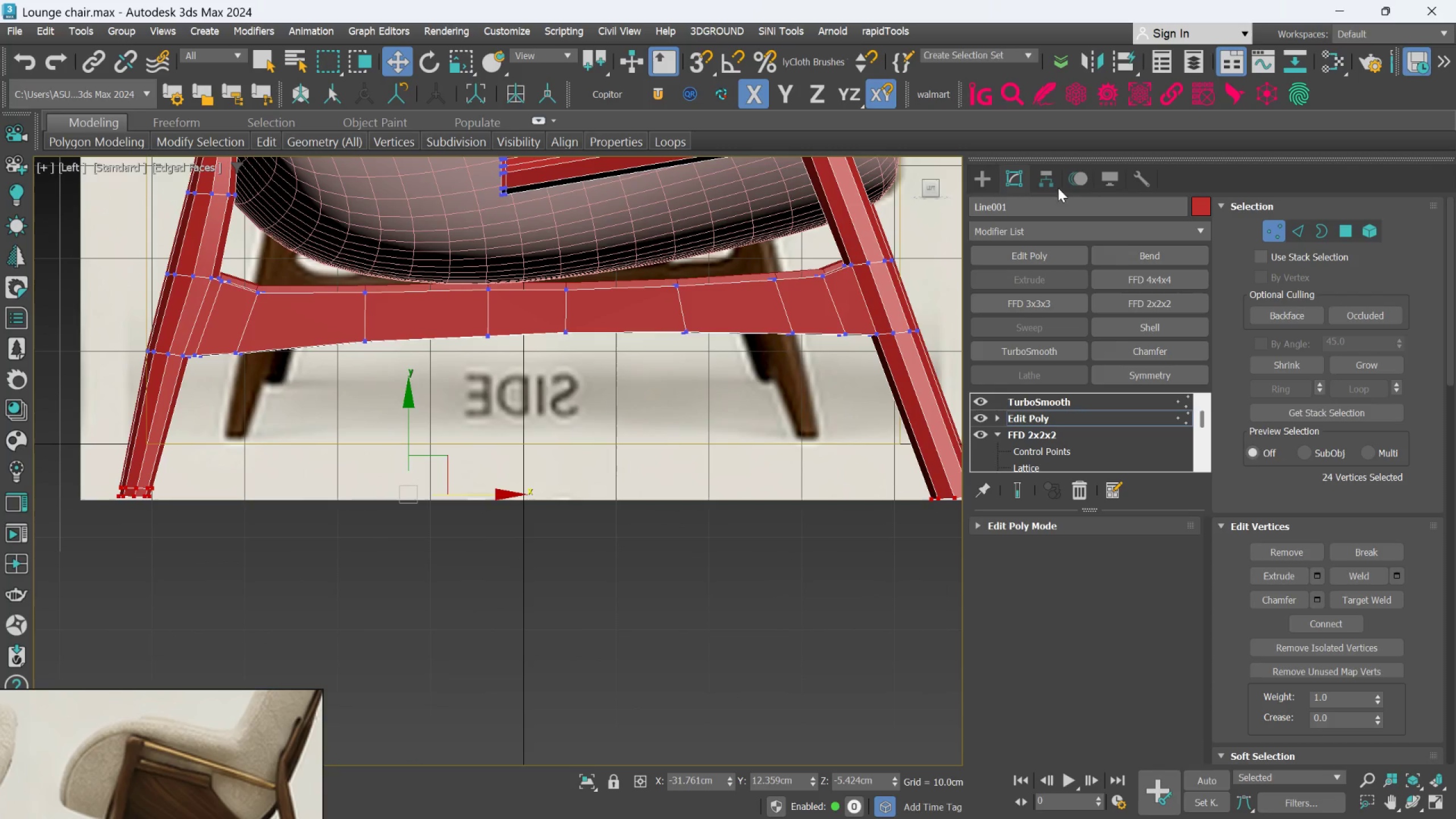 
hold_key(key=ControlLeft, duration=0.92)
 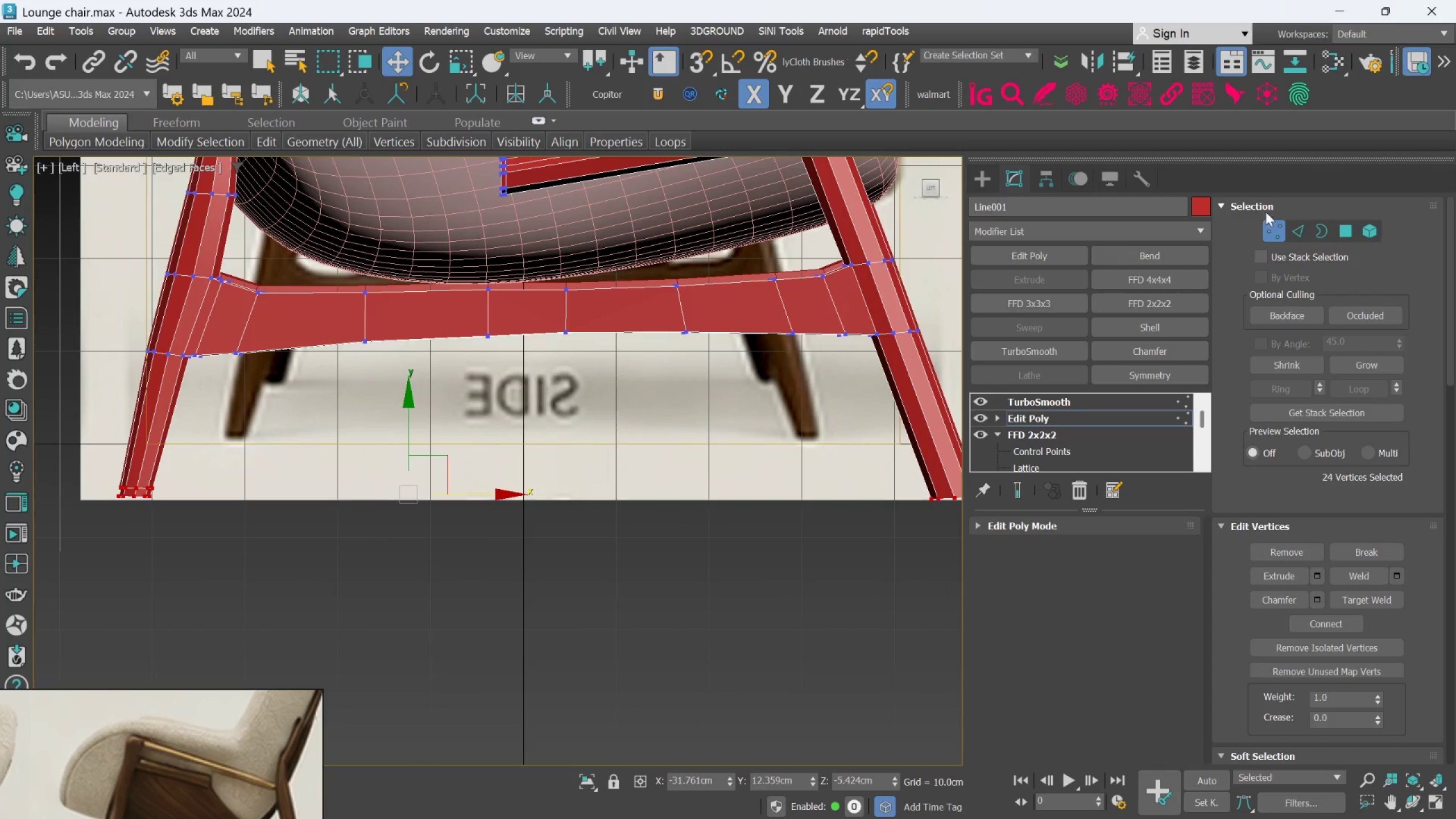 
left_click([1298, 228])
 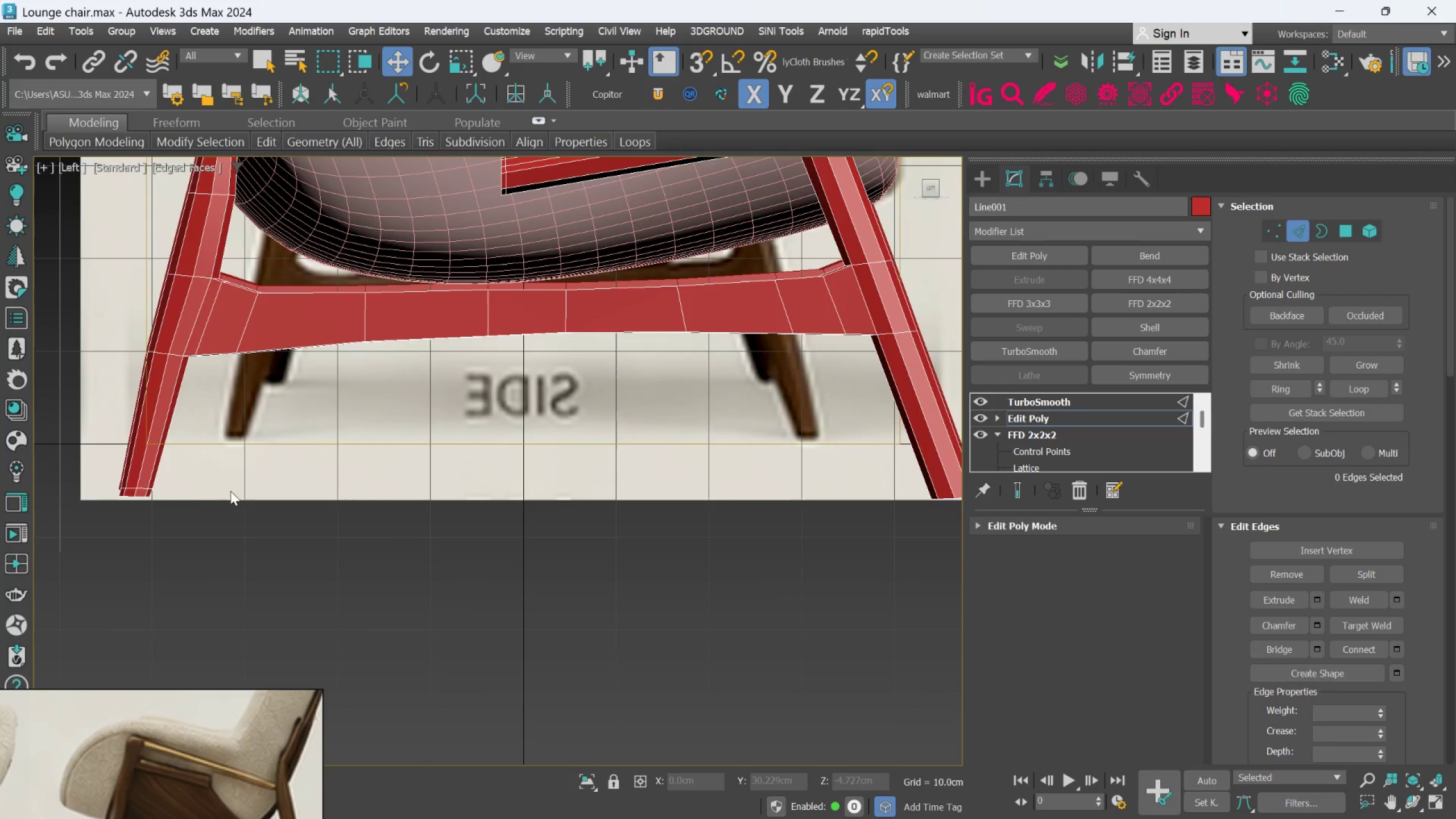 
scroll: coordinate [200, 493], scroll_direction: up, amount: 2.0
 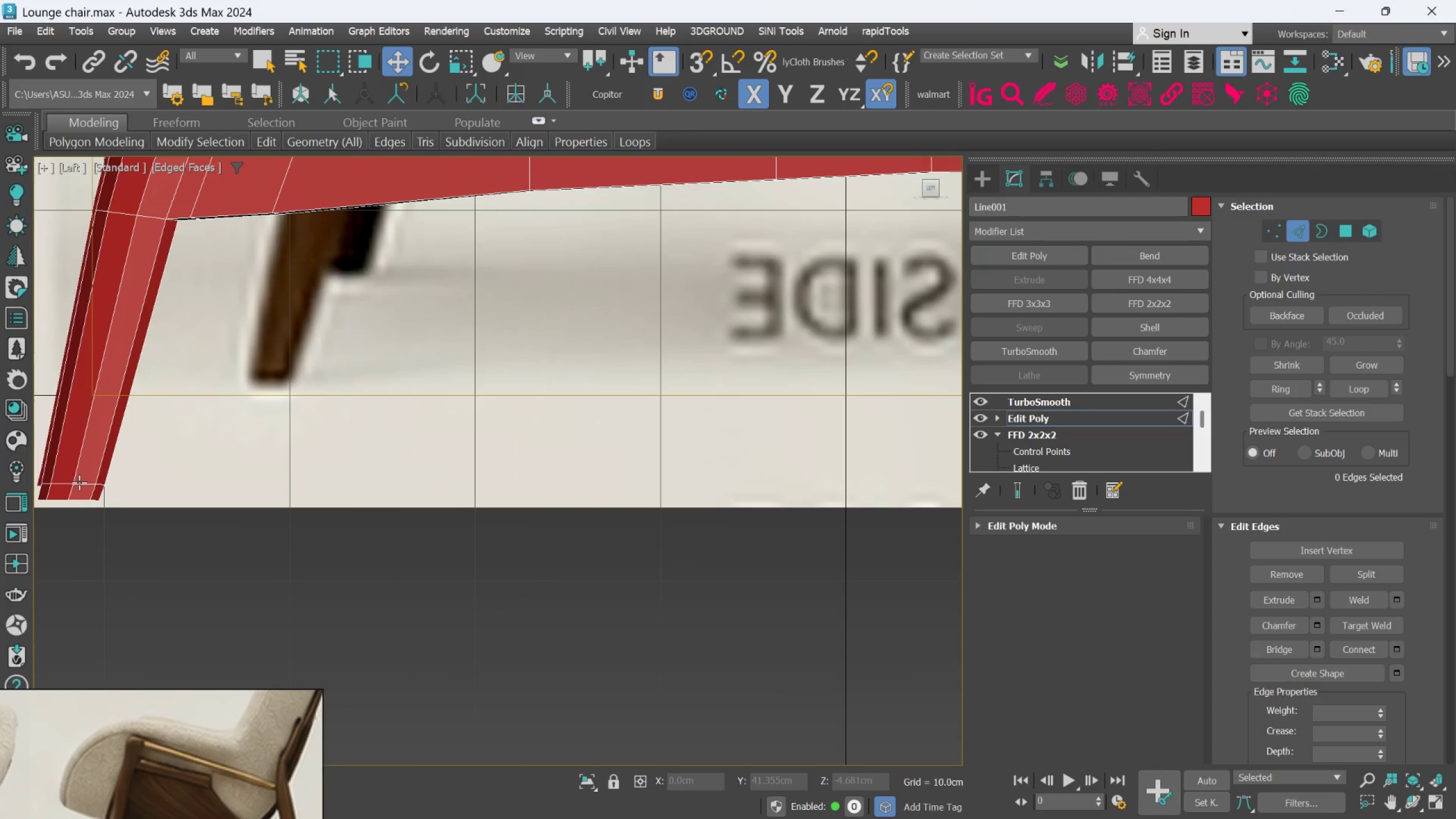 
double_click([78, 483])
 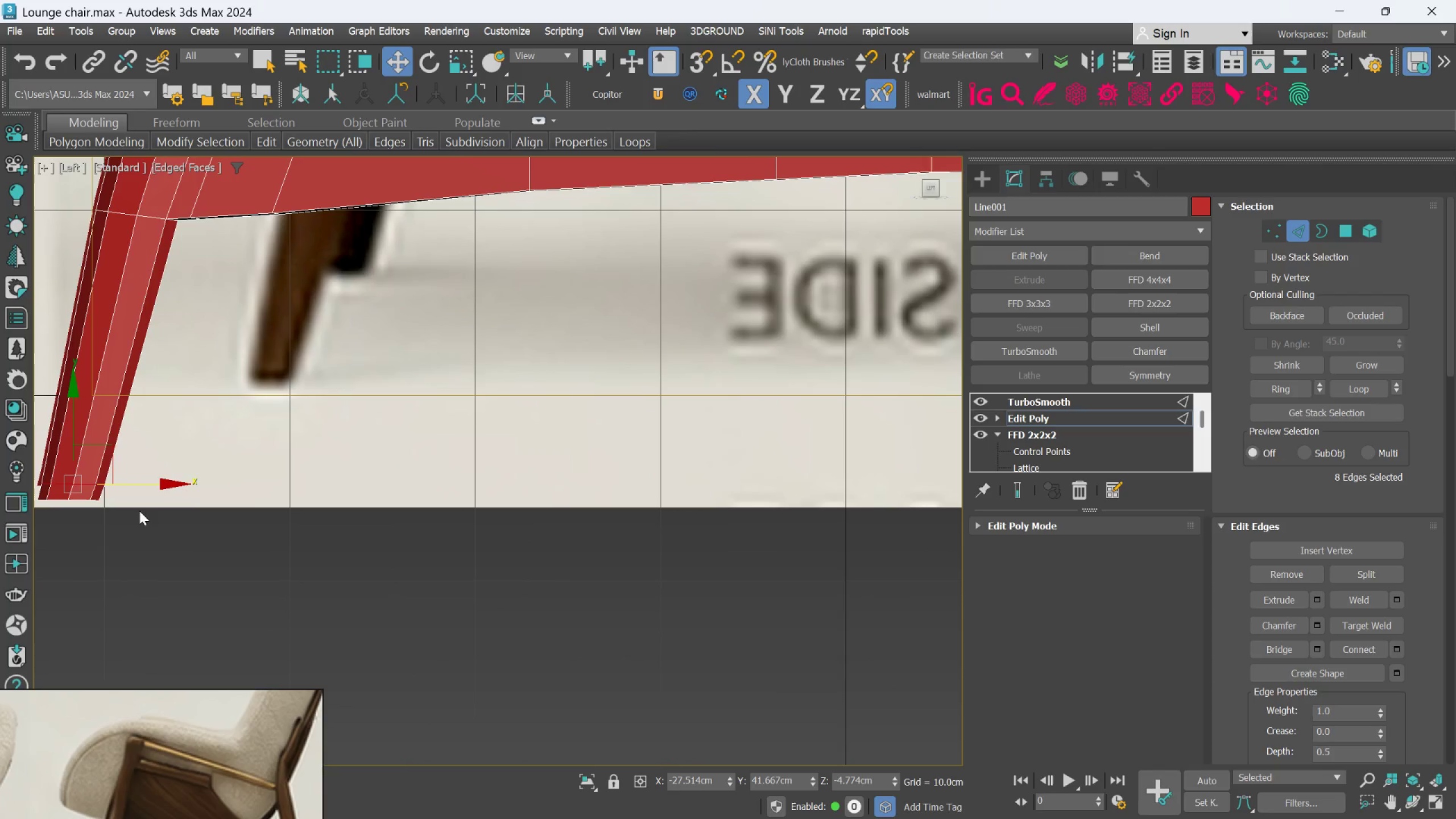 
key(Control+Backspace)
 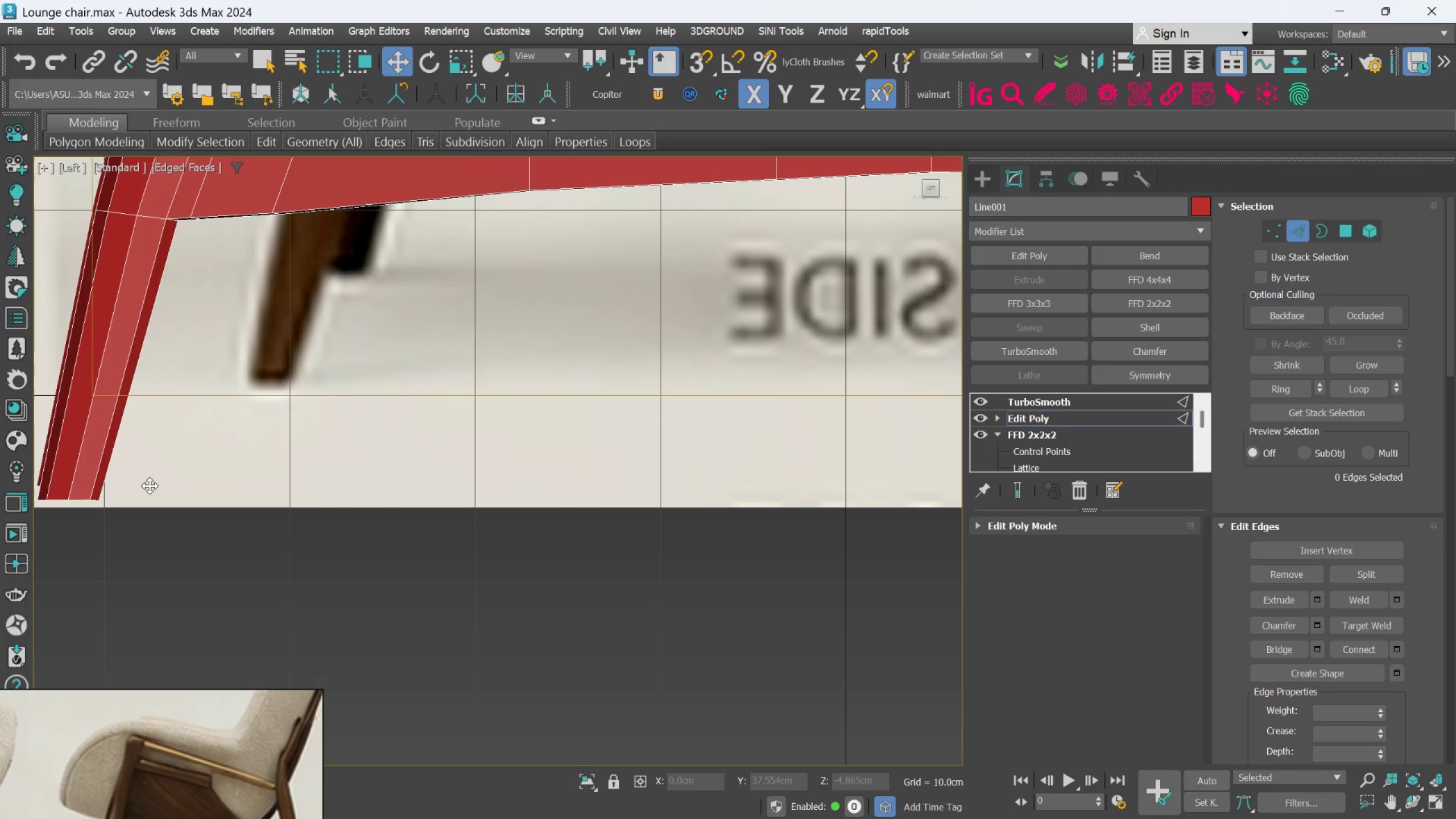 
scroll: coordinate [272, 502], scroll_direction: down, amount: 2.0
 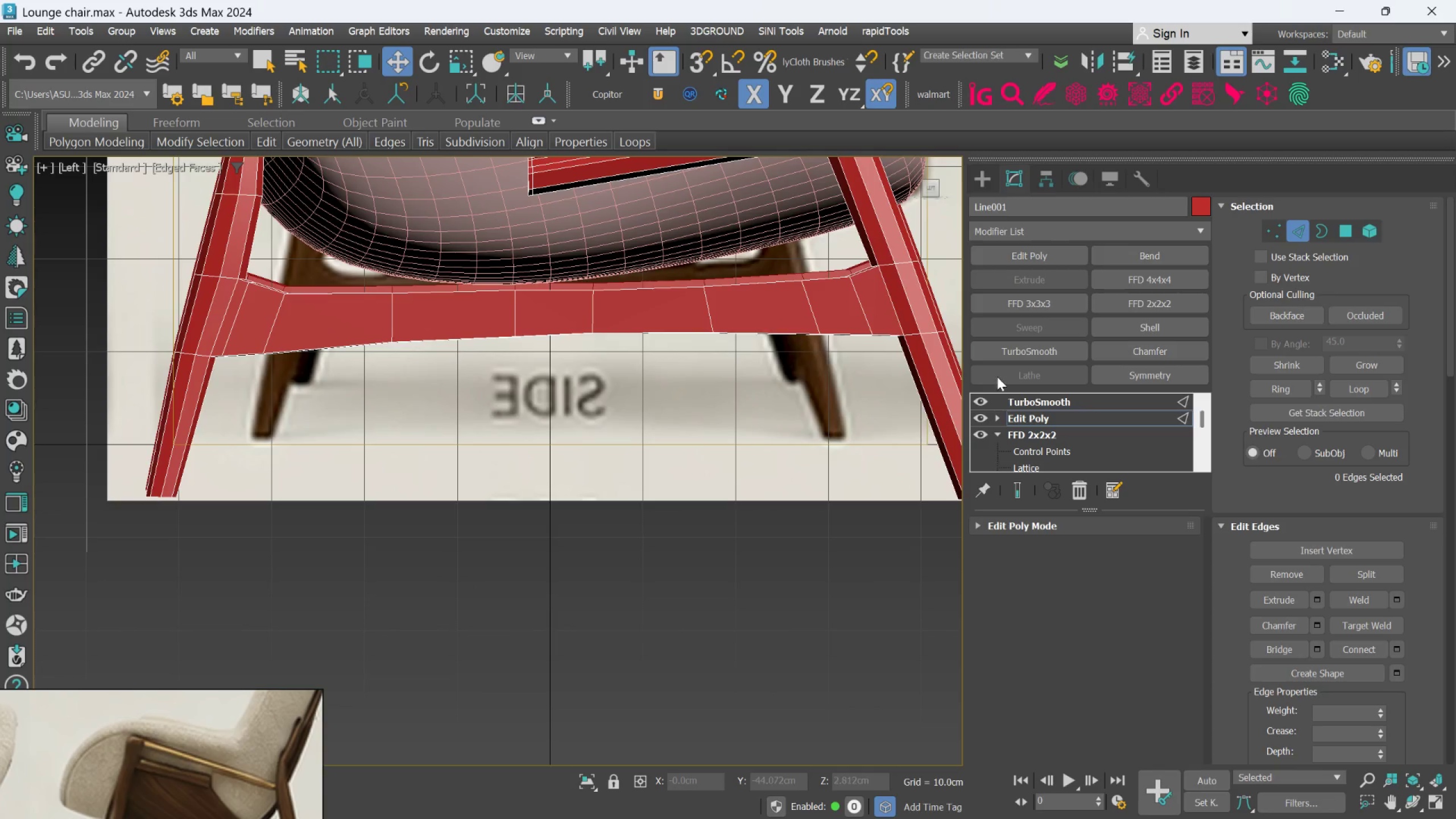 
mouse_move([1263, 240])
 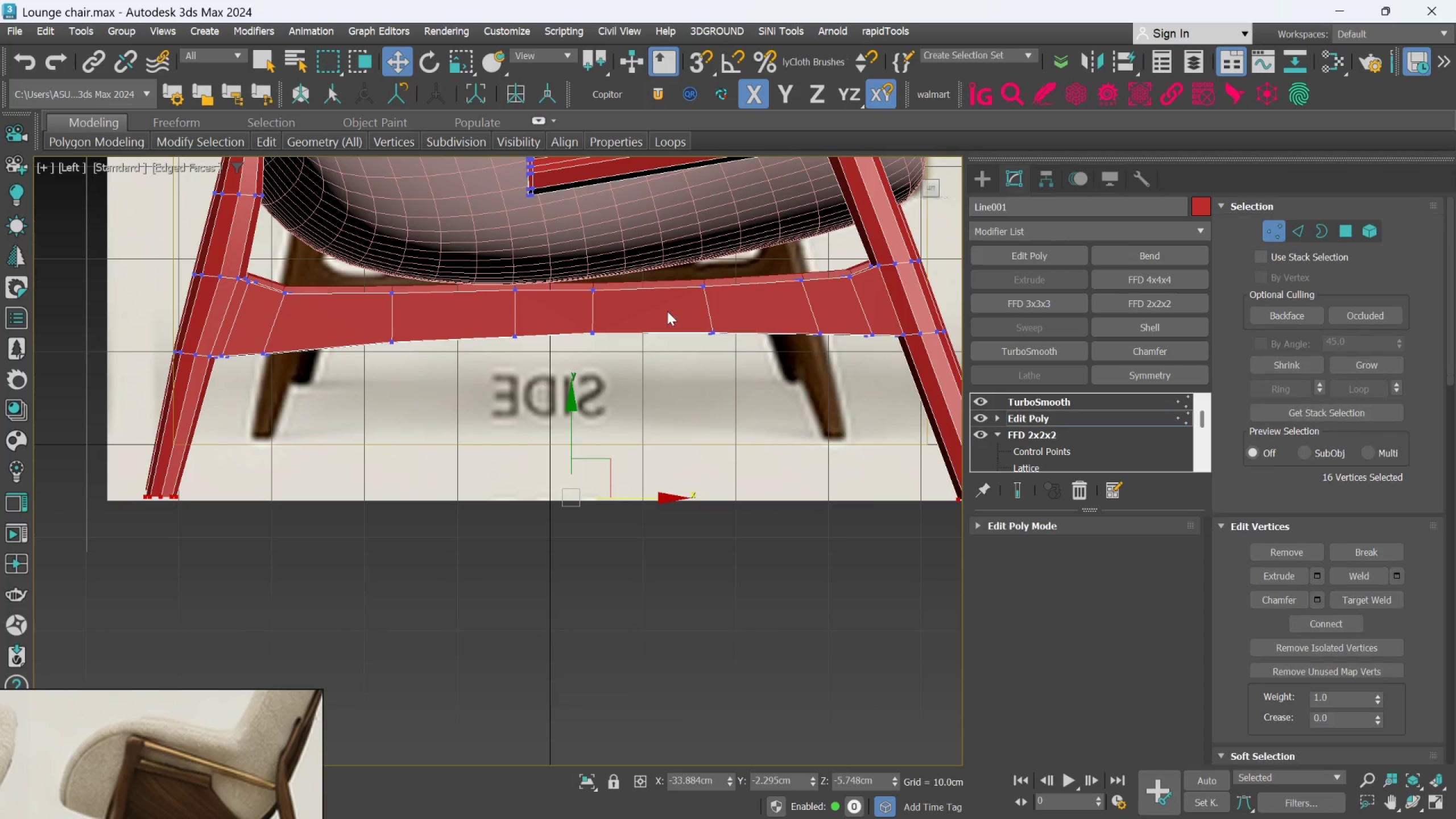 
scroll: coordinate [664, 318], scroll_direction: down, amount: 1.0
 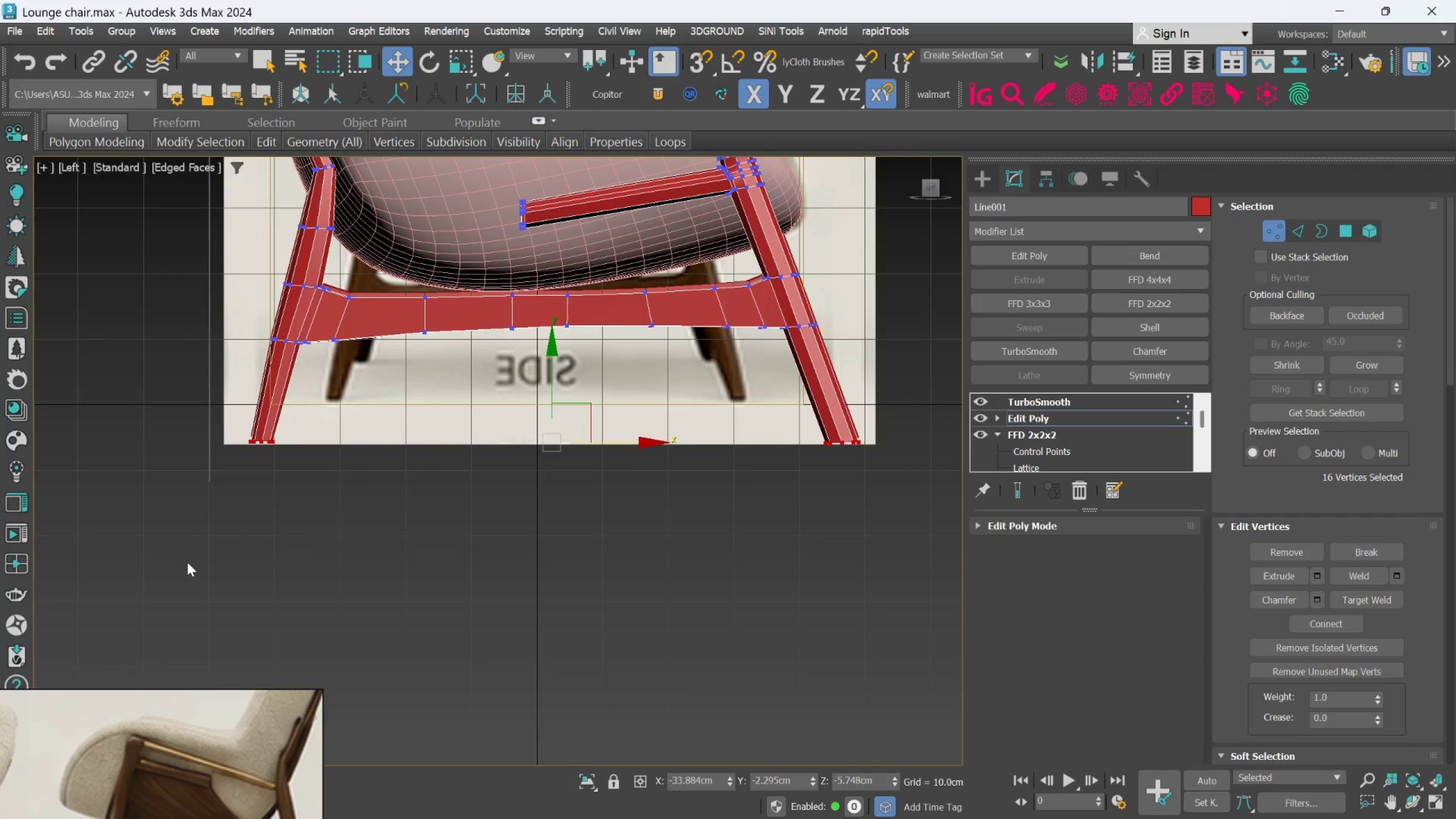 
key(Control+ControlLeft)
 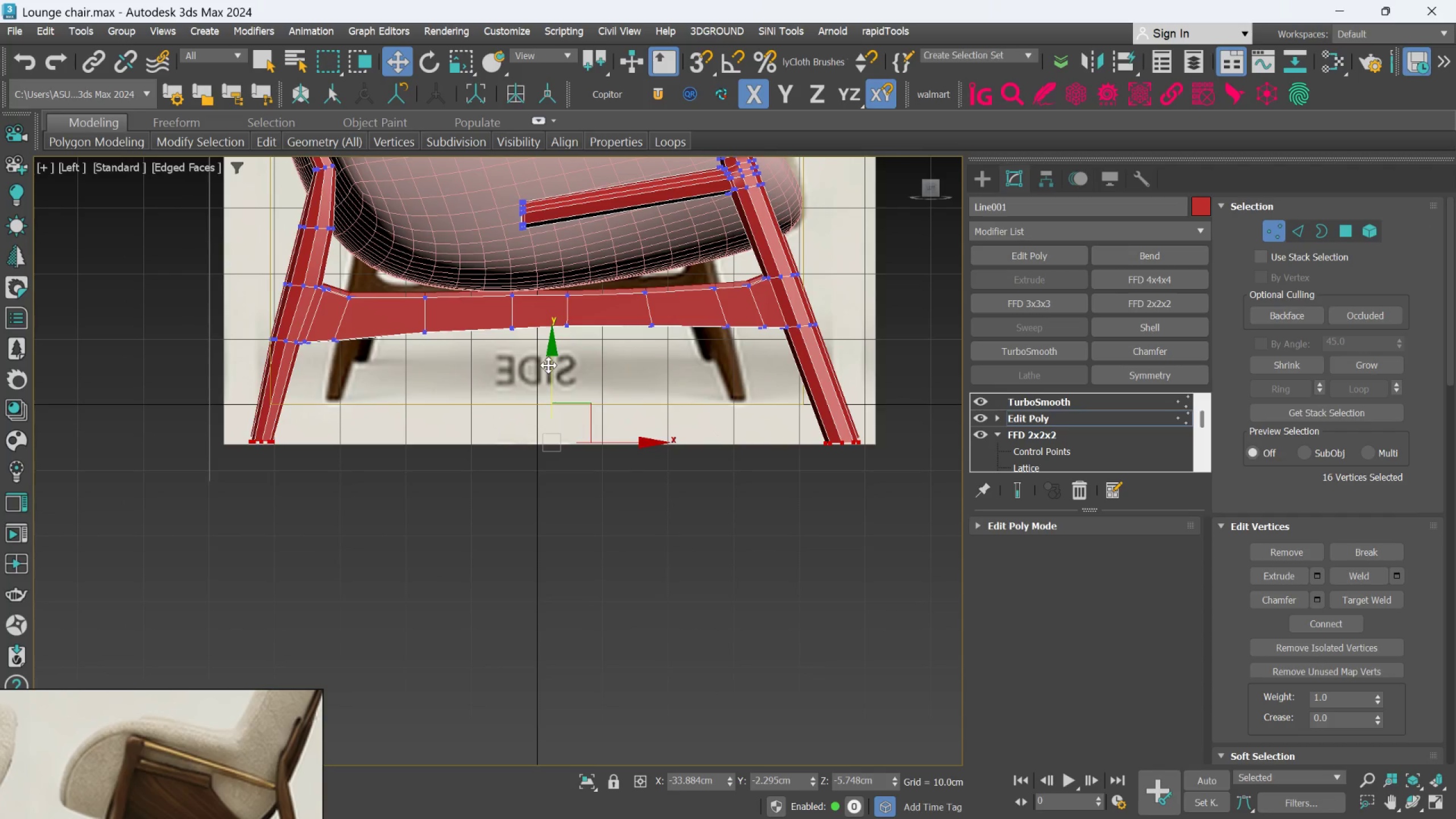 
left_click_drag(start_coordinate=[549, 365], to_coordinate=[554, 326])
 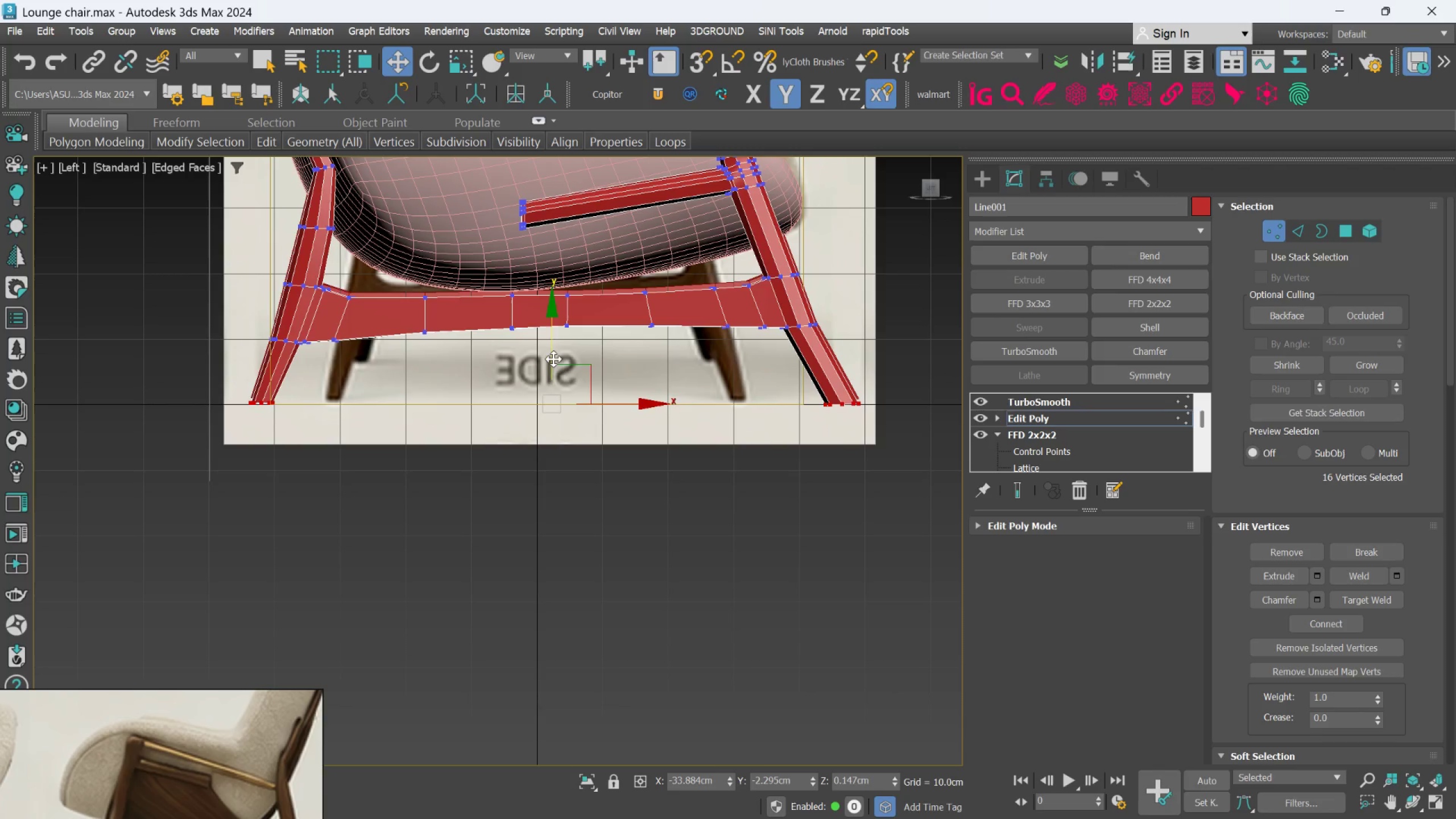 
key(R)
 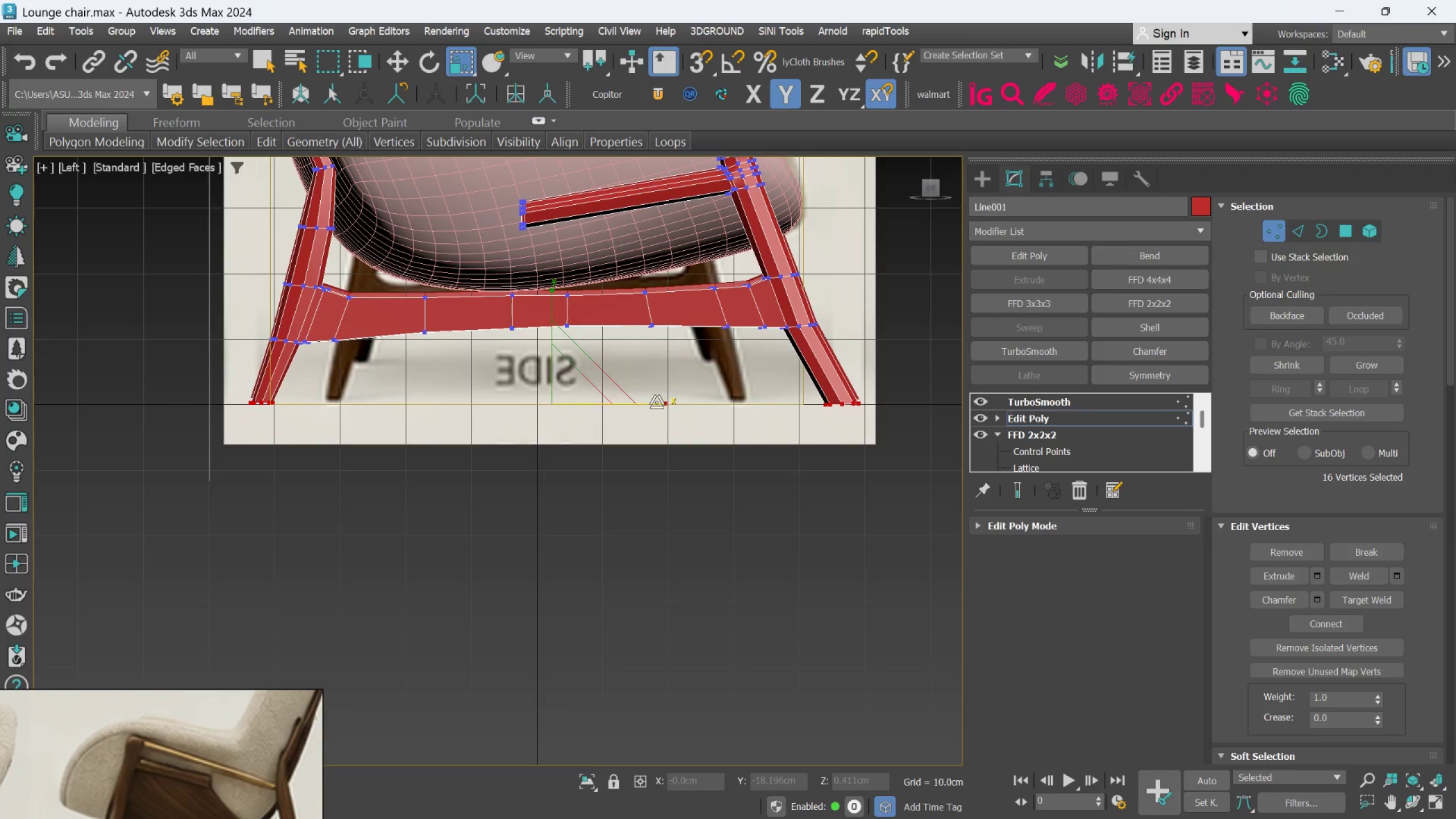 
left_click_drag(start_coordinate=[656, 404], to_coordinate=[653, 409])
 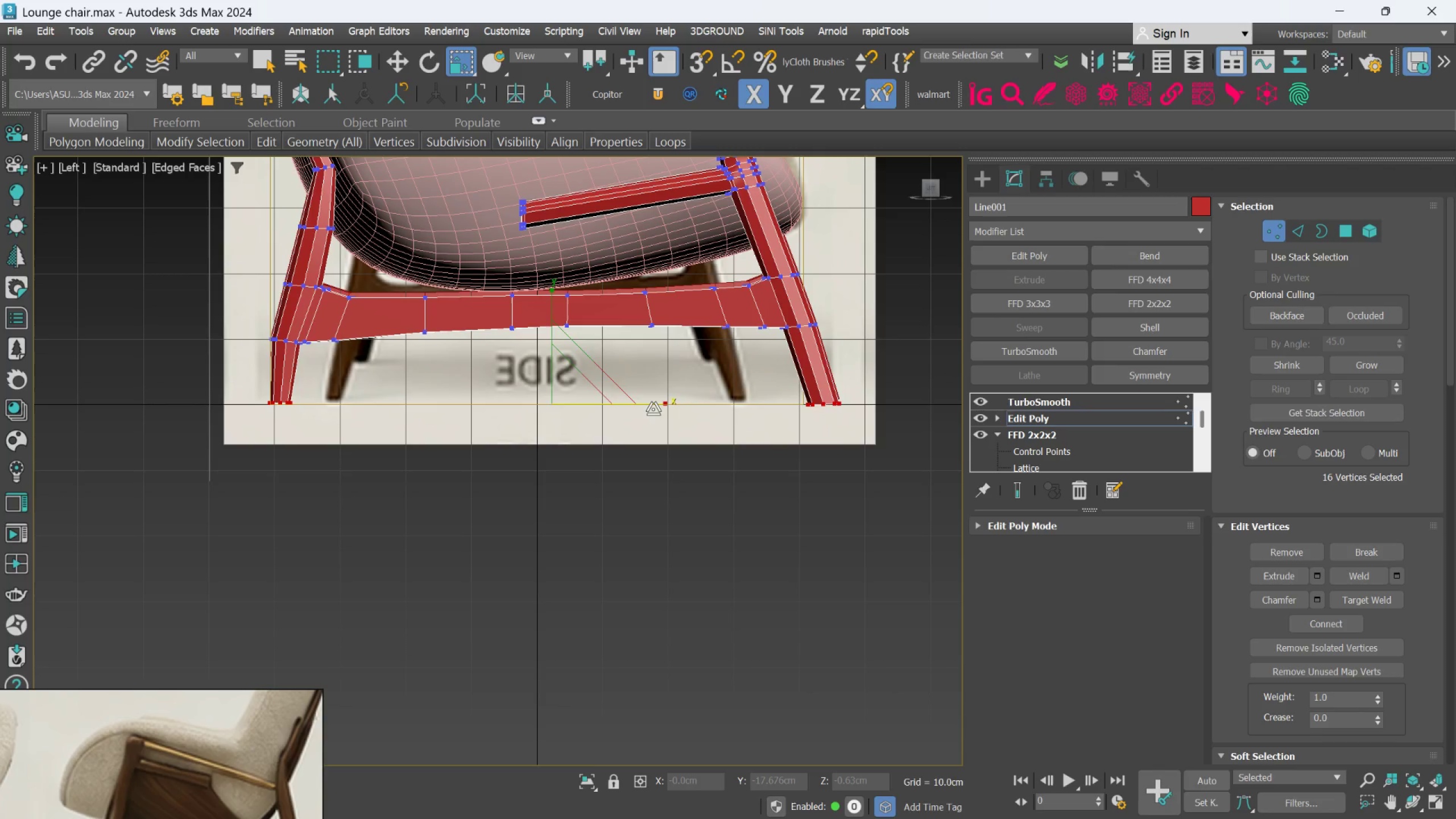 
key(Control+ControlLeft)
 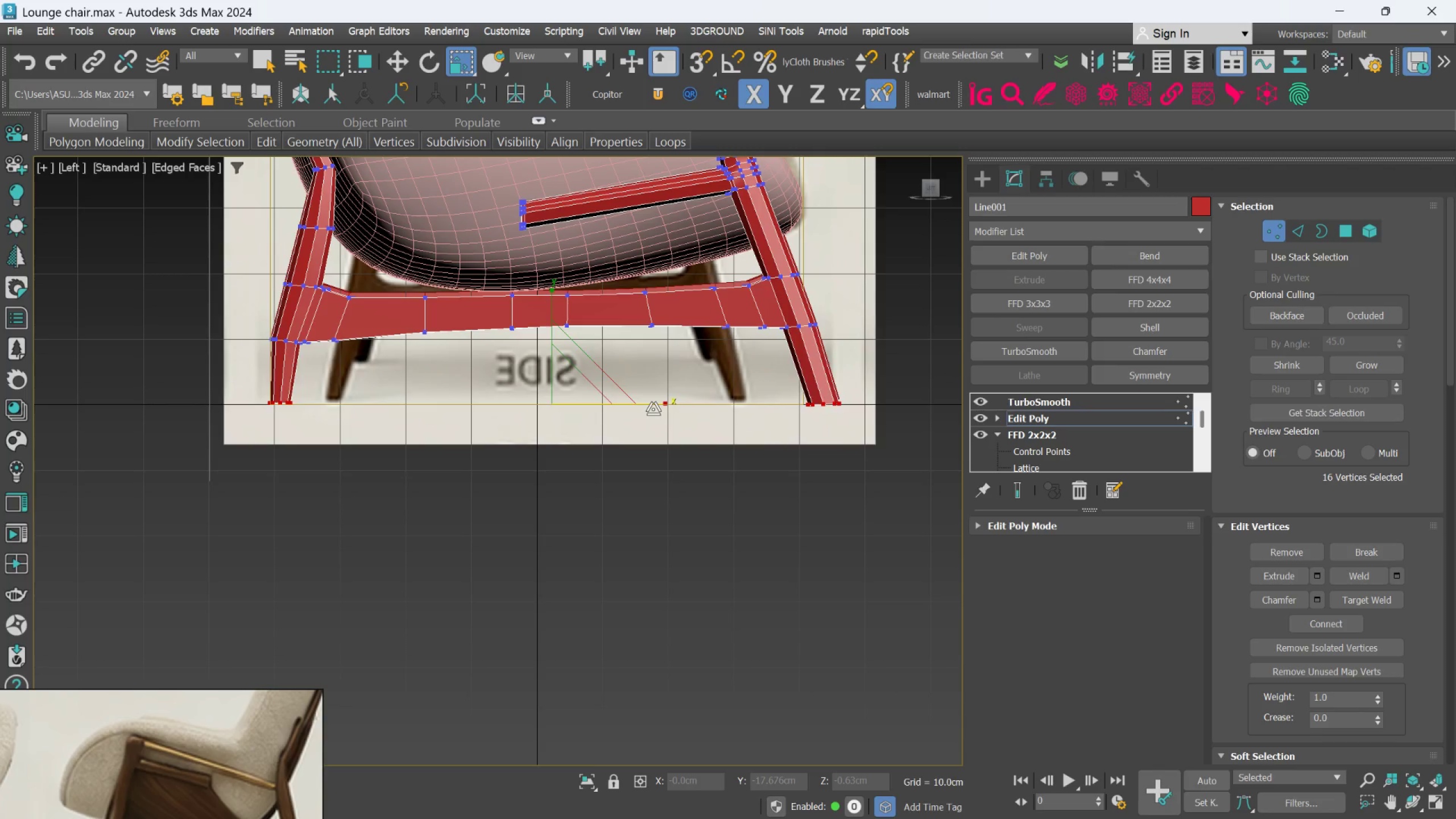 
key(Control+Z)
 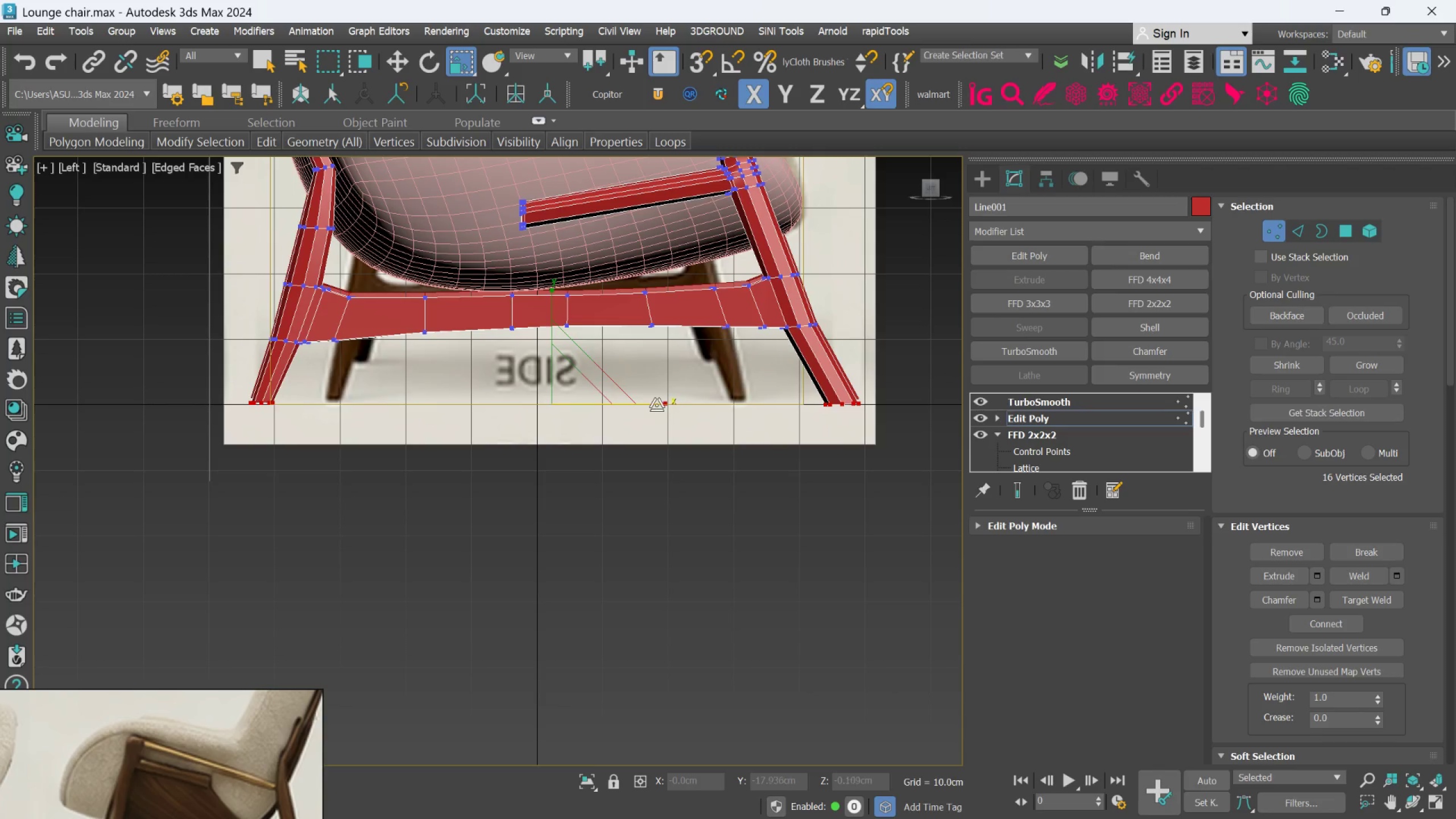 
left_click_drag(start_coordinate=[656, 405], to_coordinate=[655, 409])
 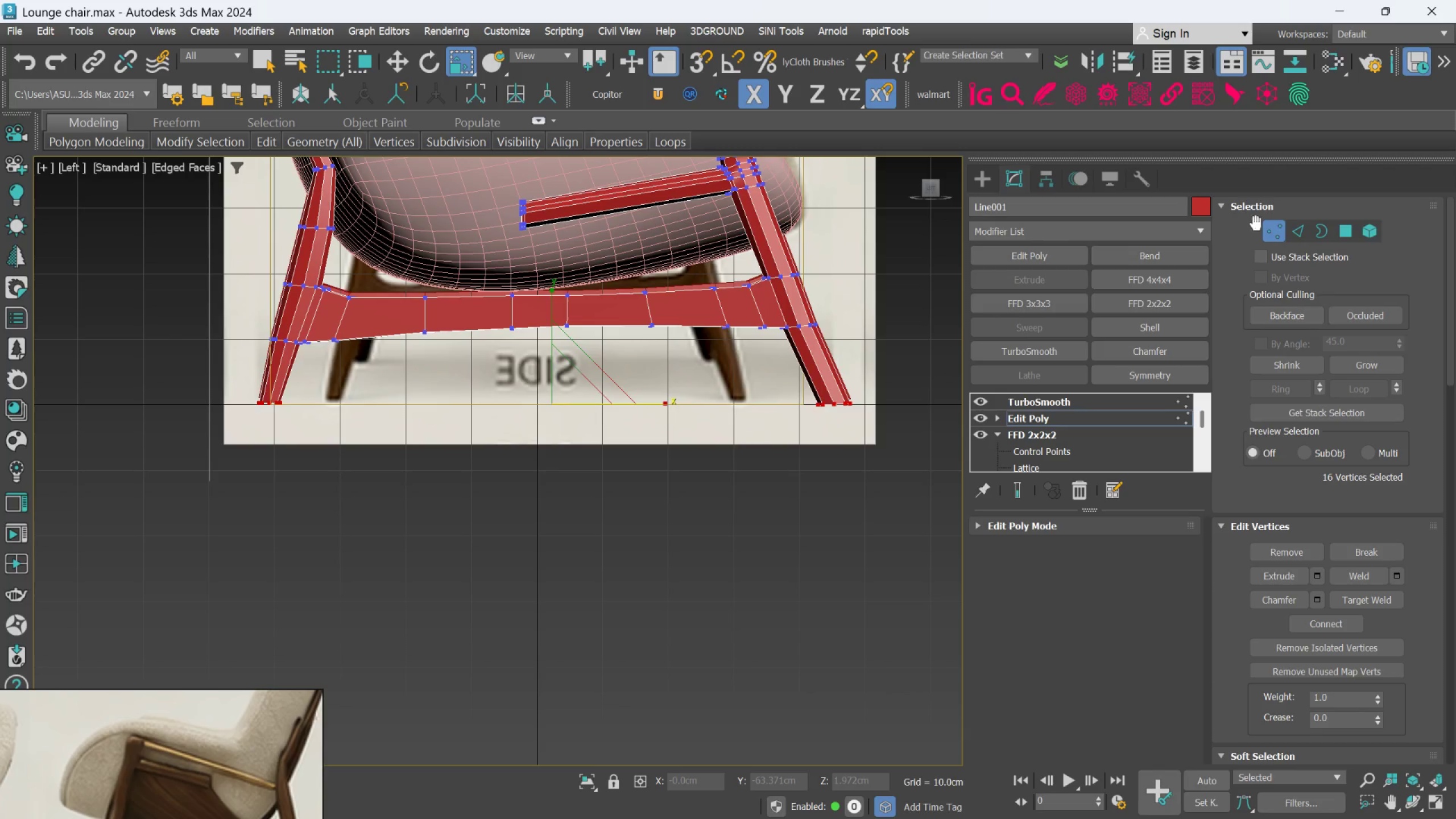 
left_click([1264, 225])
 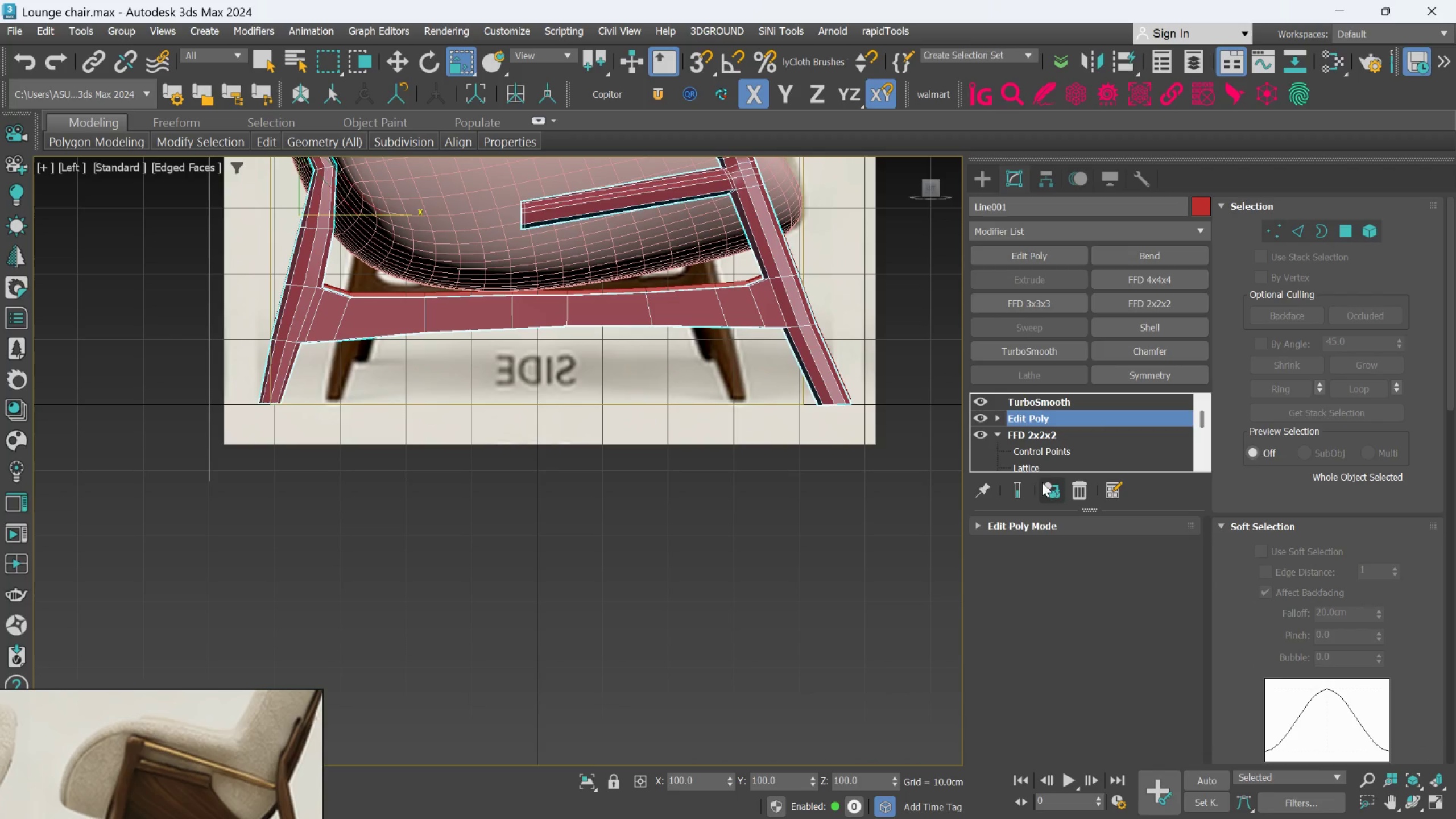 
left_click([1019, 487])
 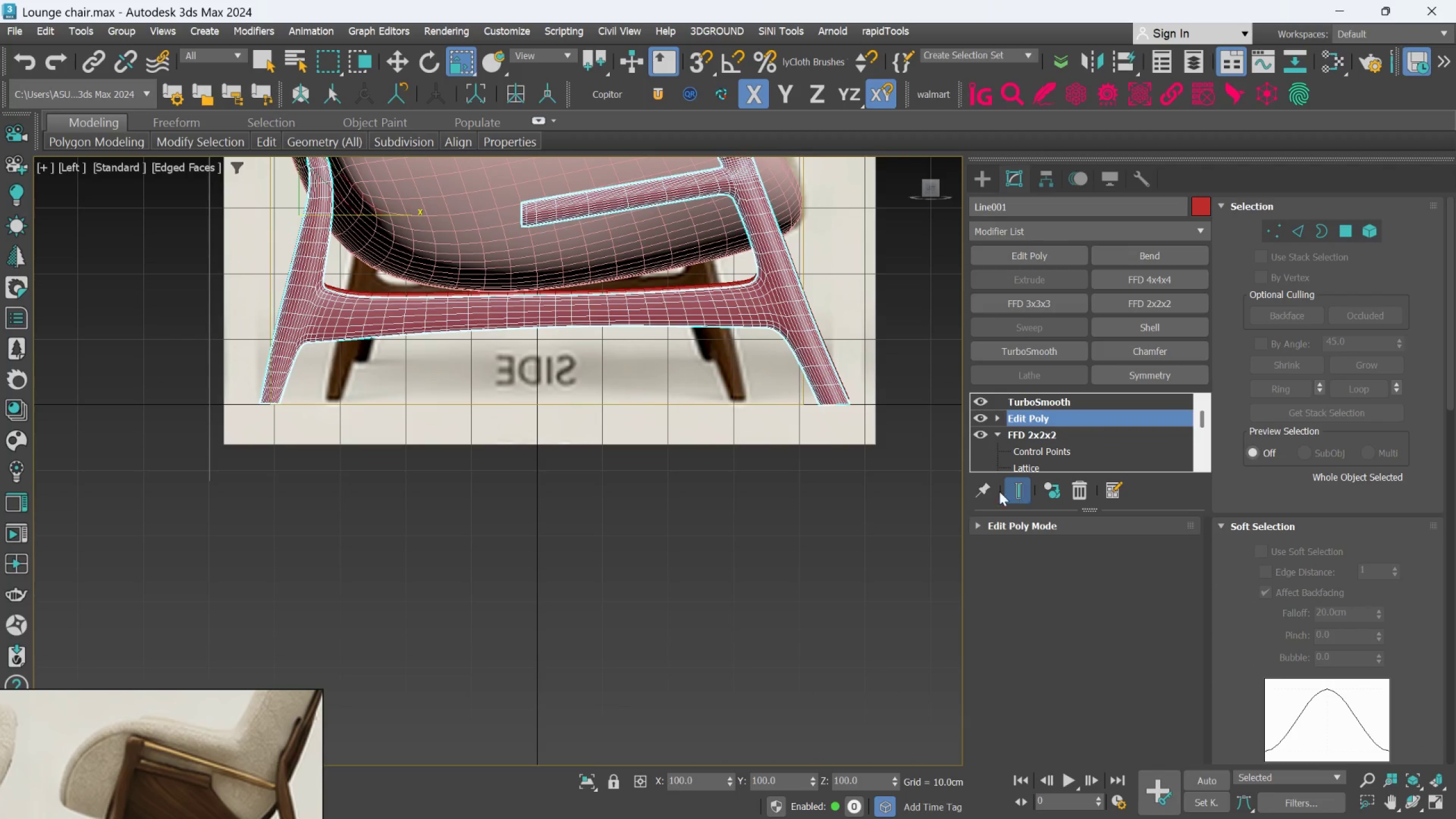 
scroll: coordinate [575, 428], scroll_direction: down, amount: 2.0
 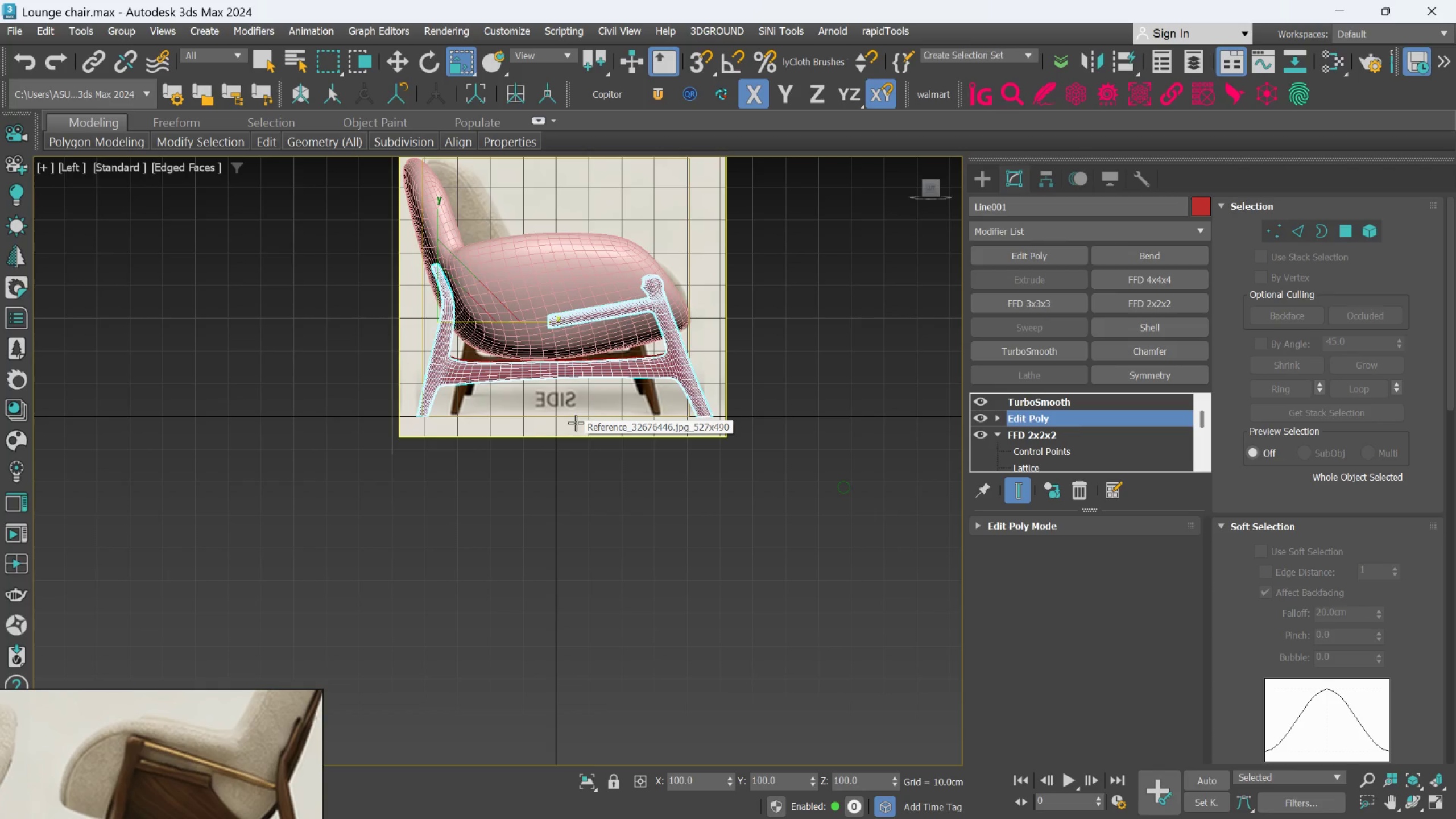 
scroll: coordinate [587, 365], scroll_direction: none, amount: 0.0
 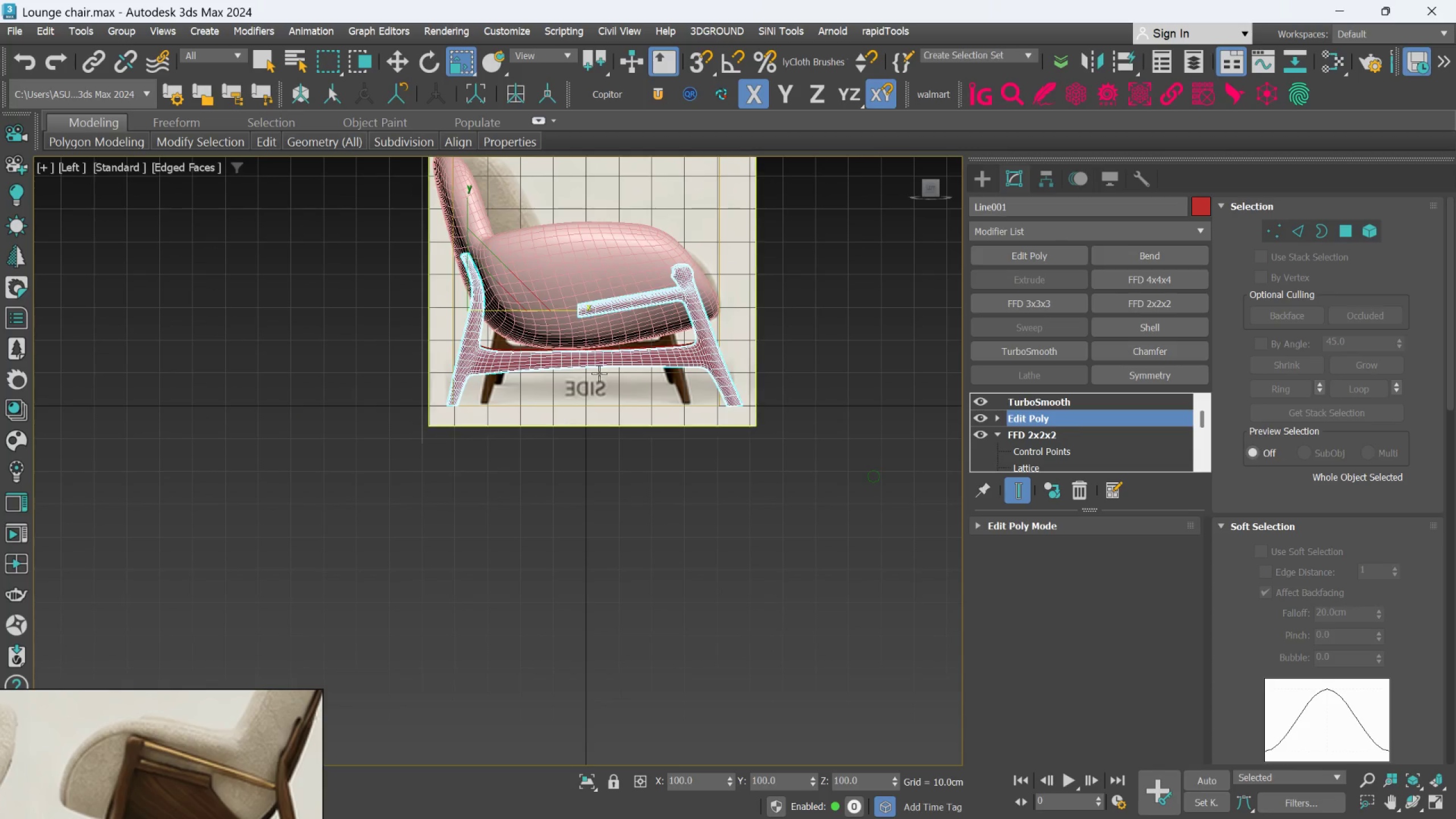 
hold_key(key=AltLeft, duration=1.5)
 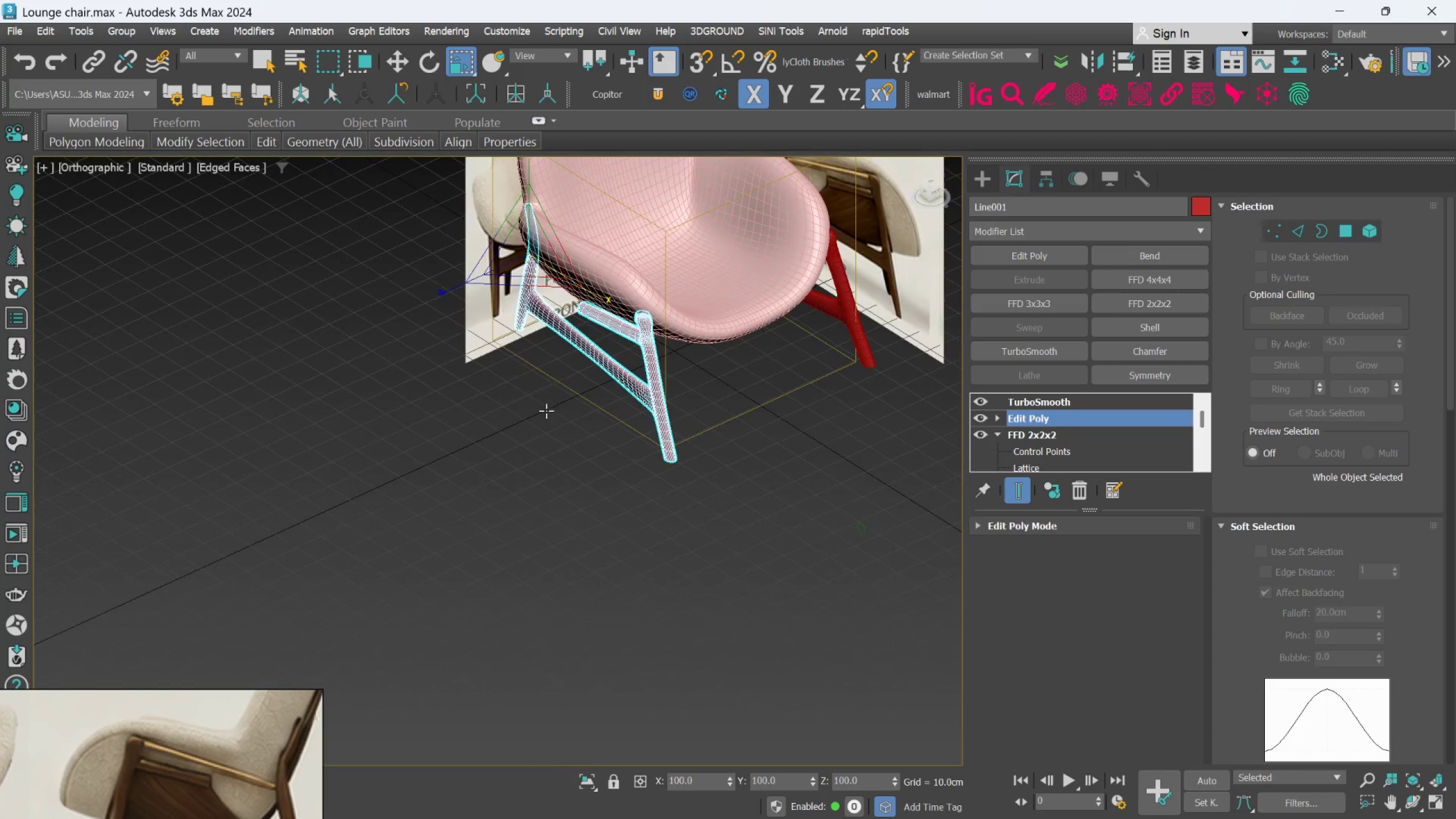 
key(Alt+AltLeft)
 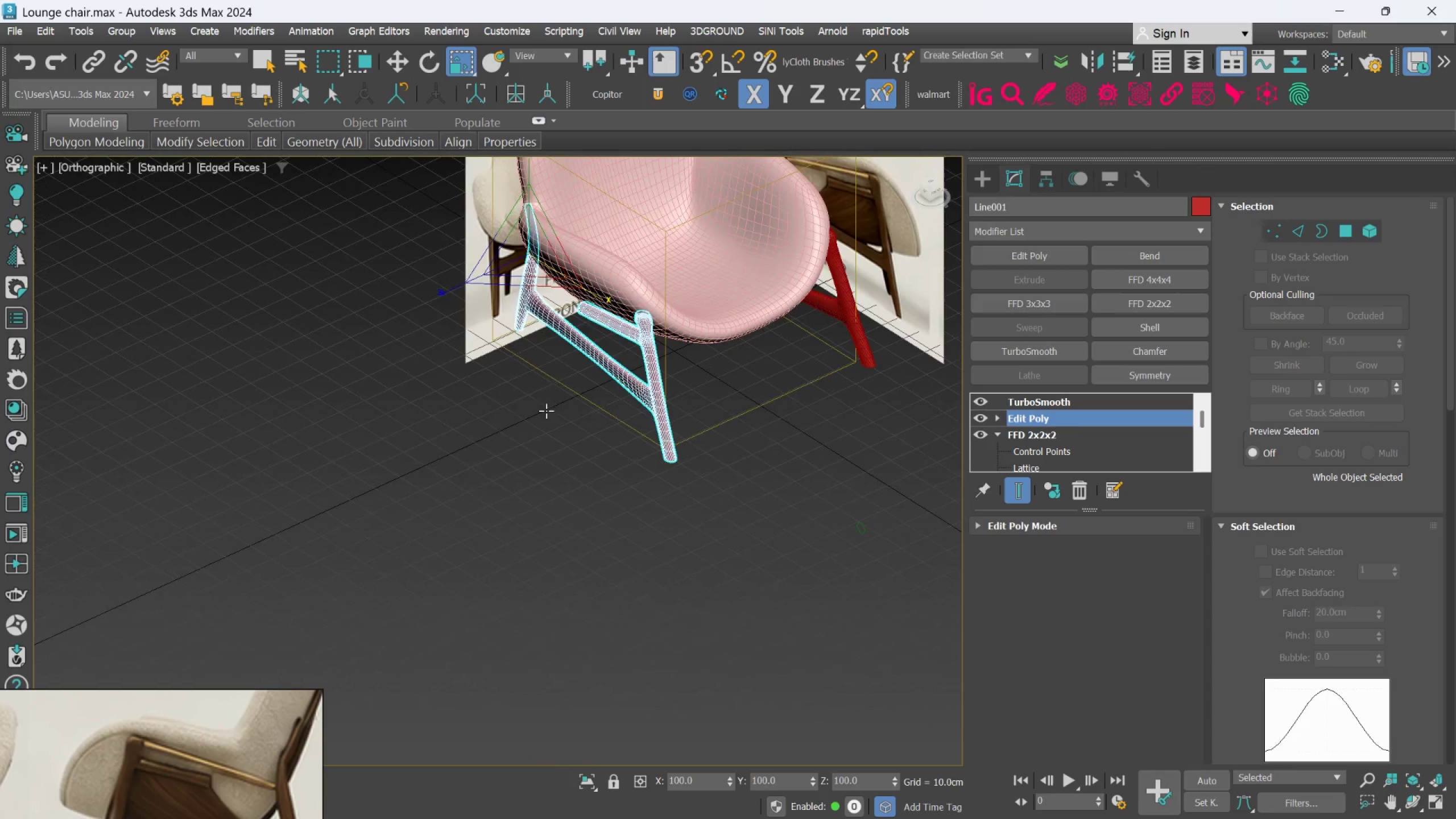 
key(Alt+AltLeft)
 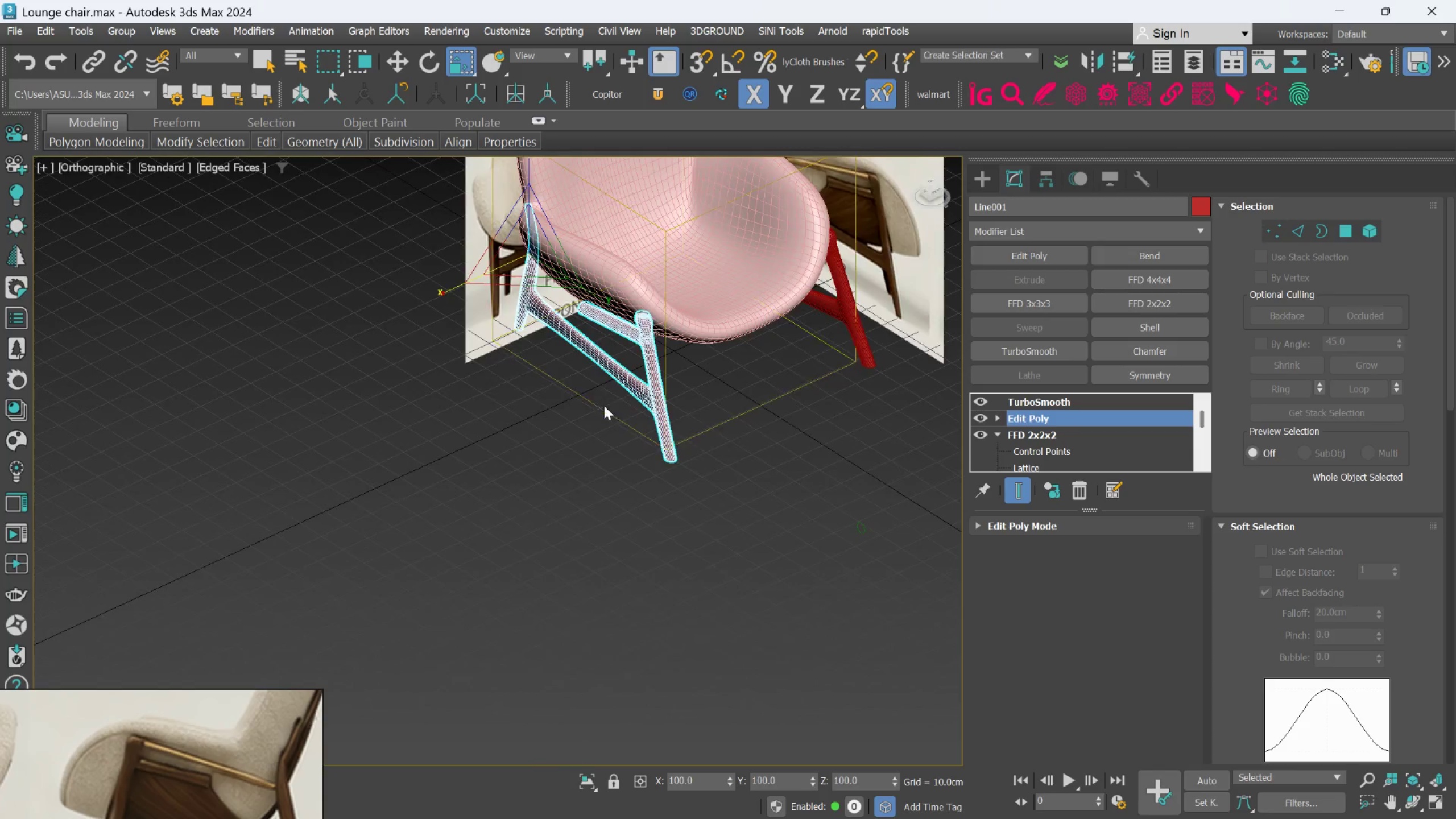 
scroll: coordinate [606, 404], scroll_direction: up, amount: 1.0
 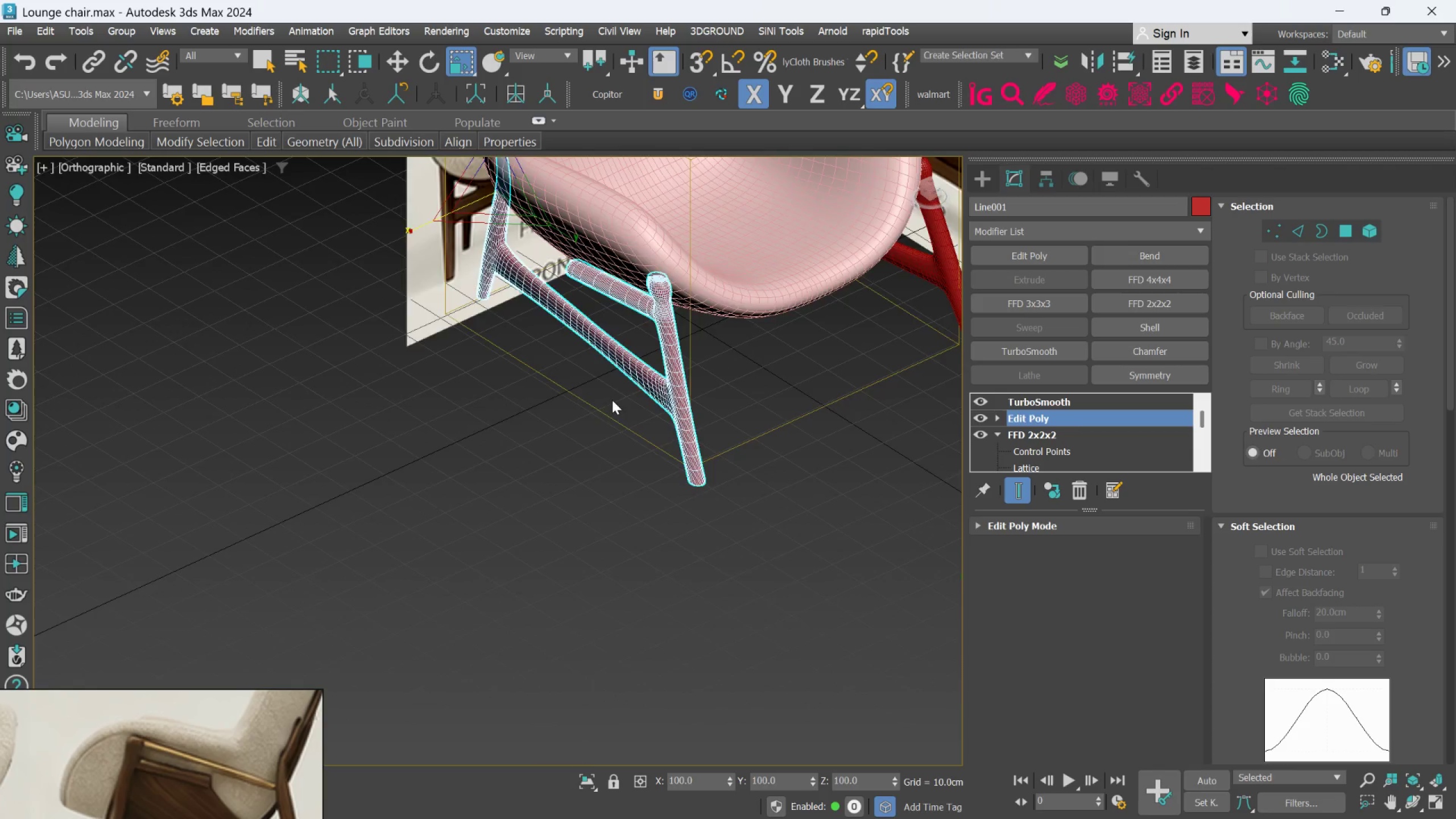 
hold_key(key=AltLeft, duration=0.77)
 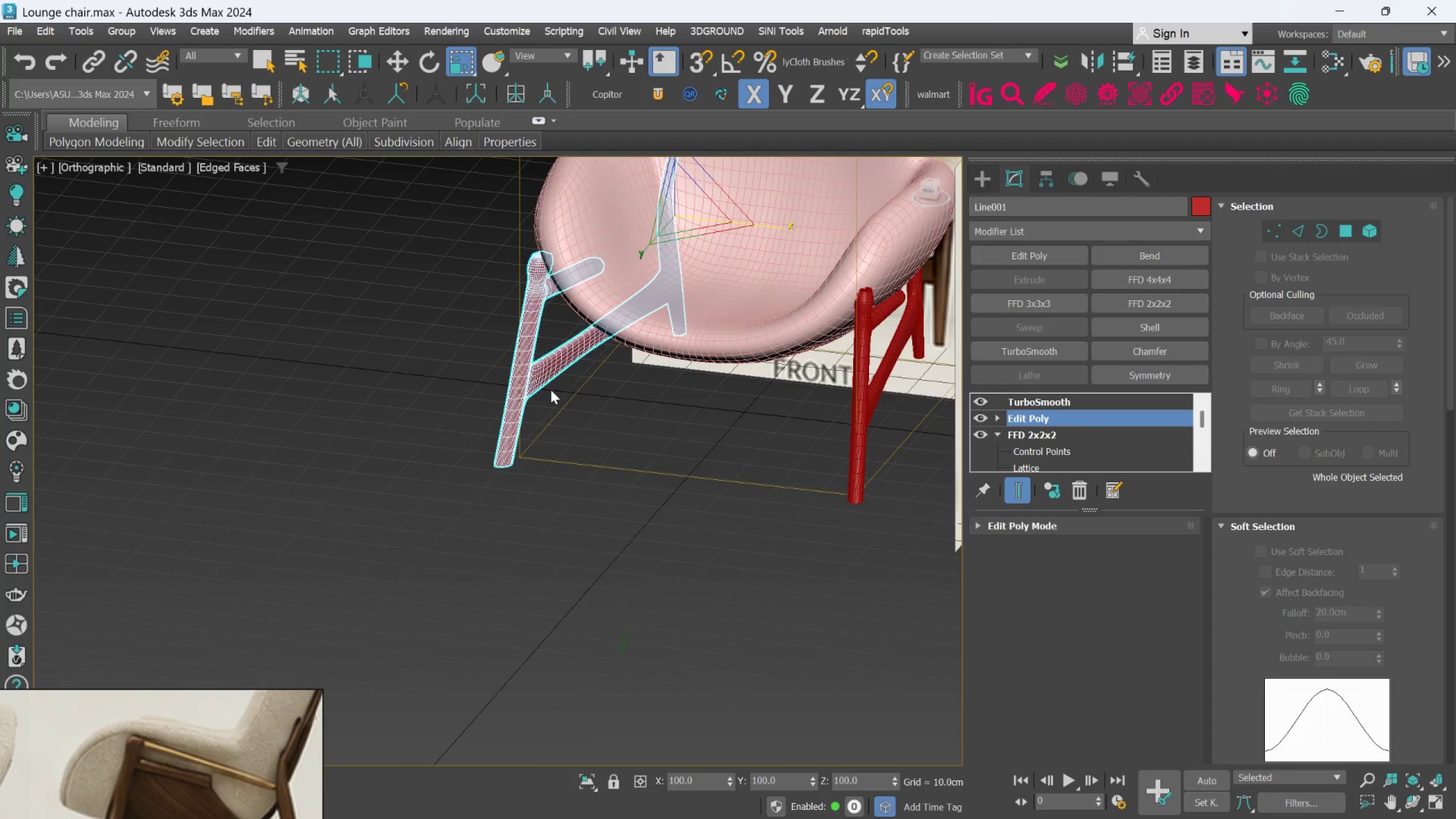 
key(F)
 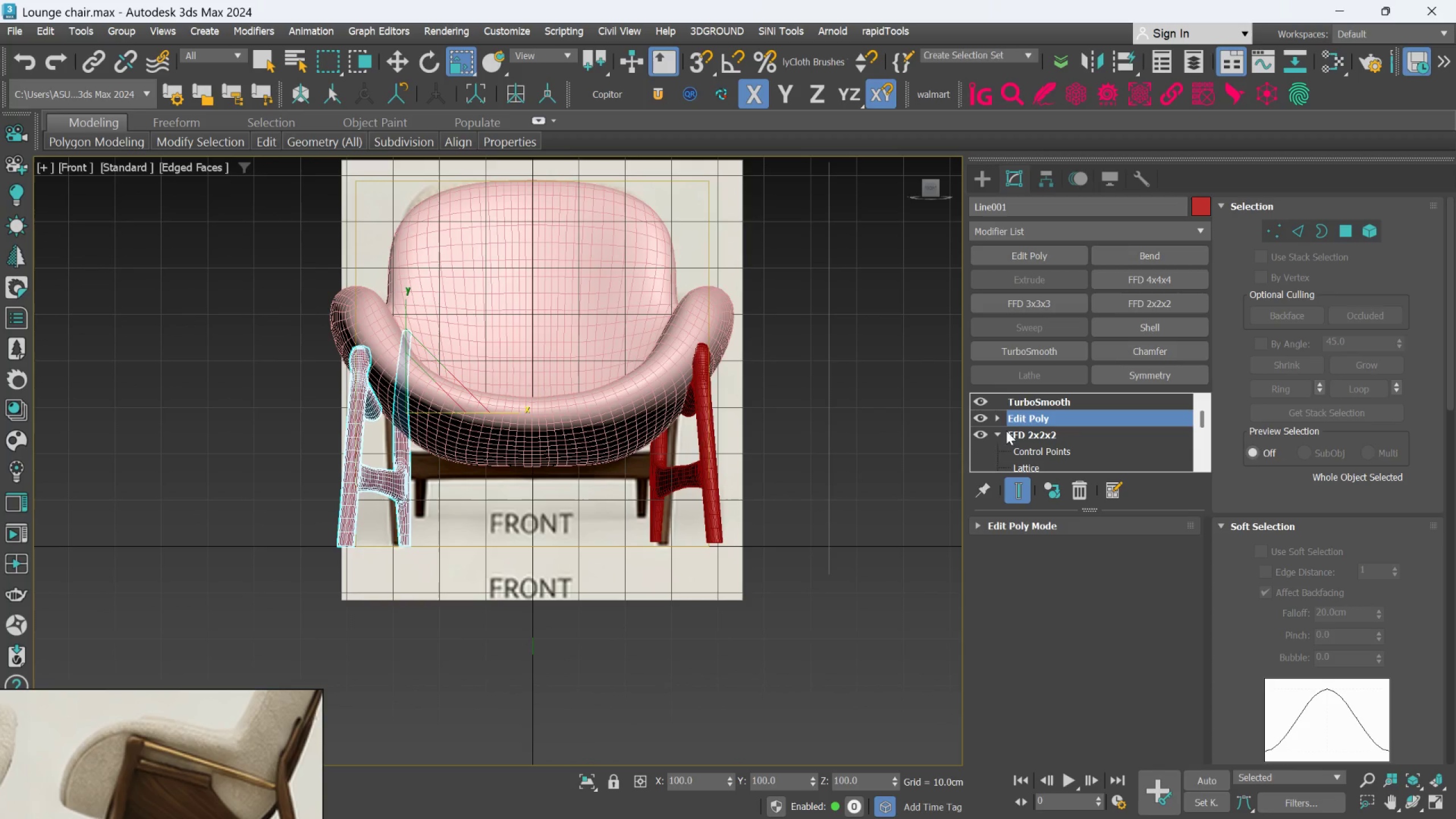 
left_click([1021, 486])
 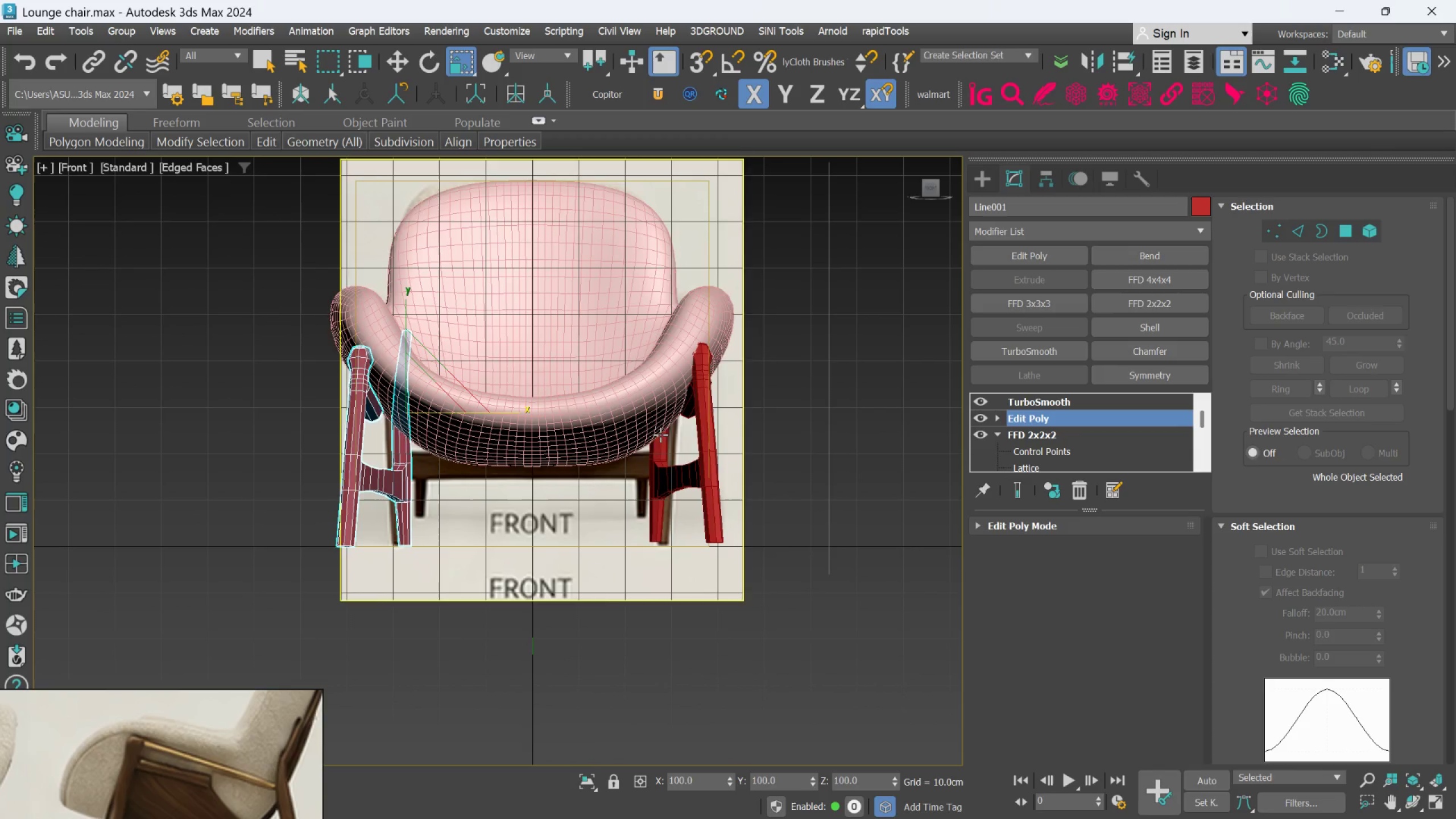 
scroll: coordinate [500, 396], scroll_direction: up, amount: 3.0
 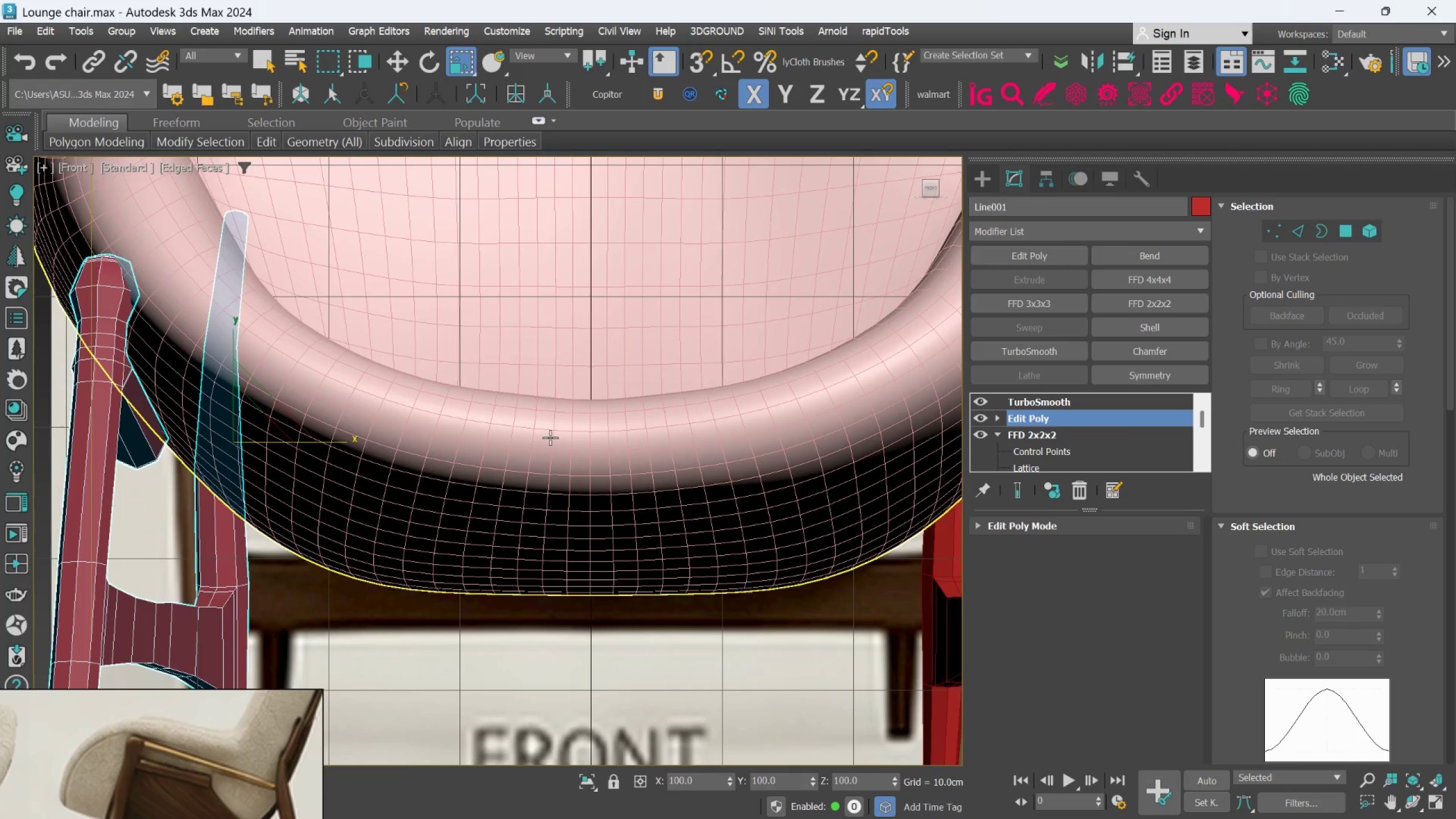 
left_click([550, 443])
 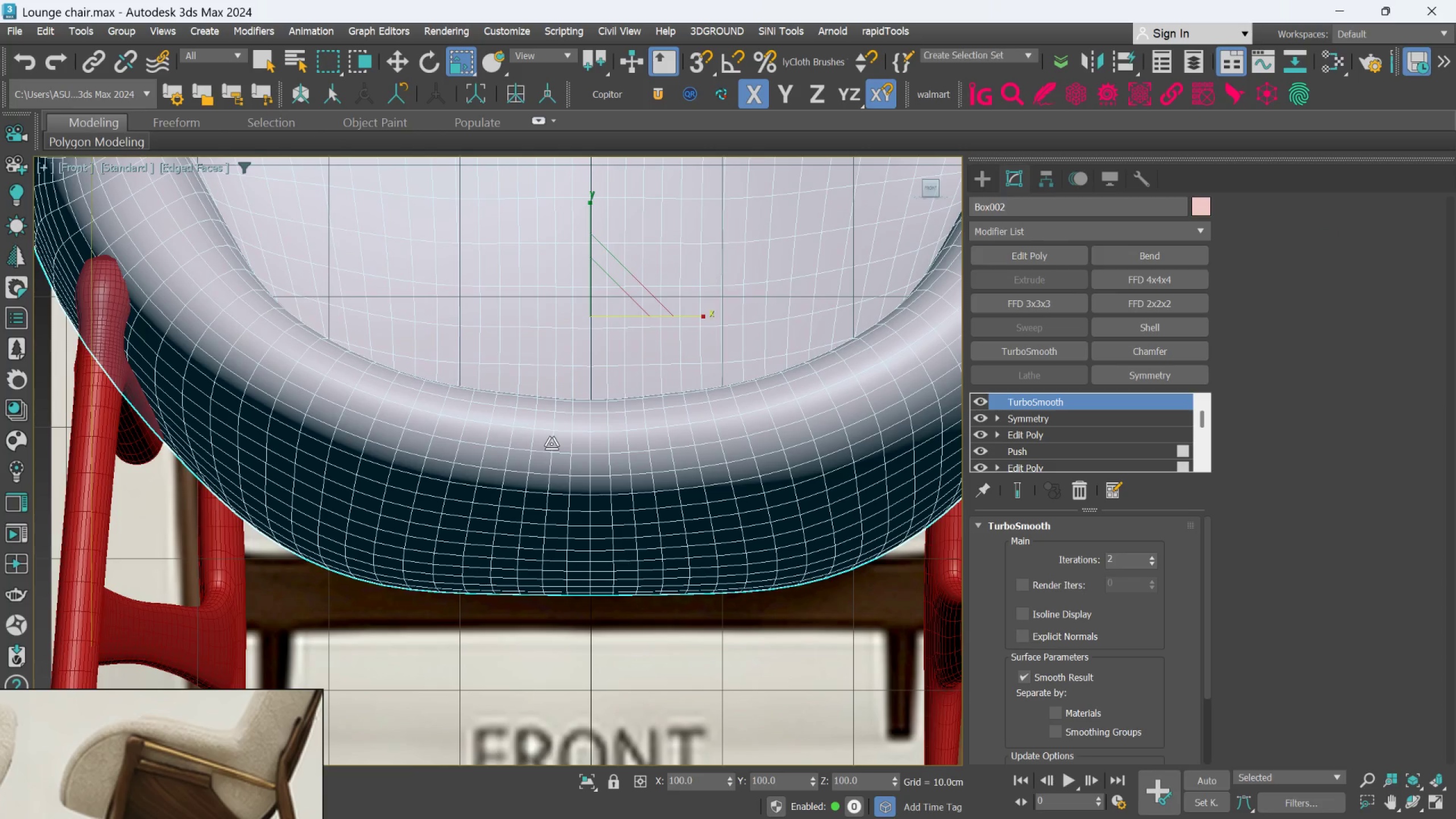 
scroll: coordinate [551, 444], scroll_direction: down, amount: 1.0
 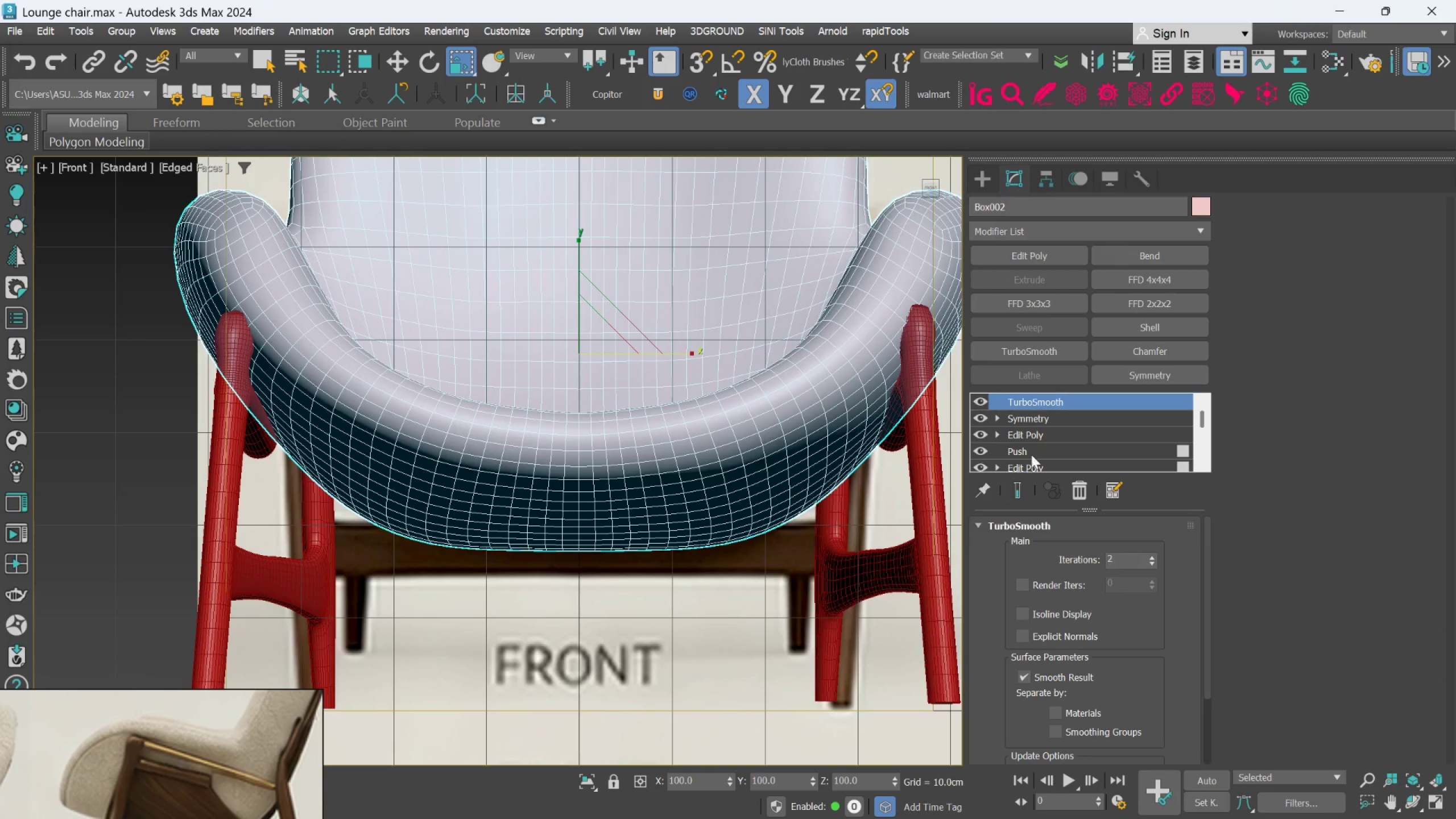 
left_click([1035, 435])
 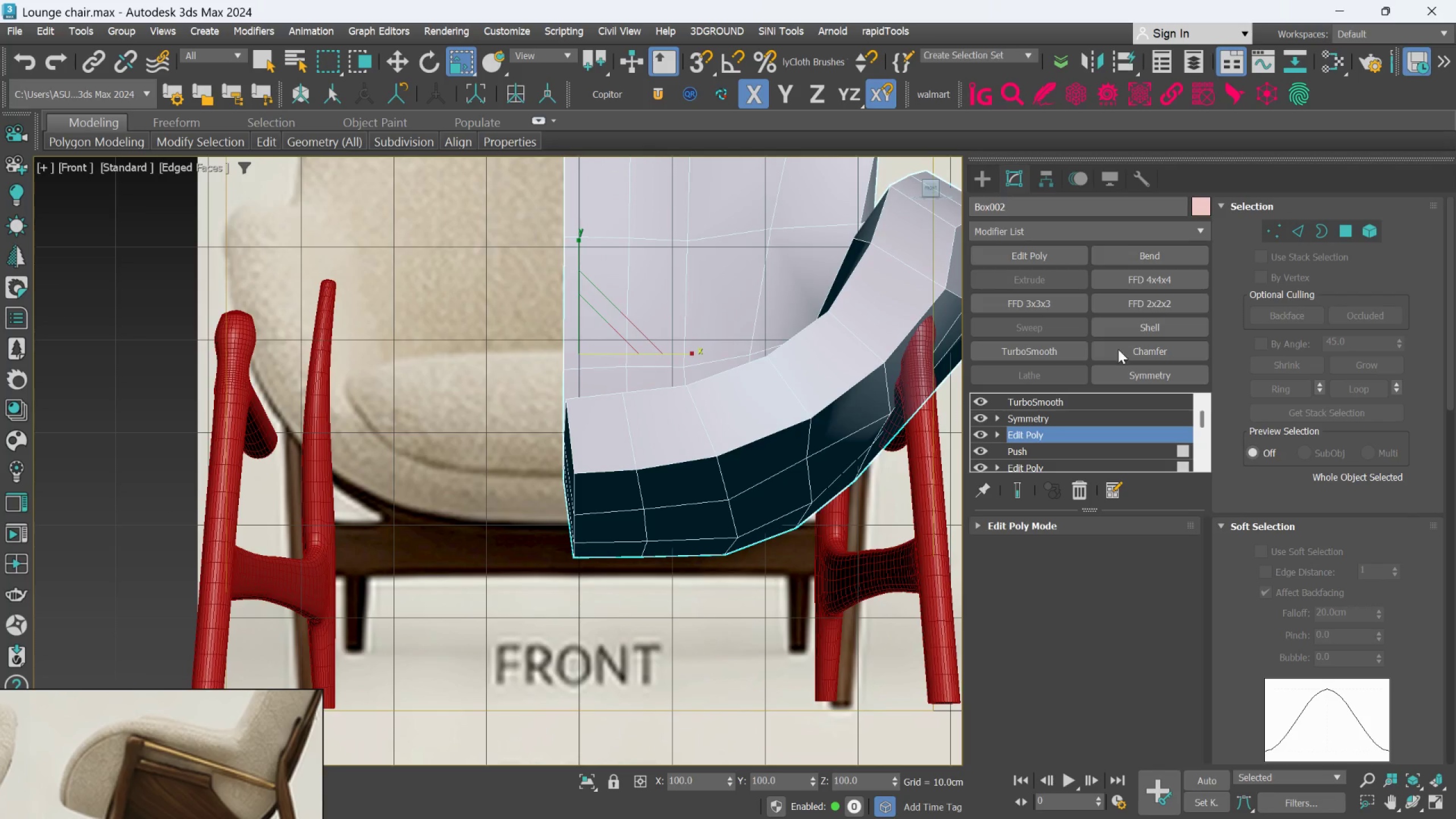 
left_click([1289, 230])
 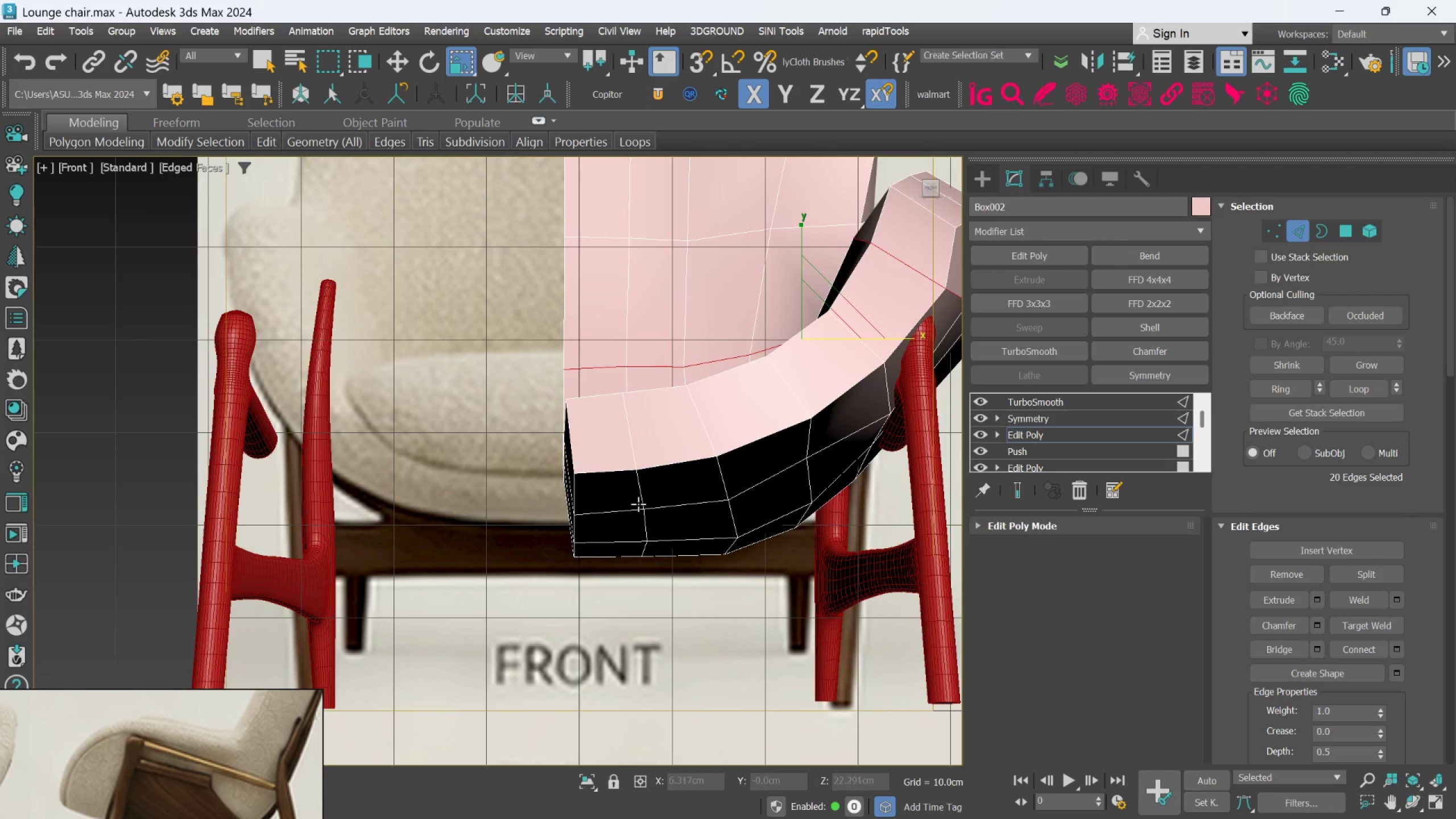 
left_click([639, 500])
 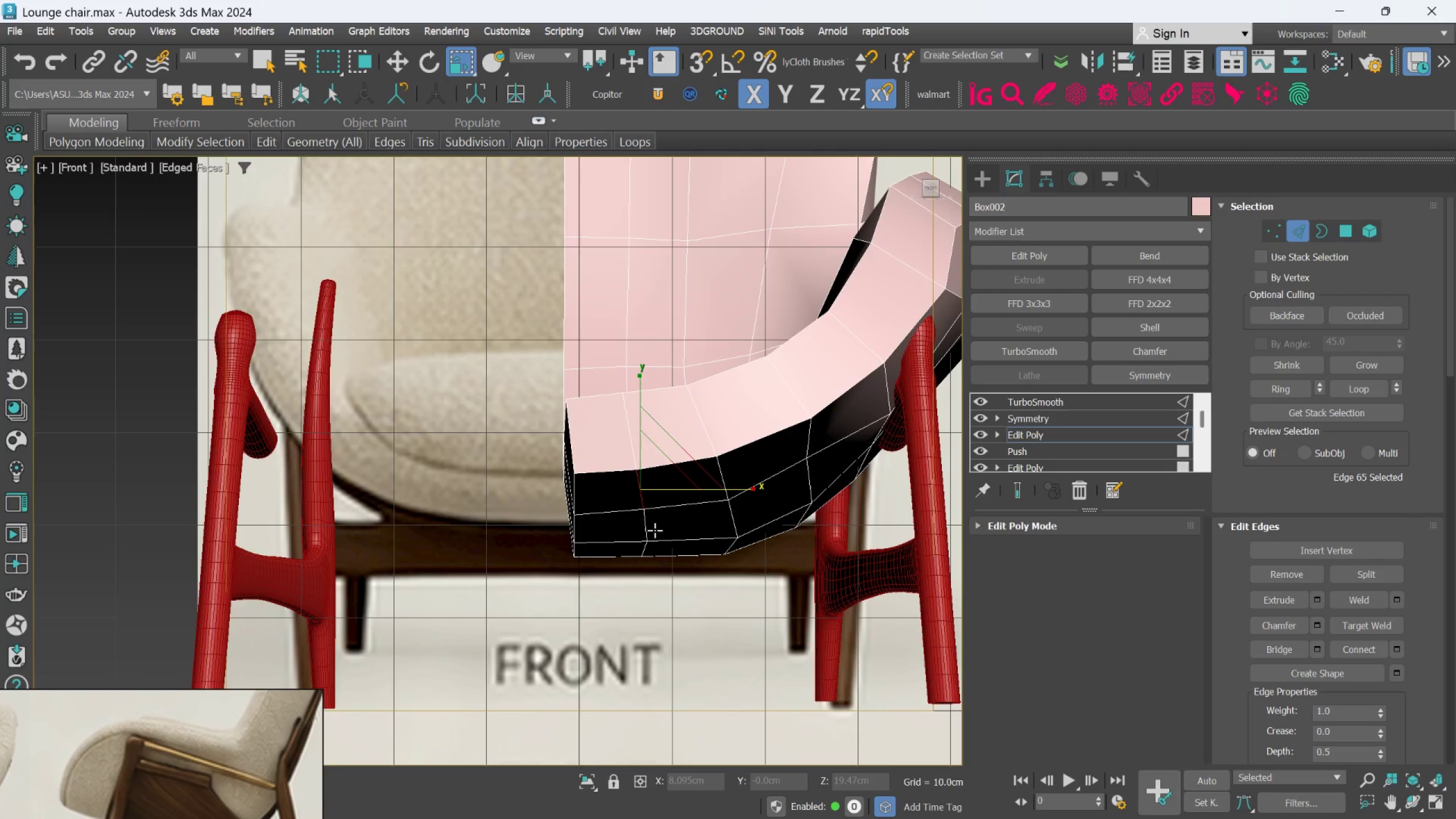 
scroll: coordinate [655, 530], scroll_direction: up, amount: 1.0
 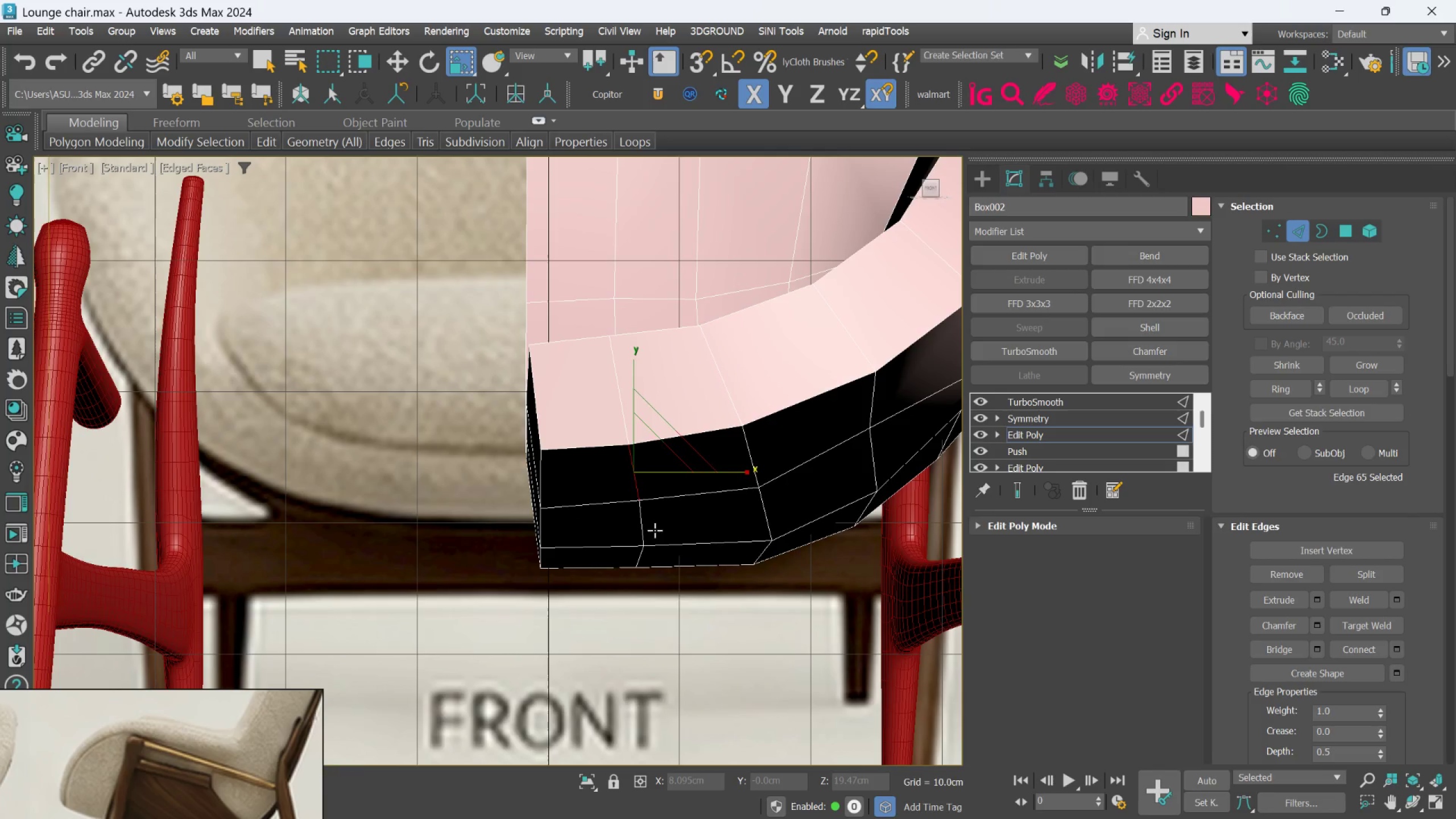 
key(W)
 